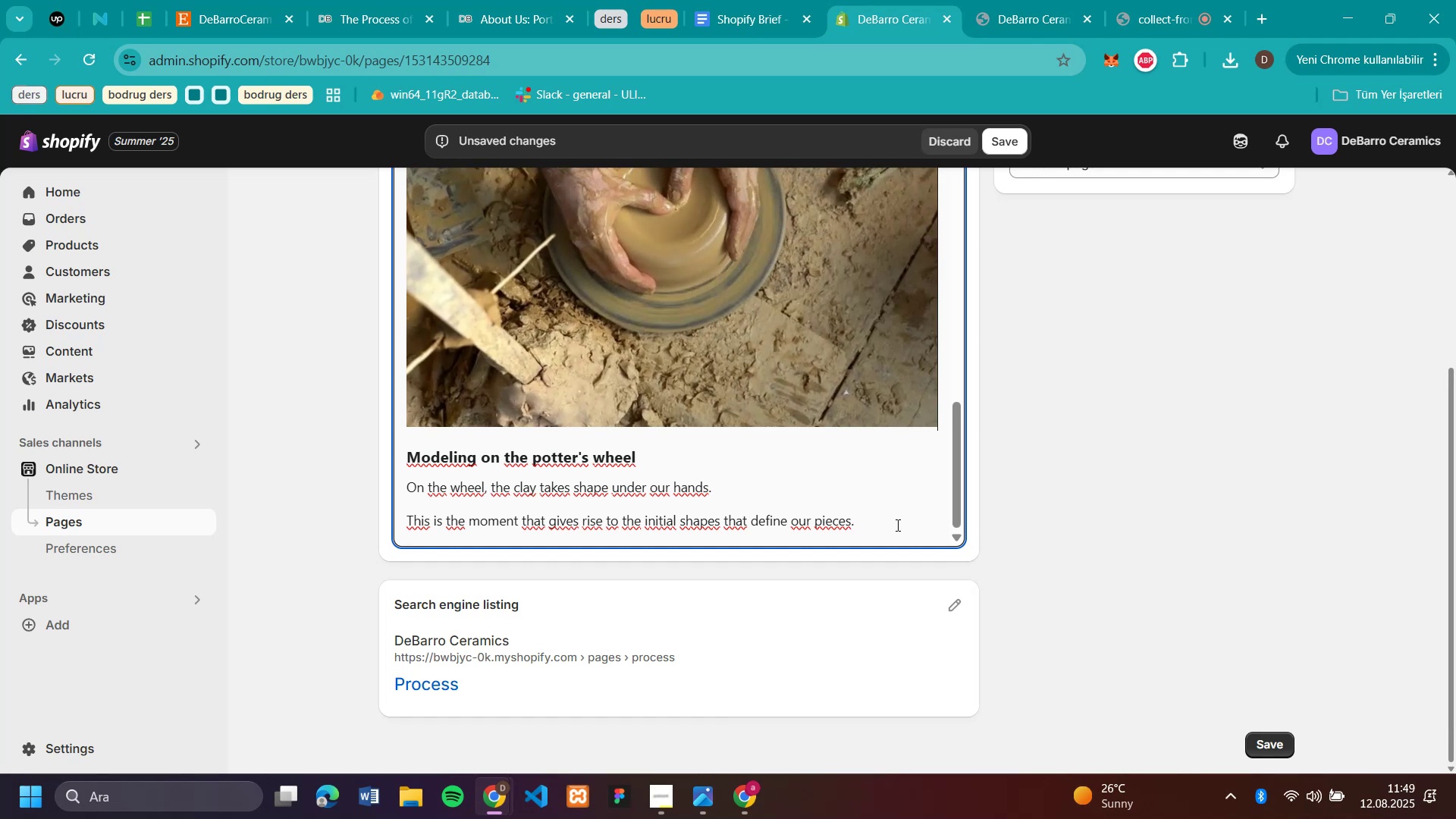 
left_click([905, 541])
 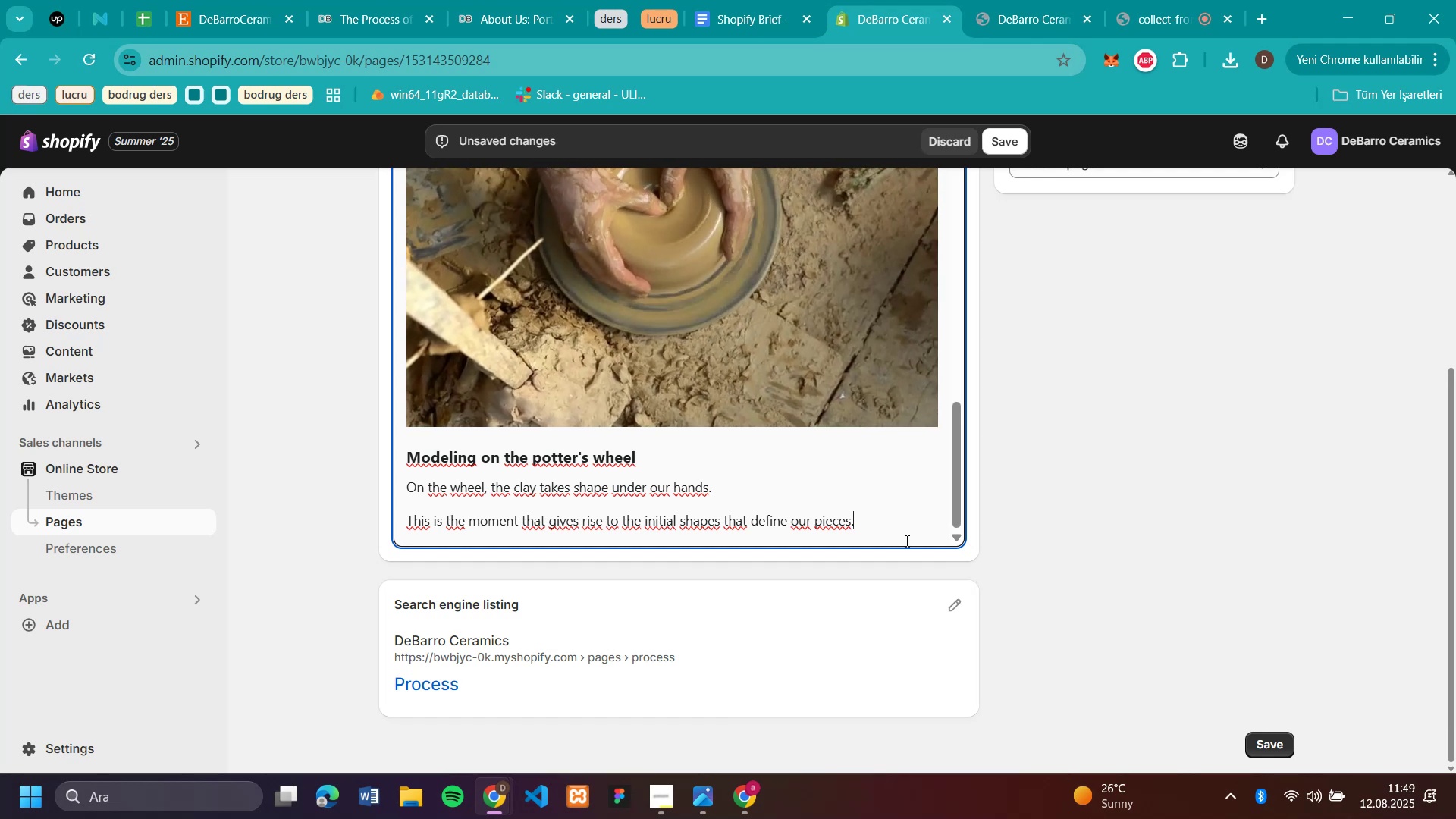 
key(Enter)
 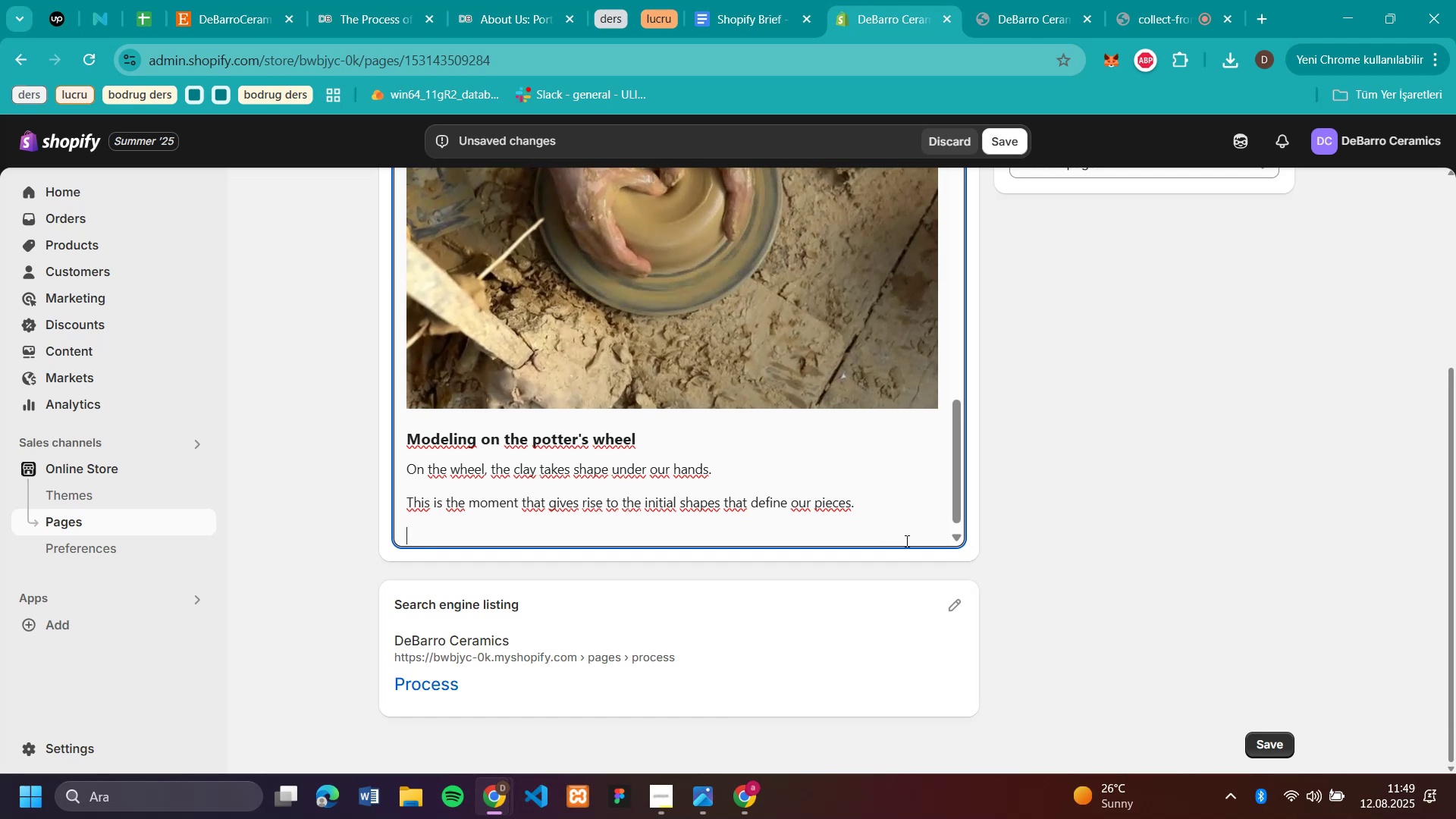 
key(Enter)
 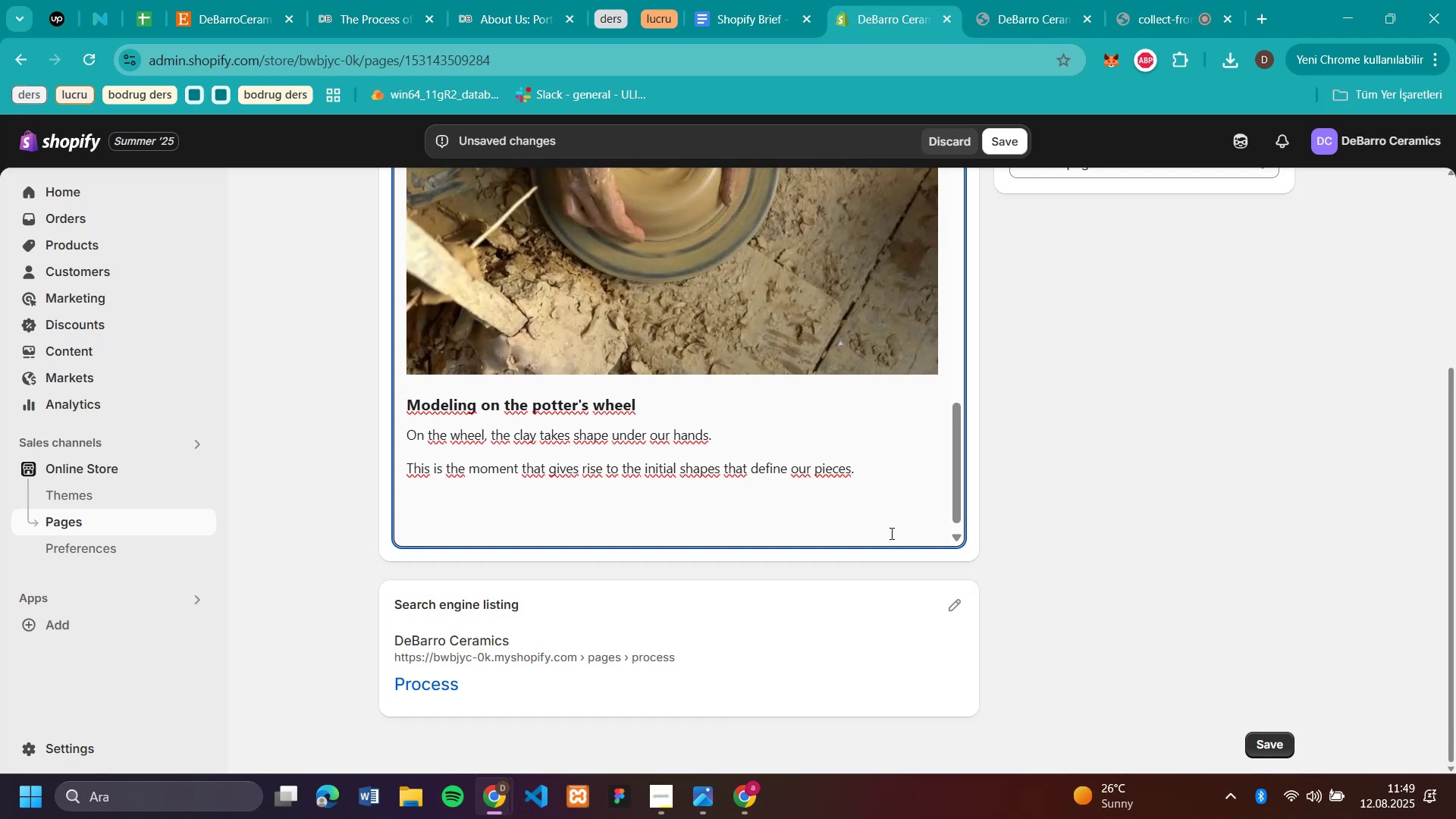 
key(Control+V)
 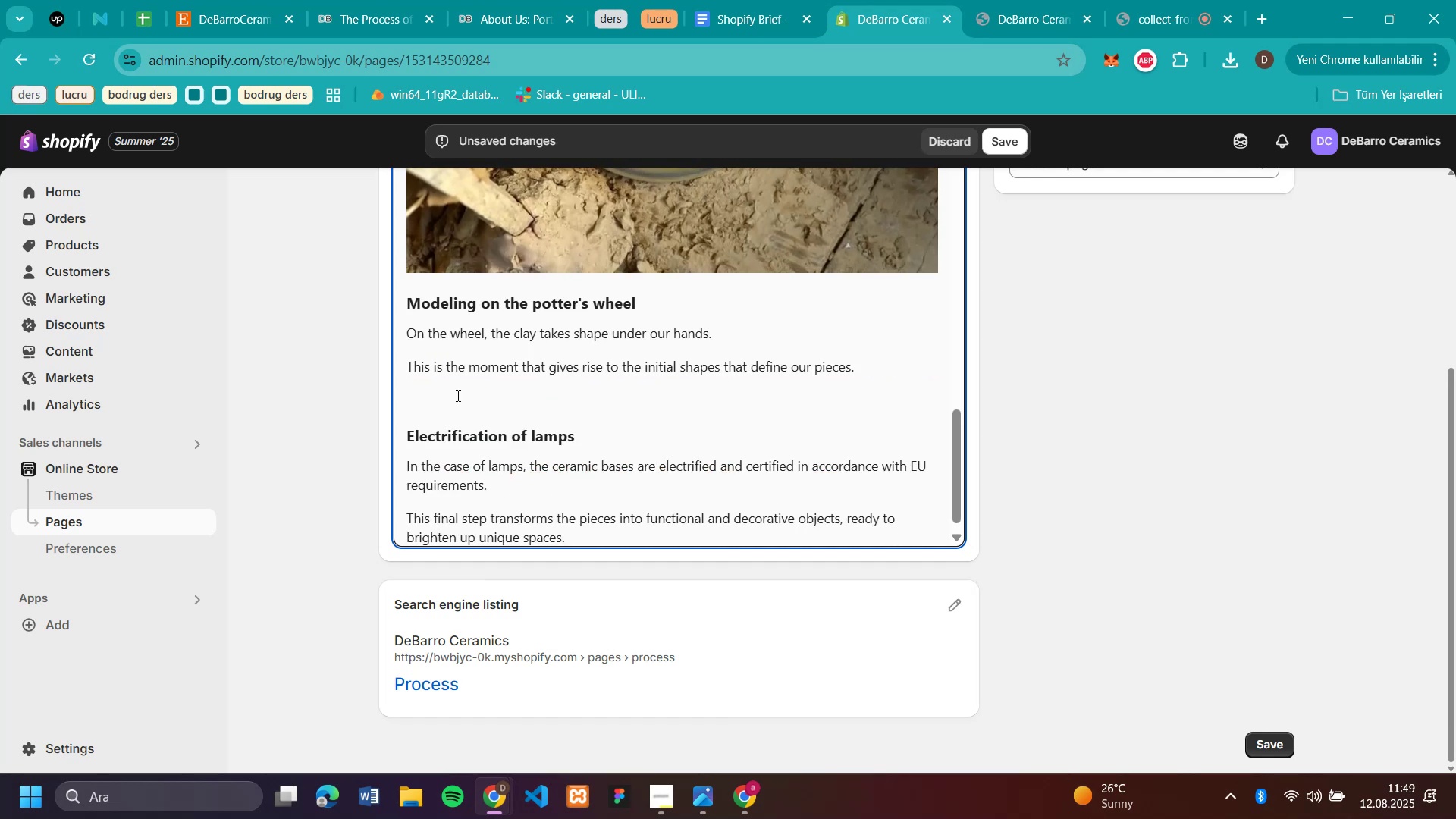 
left_click([456, 392])
 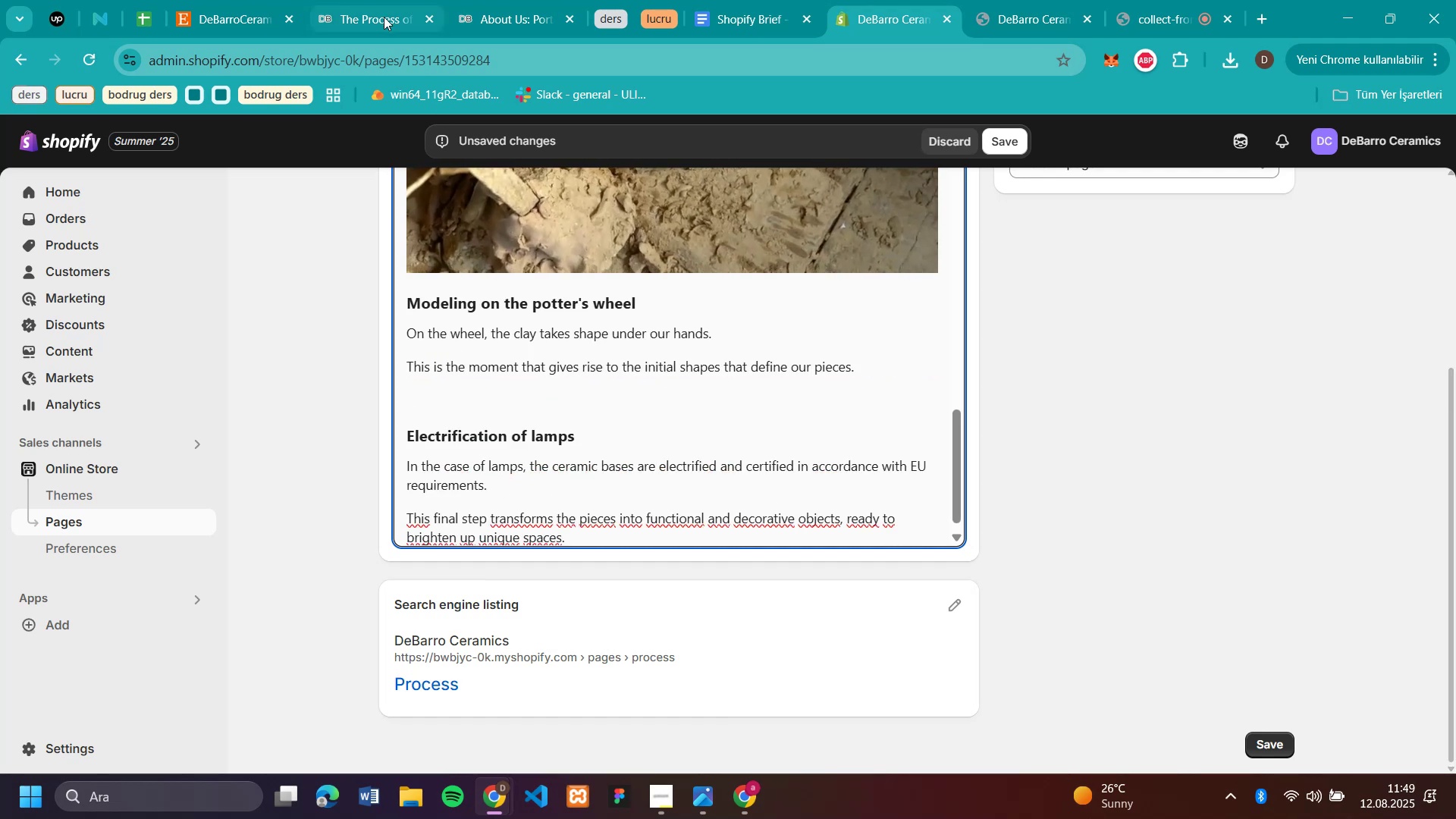 
left_click([381, 17])
 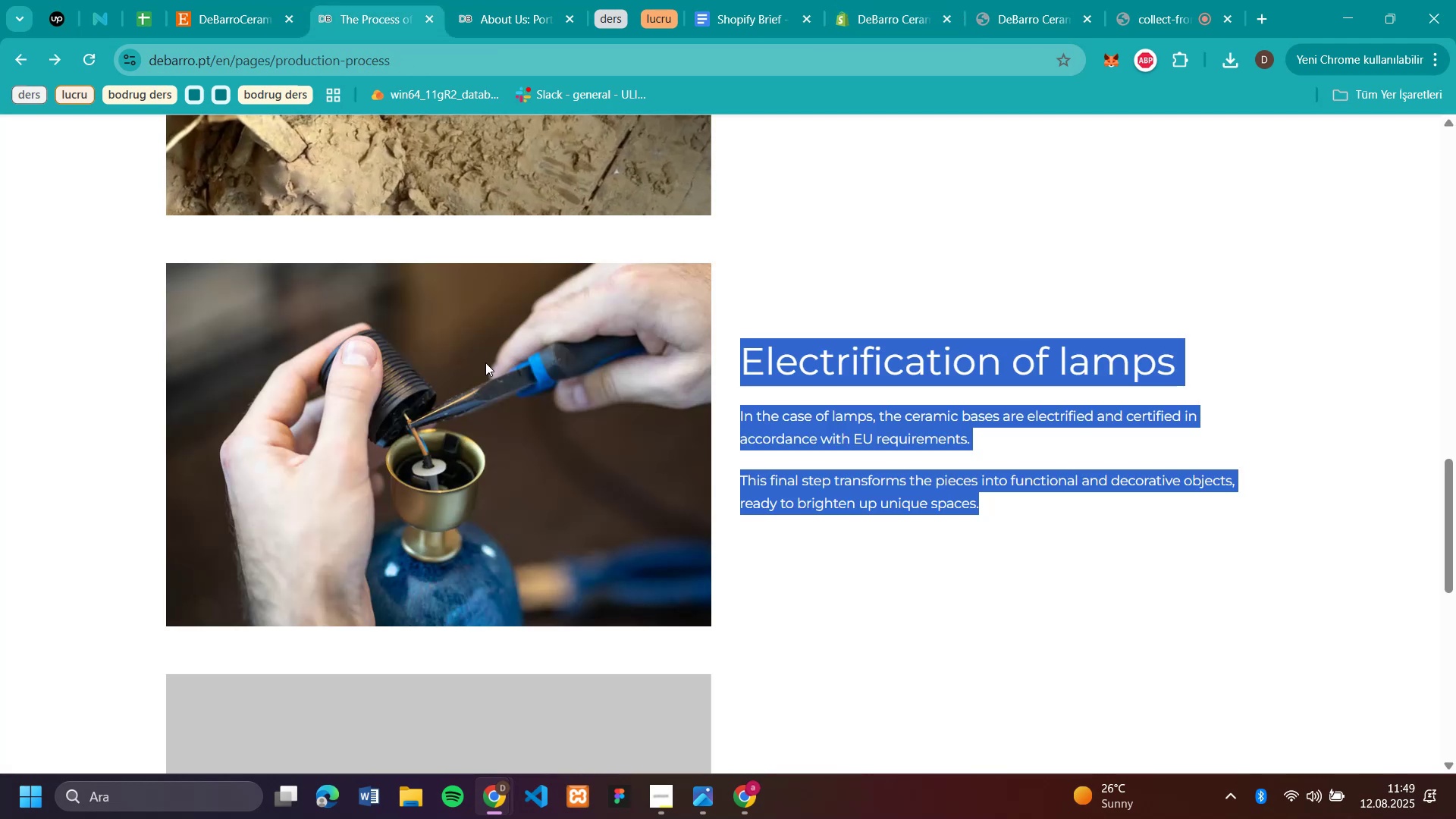 
right_click([485, 364])
 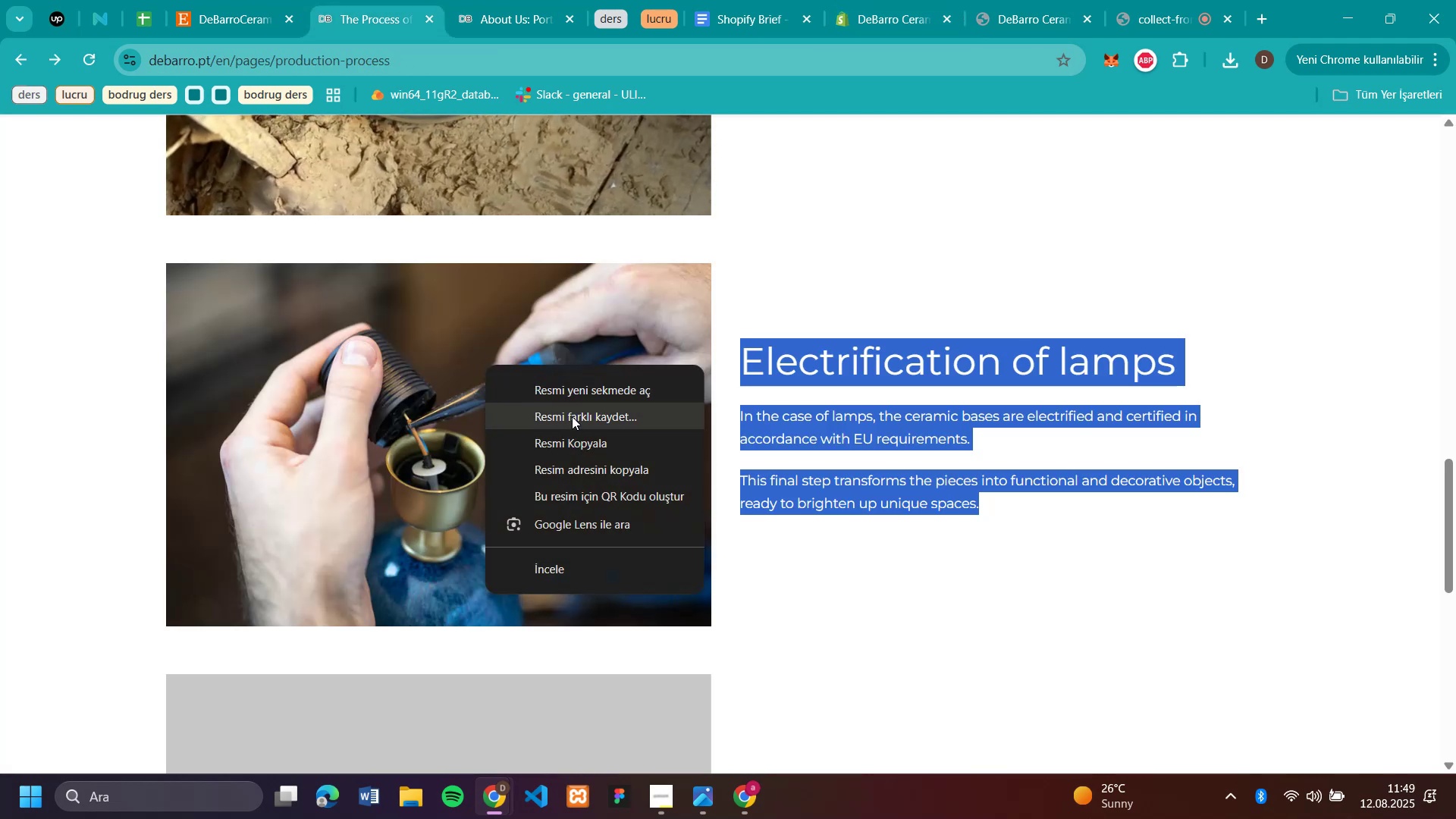 
left_click([572, 416])
 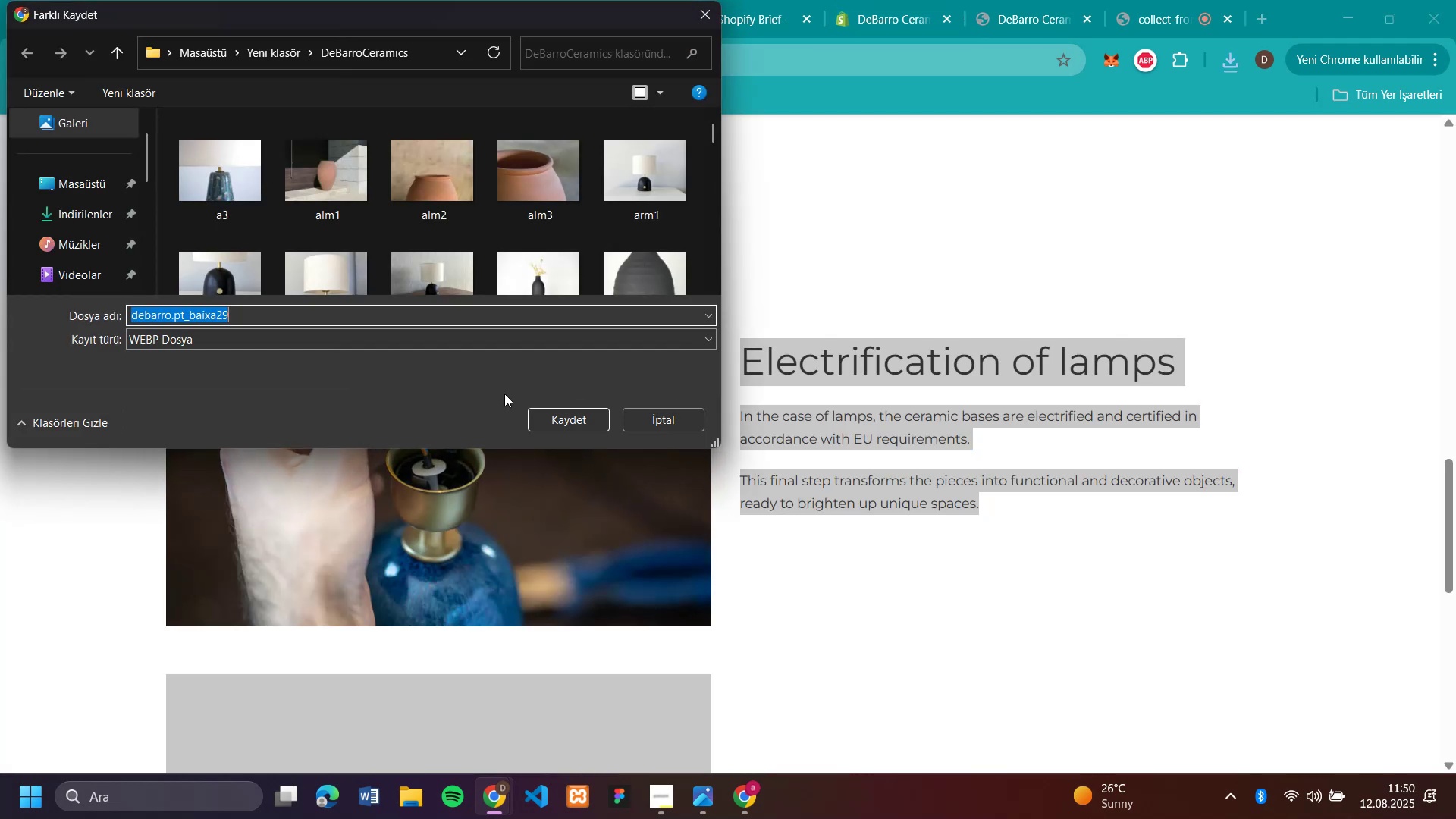 
left_click([541, 422])
 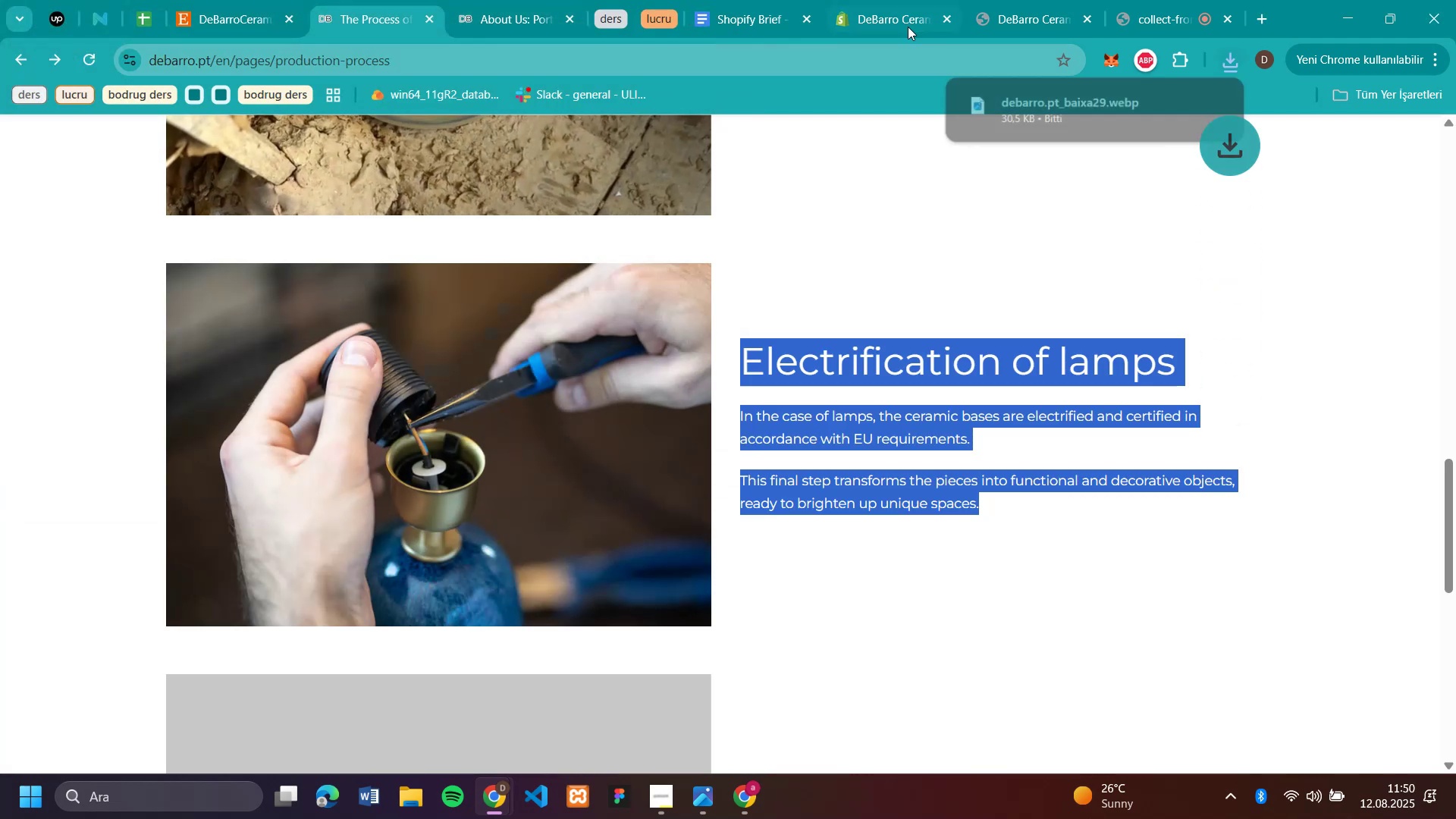 
left_click([909, 26])
 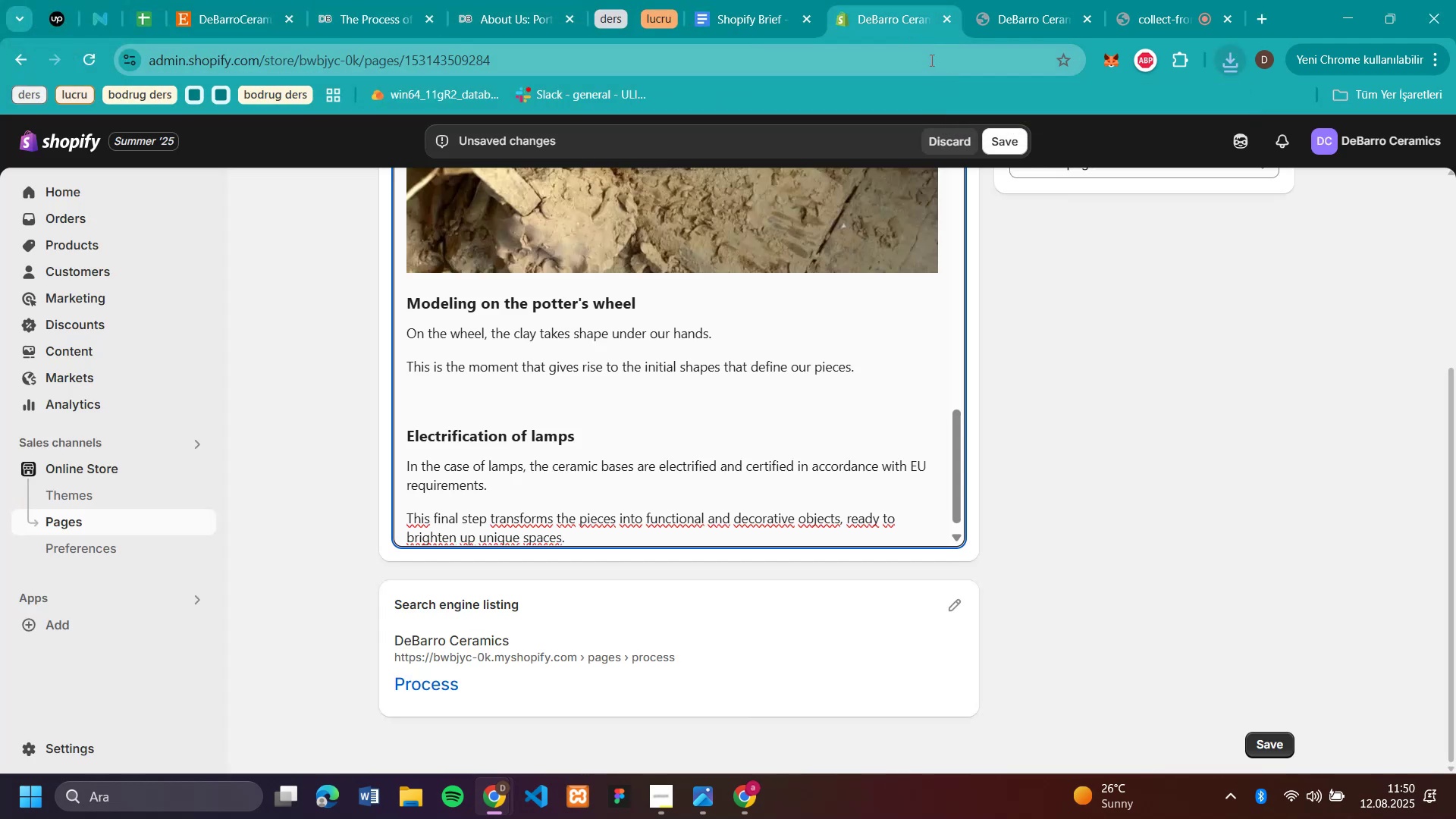 
scroll: coordinate [1017, 261], scroll_direction: up, amount: 10.0
 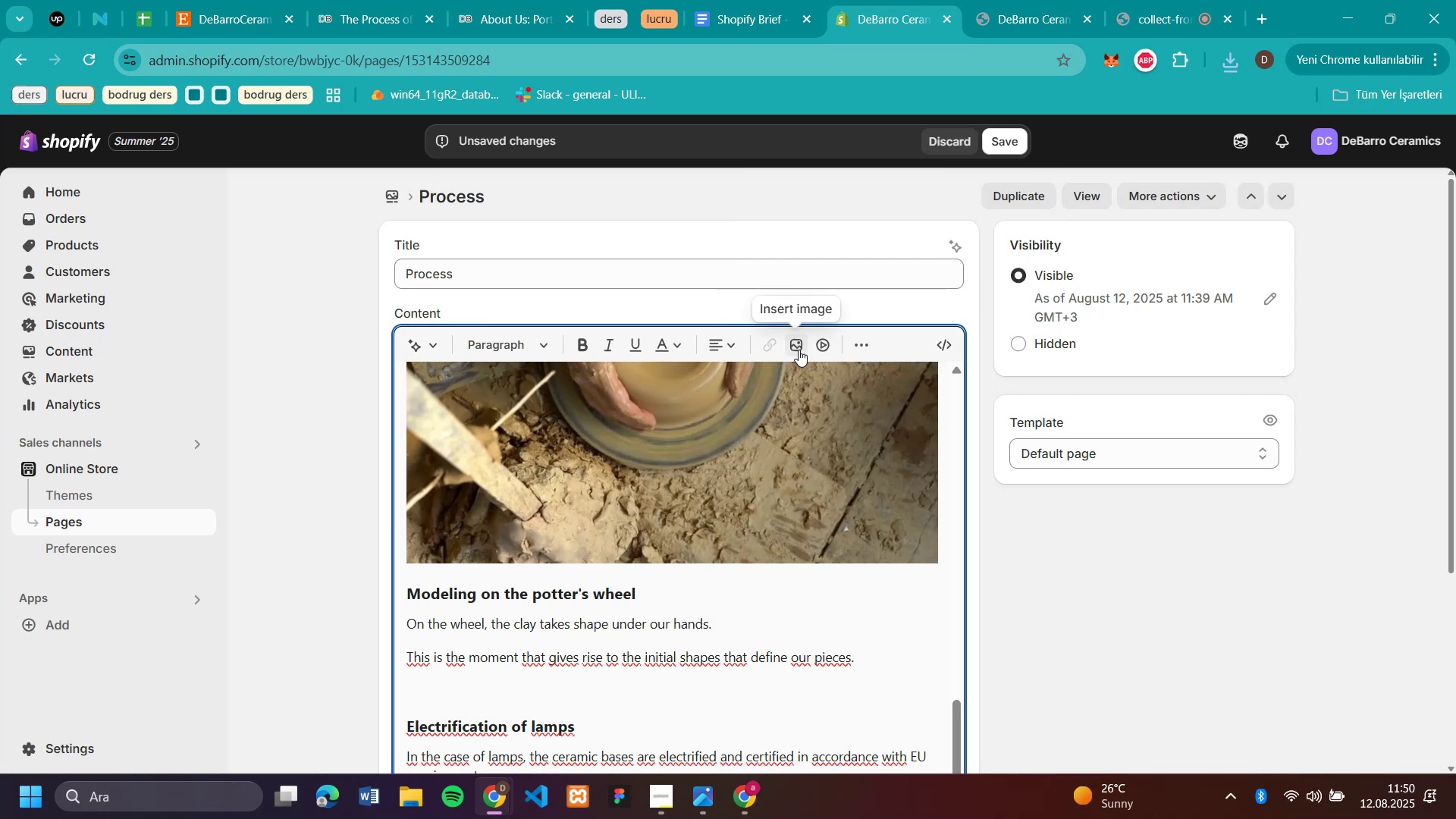 
left_click([793, 350])
 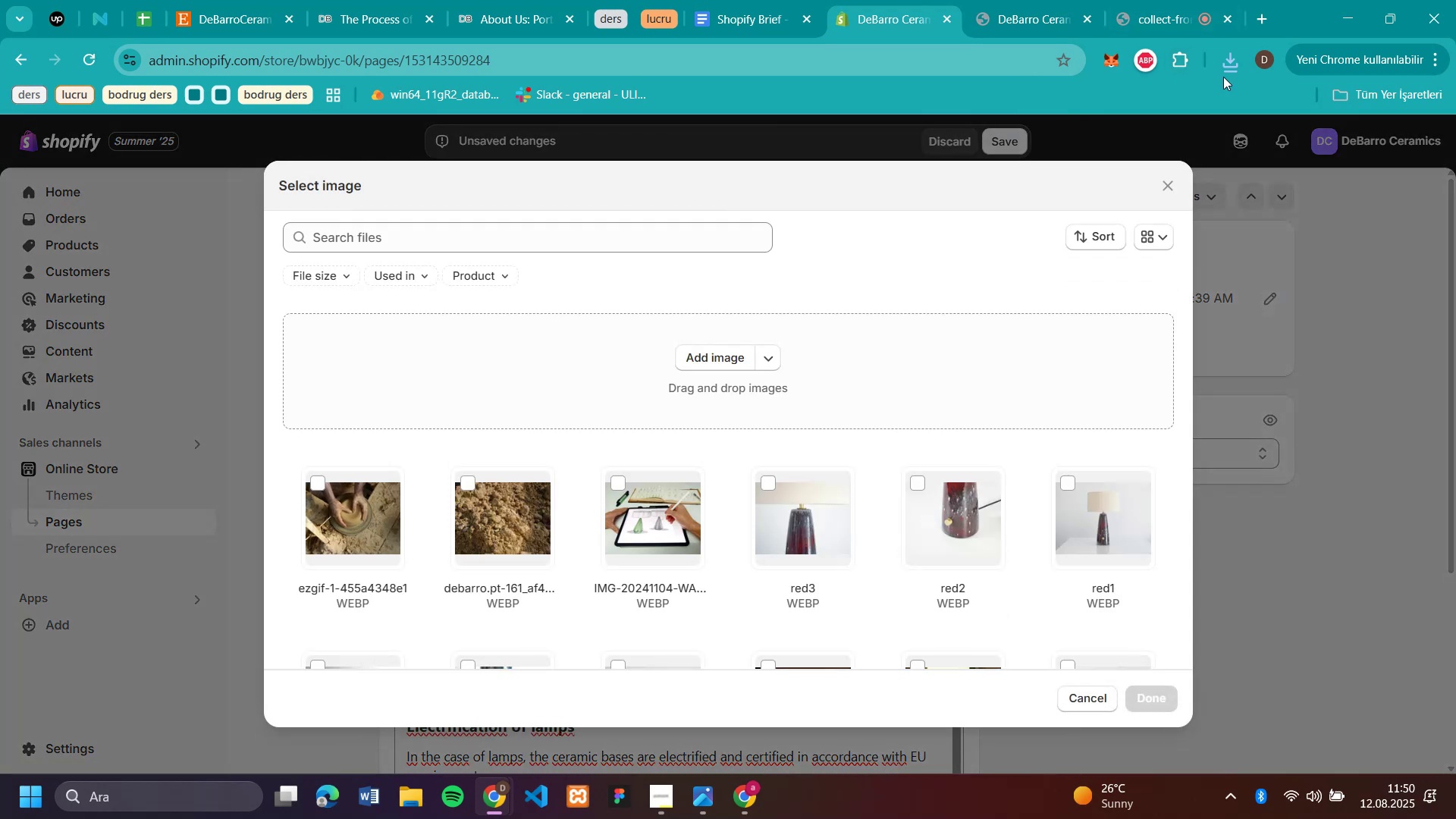 
left_click([1223, 77])
 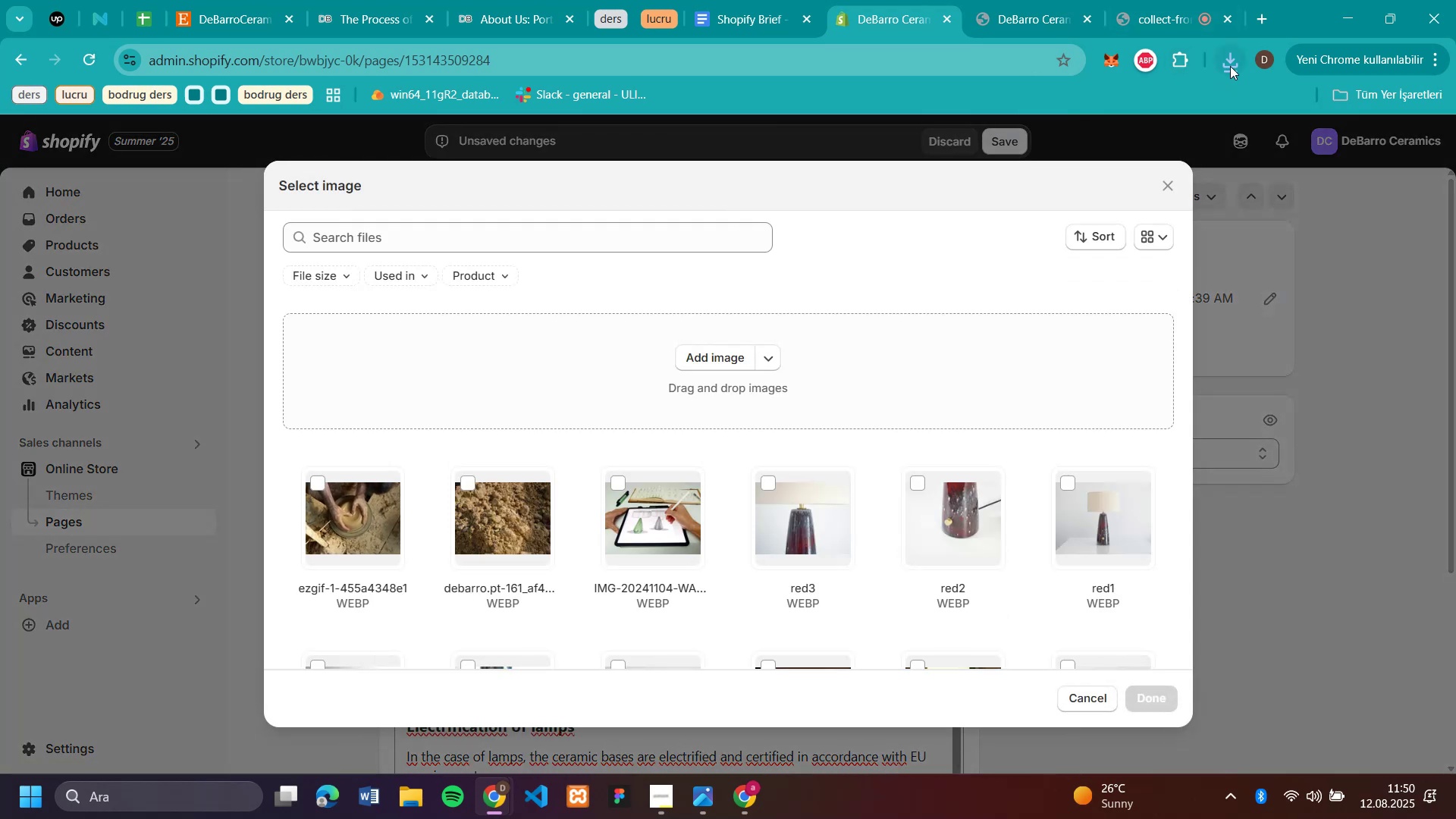 
left_click([1230, 66])
 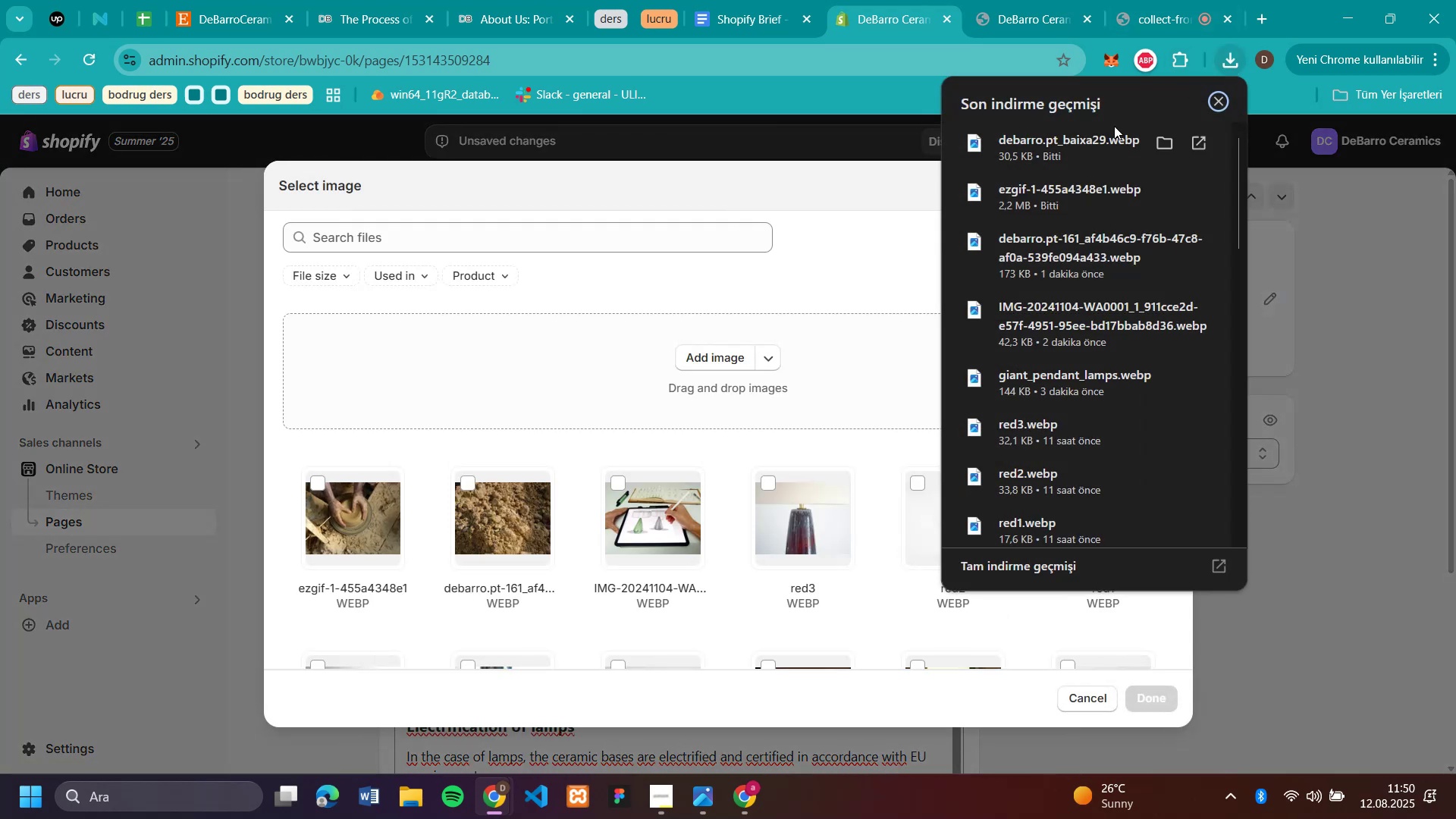 
left_click_drag(start_coordinate=[1097, 144], to_coordinate=[704, 293])
 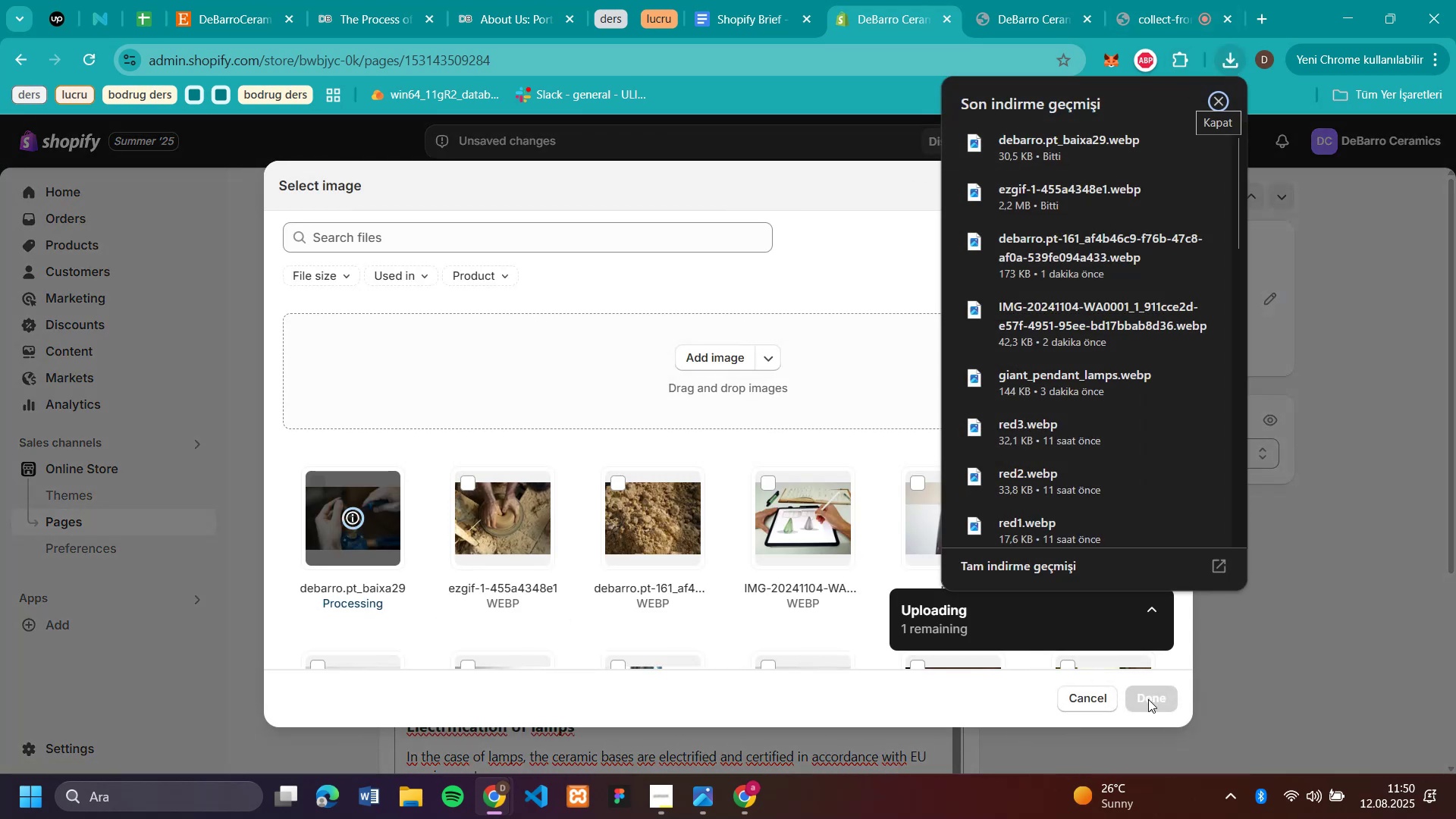 
wait(5.29)
 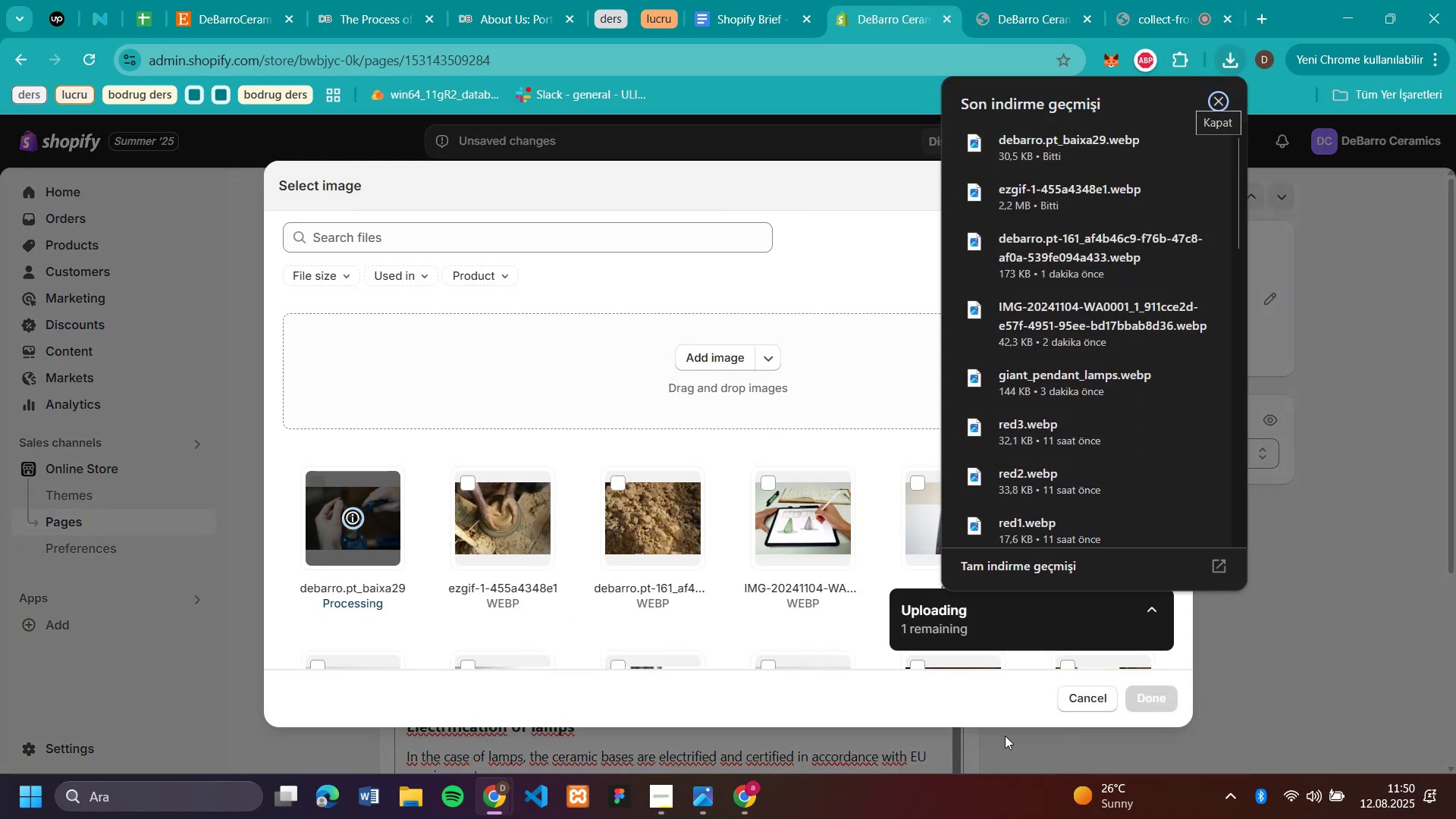 
left_click([1148, 699])
 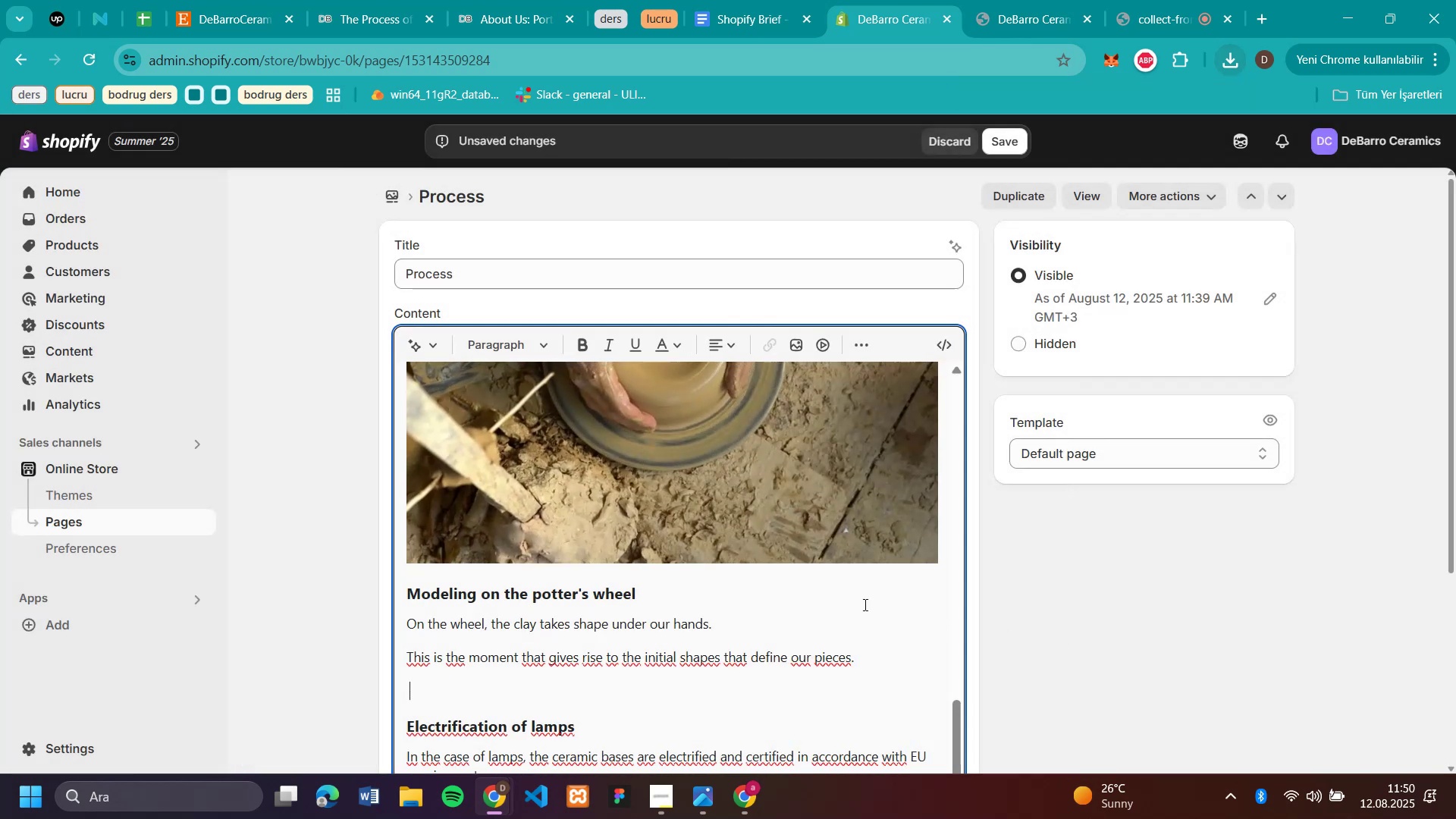 
scroll: coordinate [789, 584], scroll_direction: down, amount: 9.0
 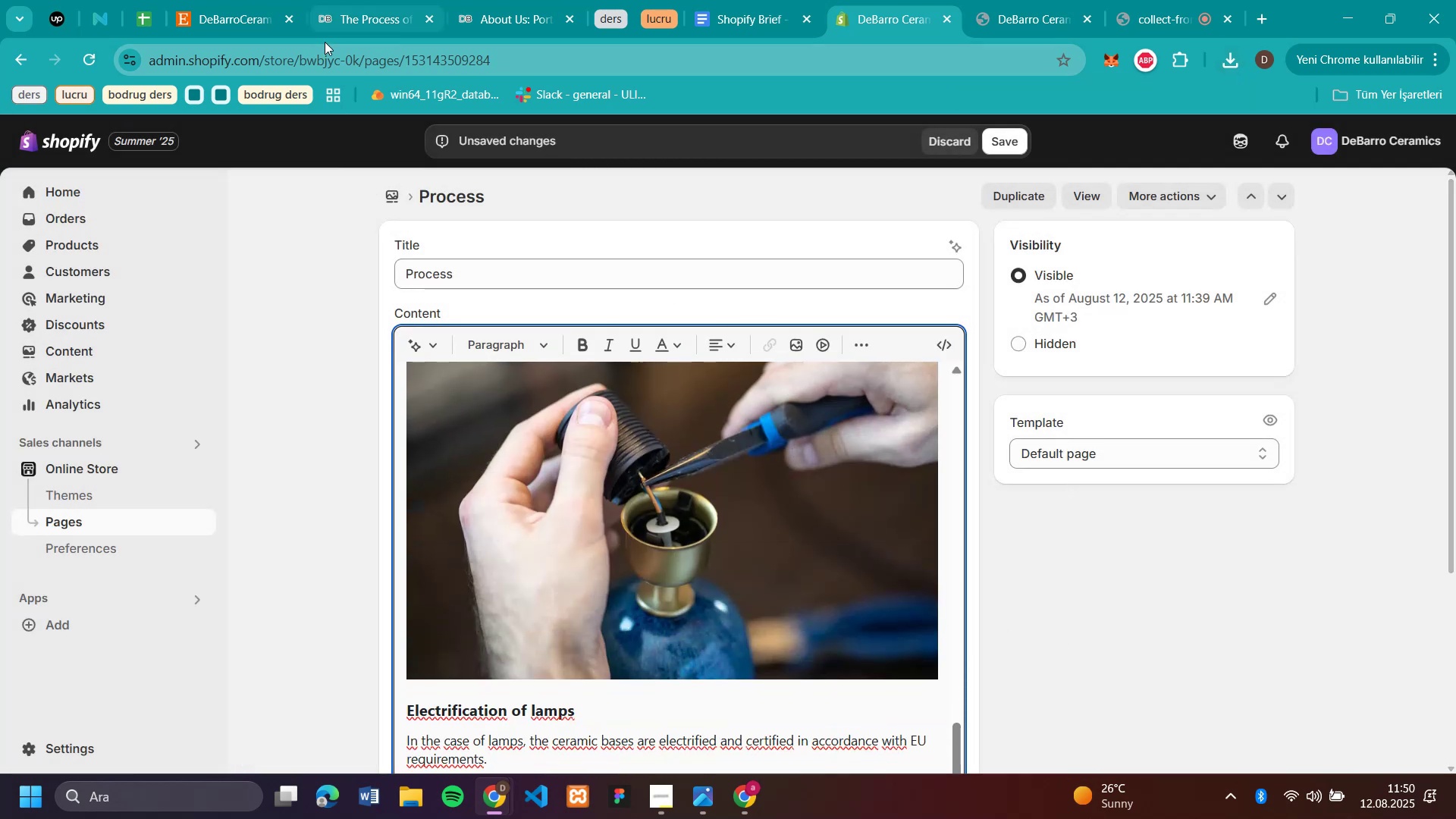 
left_click([355, 10])
 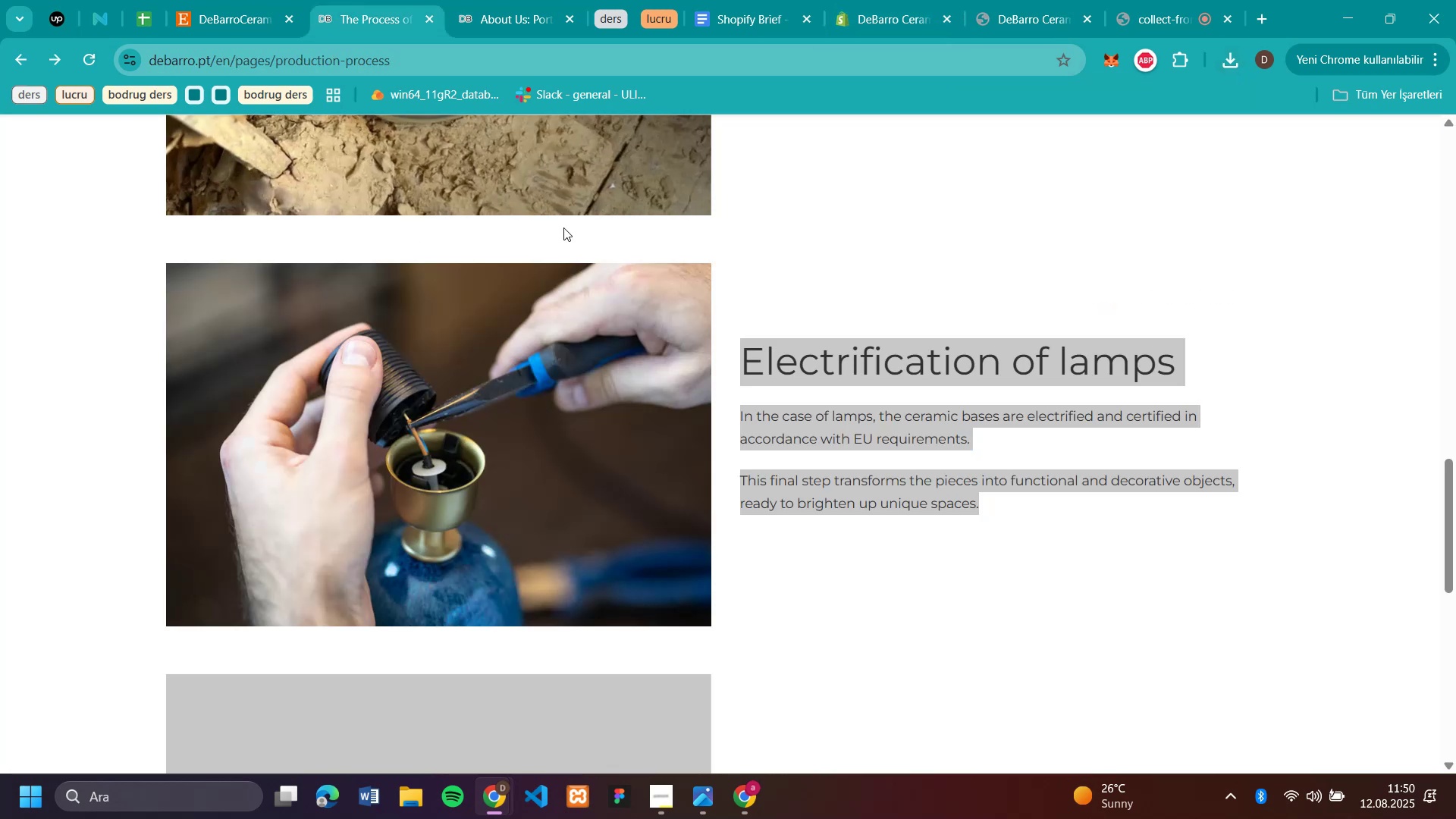 
scroll: coordinate [604, 374], scroll_direction: down, amount: 4.0
 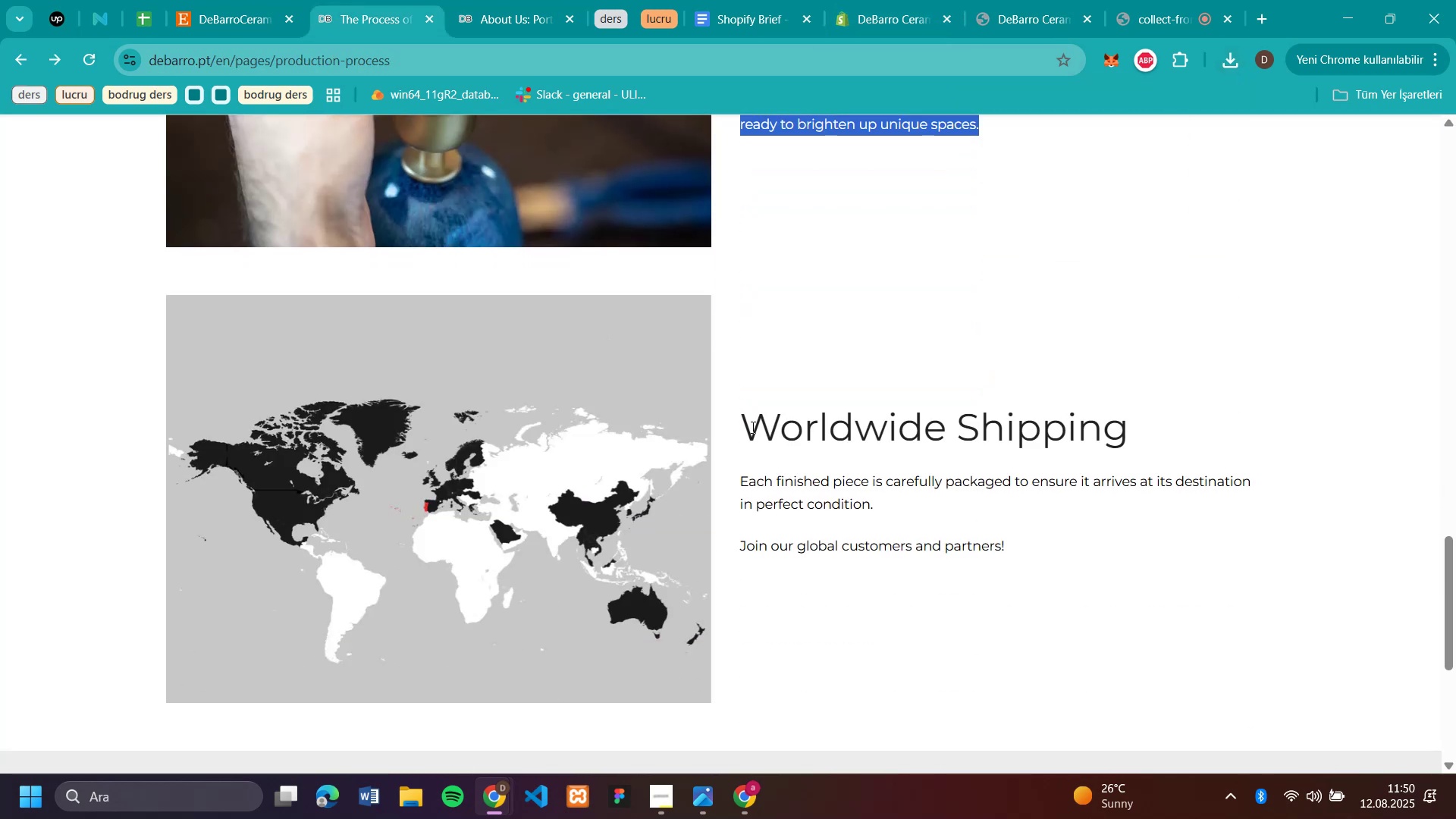 
left_click_drag(start_coordinate=[752, 427], to_coordinate=[1248, 595])
 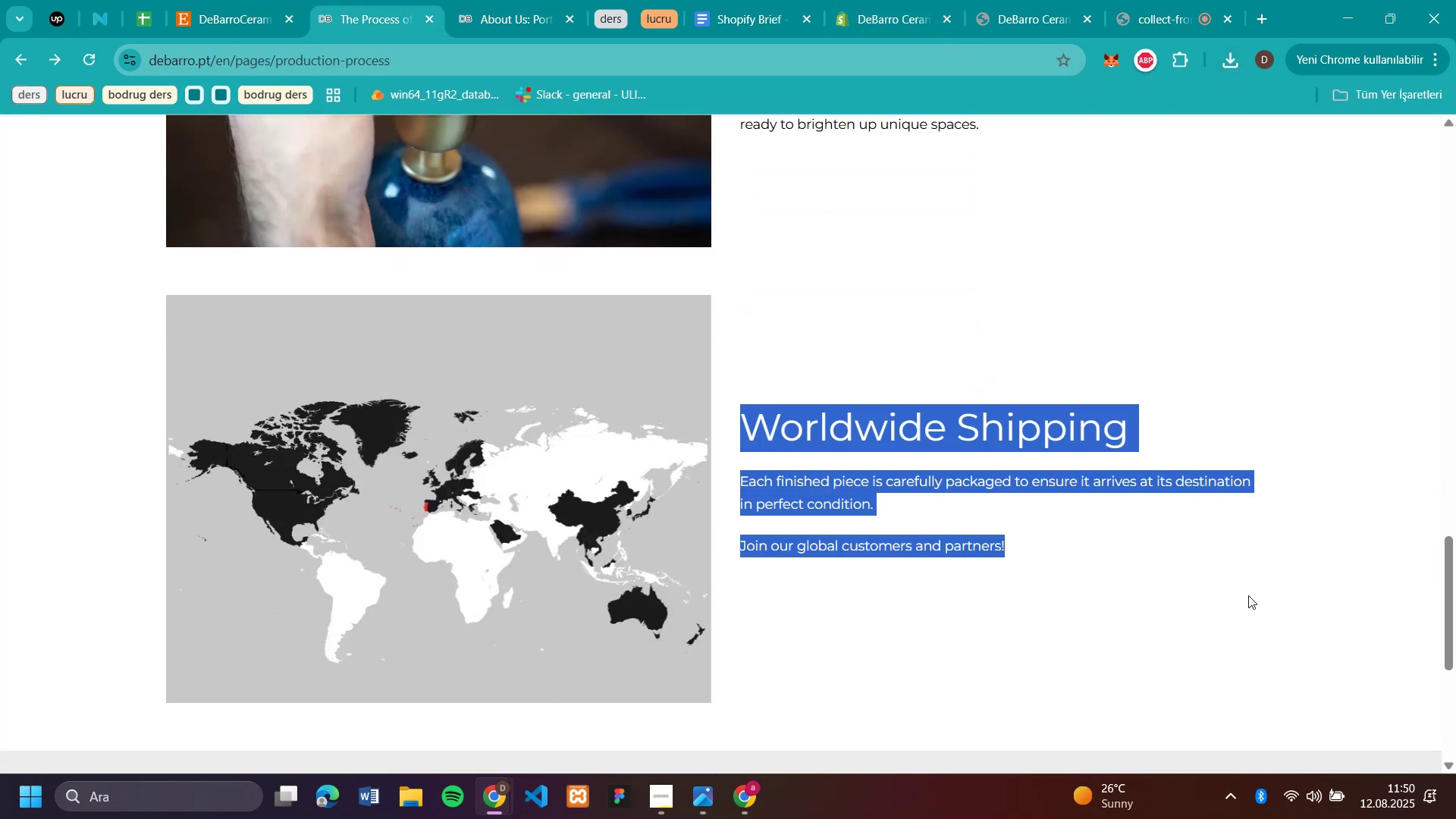 
key(Control+C)
 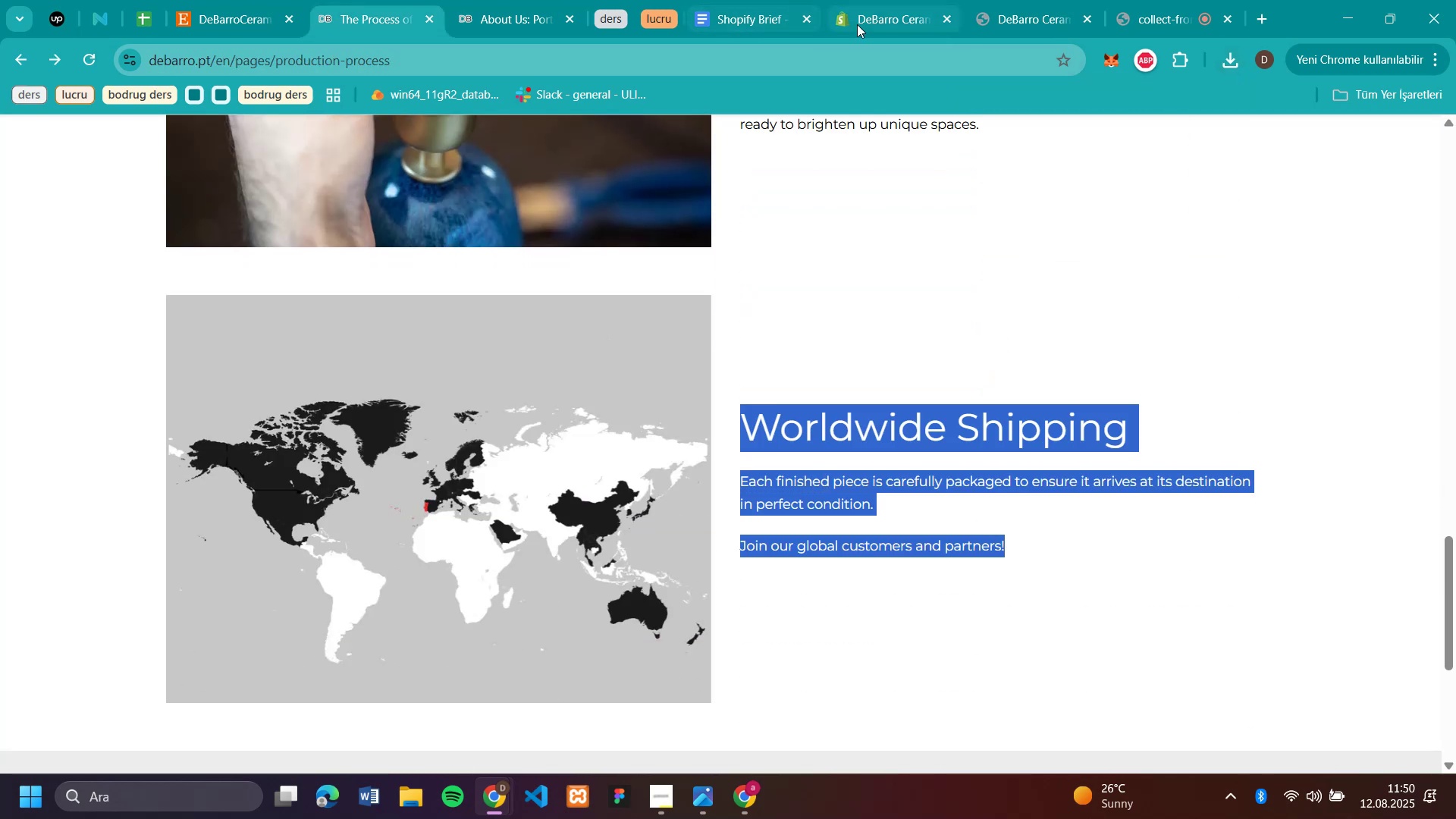 
left_click([857, 24])
 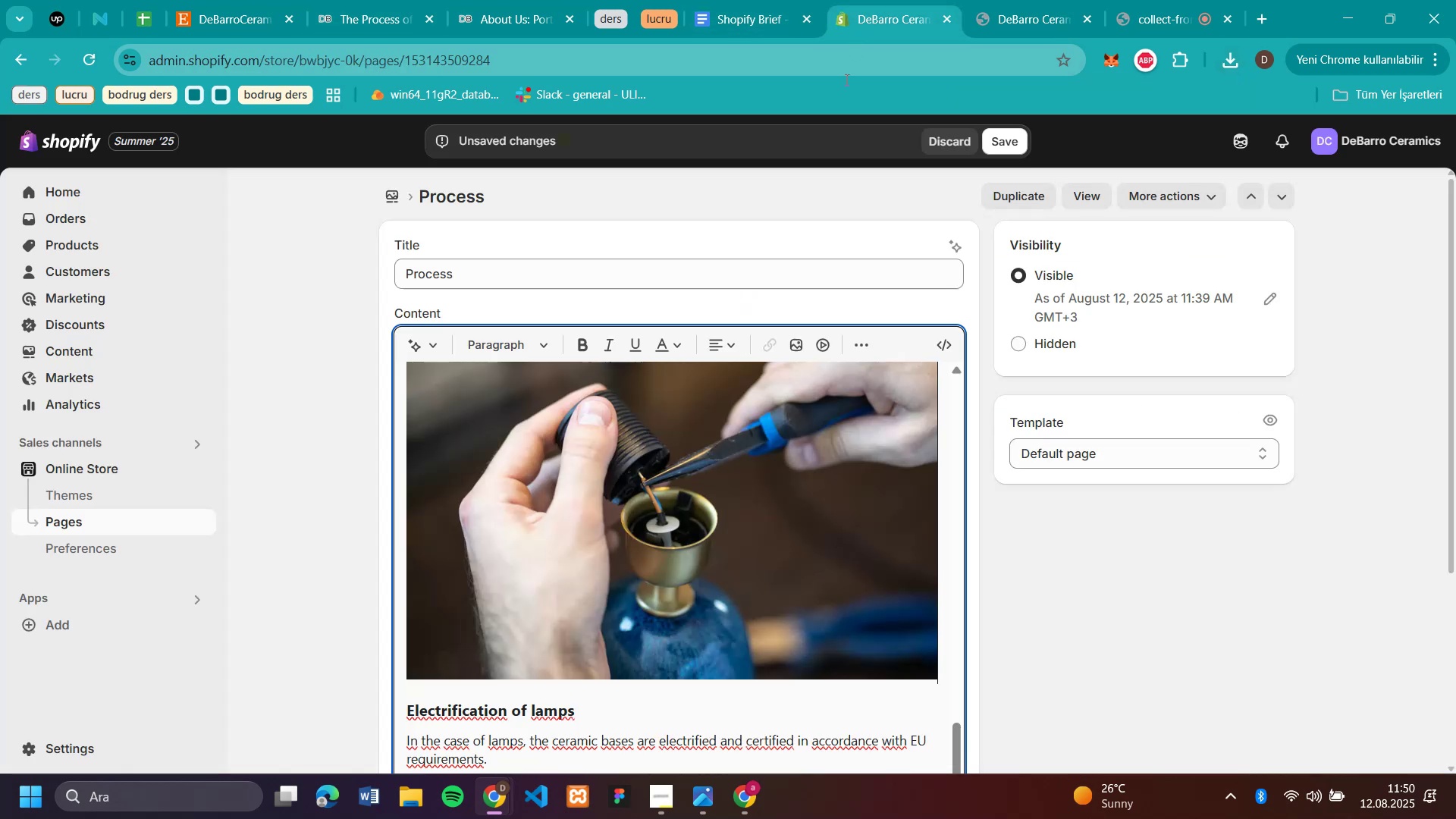 
scroll: coordinate [791, 516], scroll_direction: down, amount: 6.0
 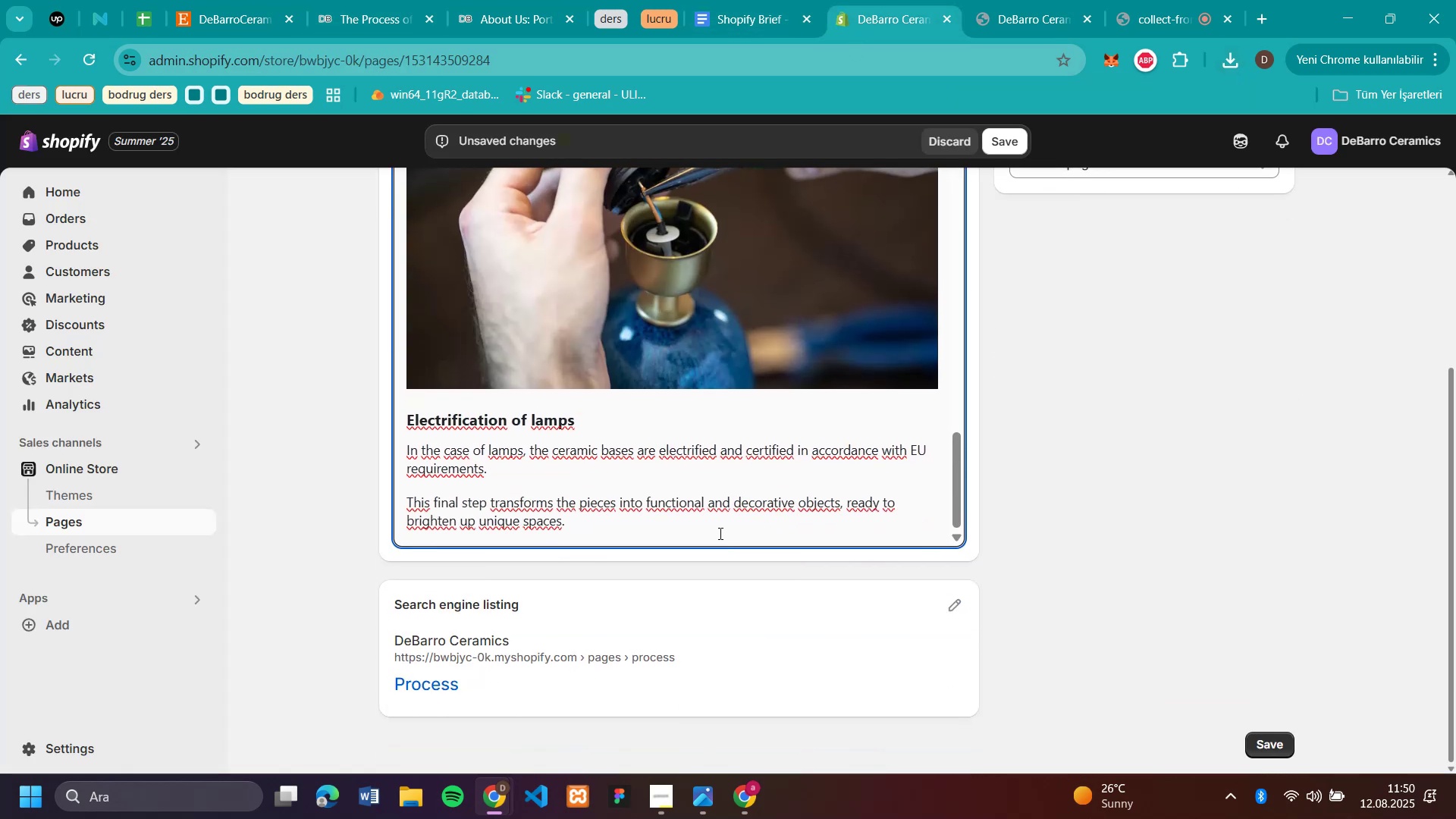 
left_click([697, 533])
 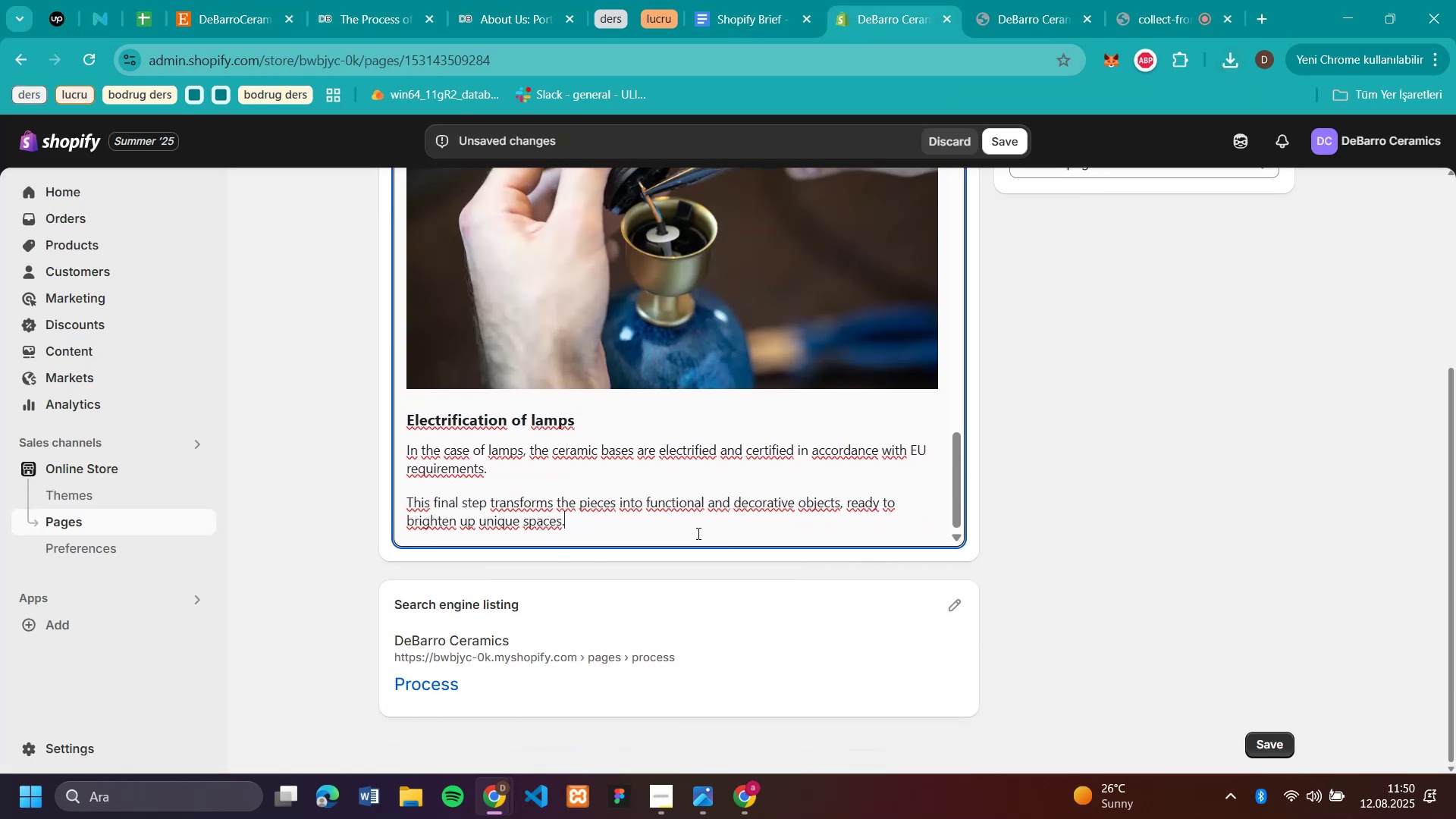 
key(Enter)
 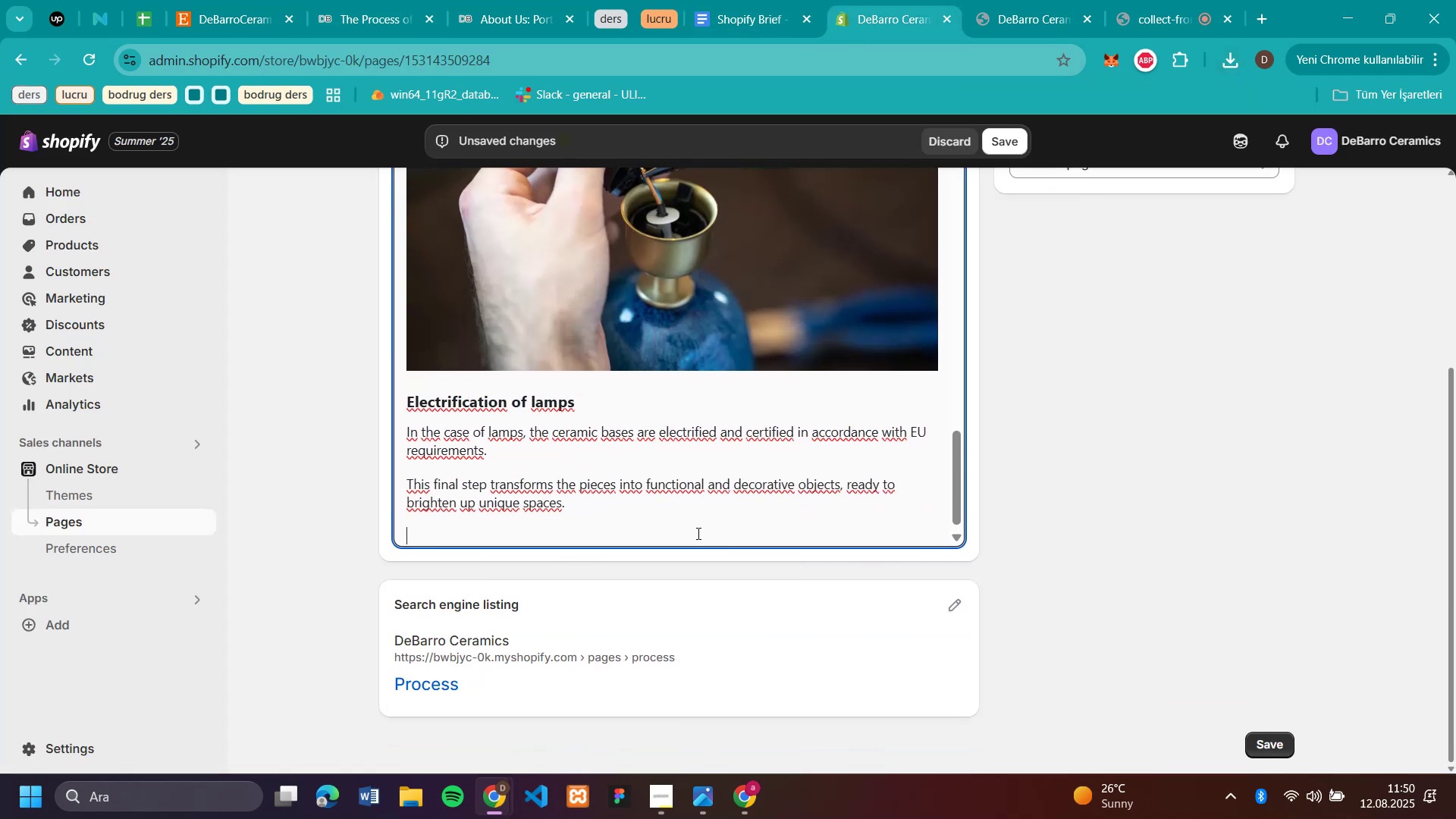 
key(Enter)
 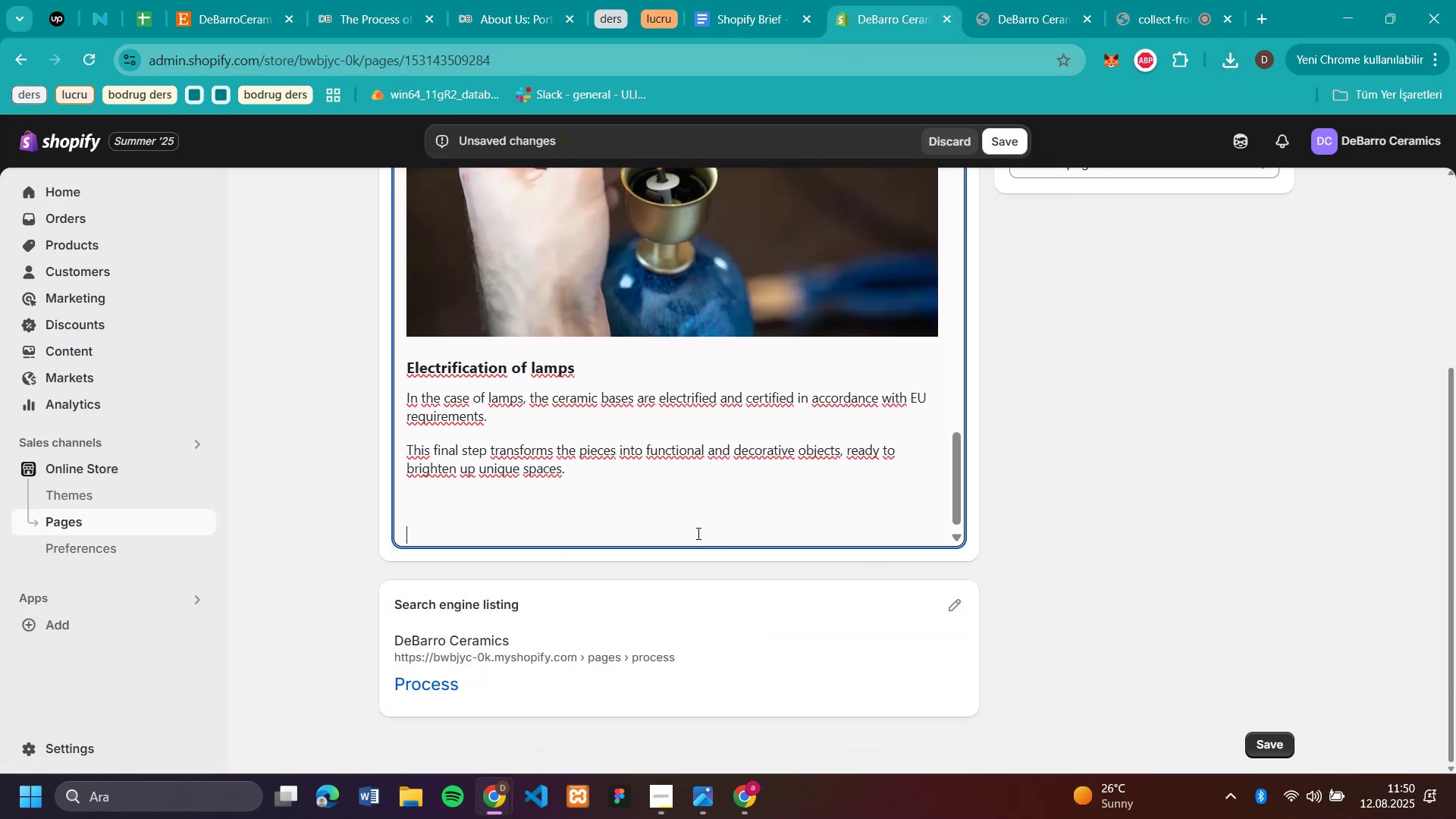 
key(Control+V)
 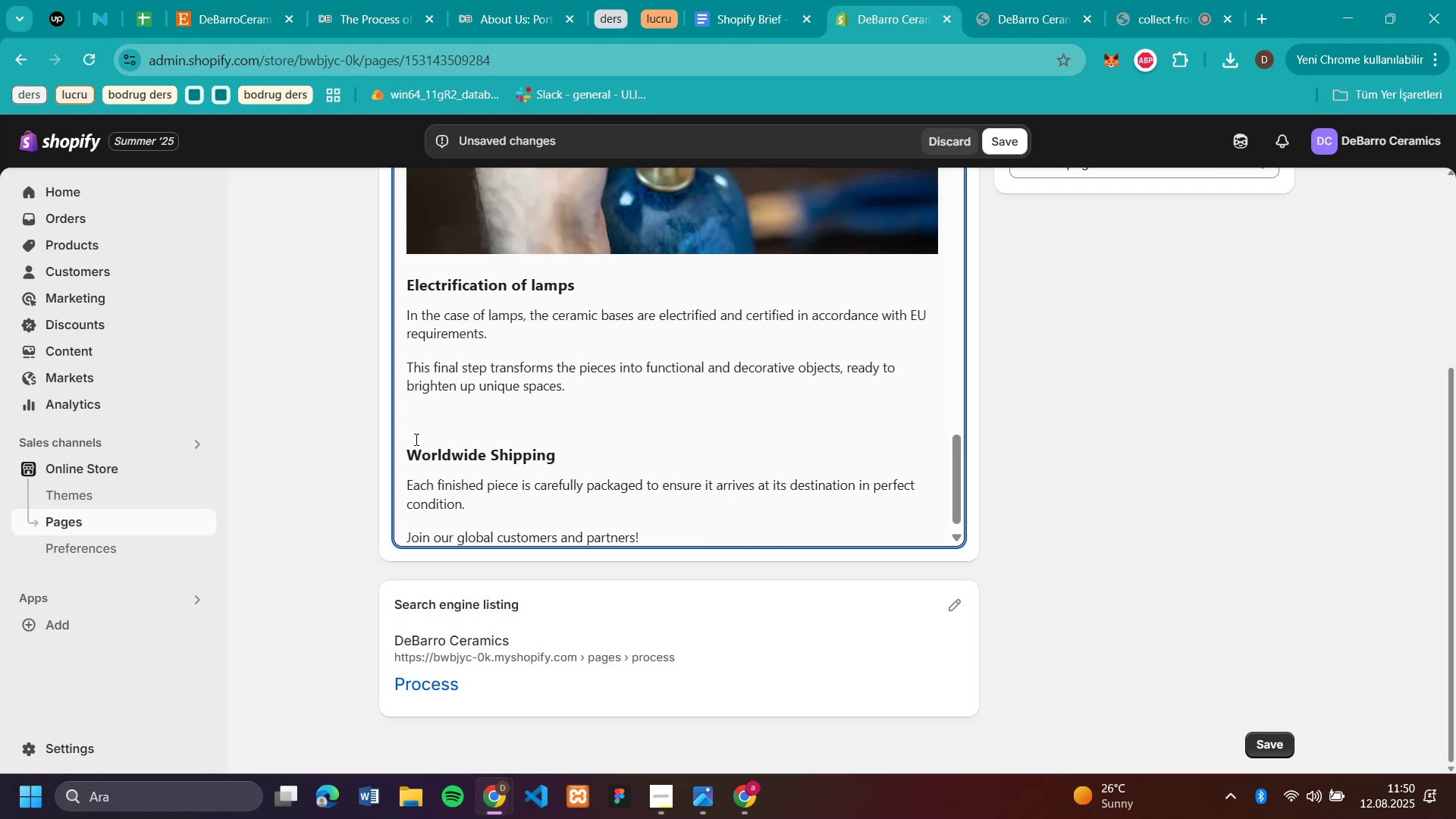 
left_click([415, 438])
 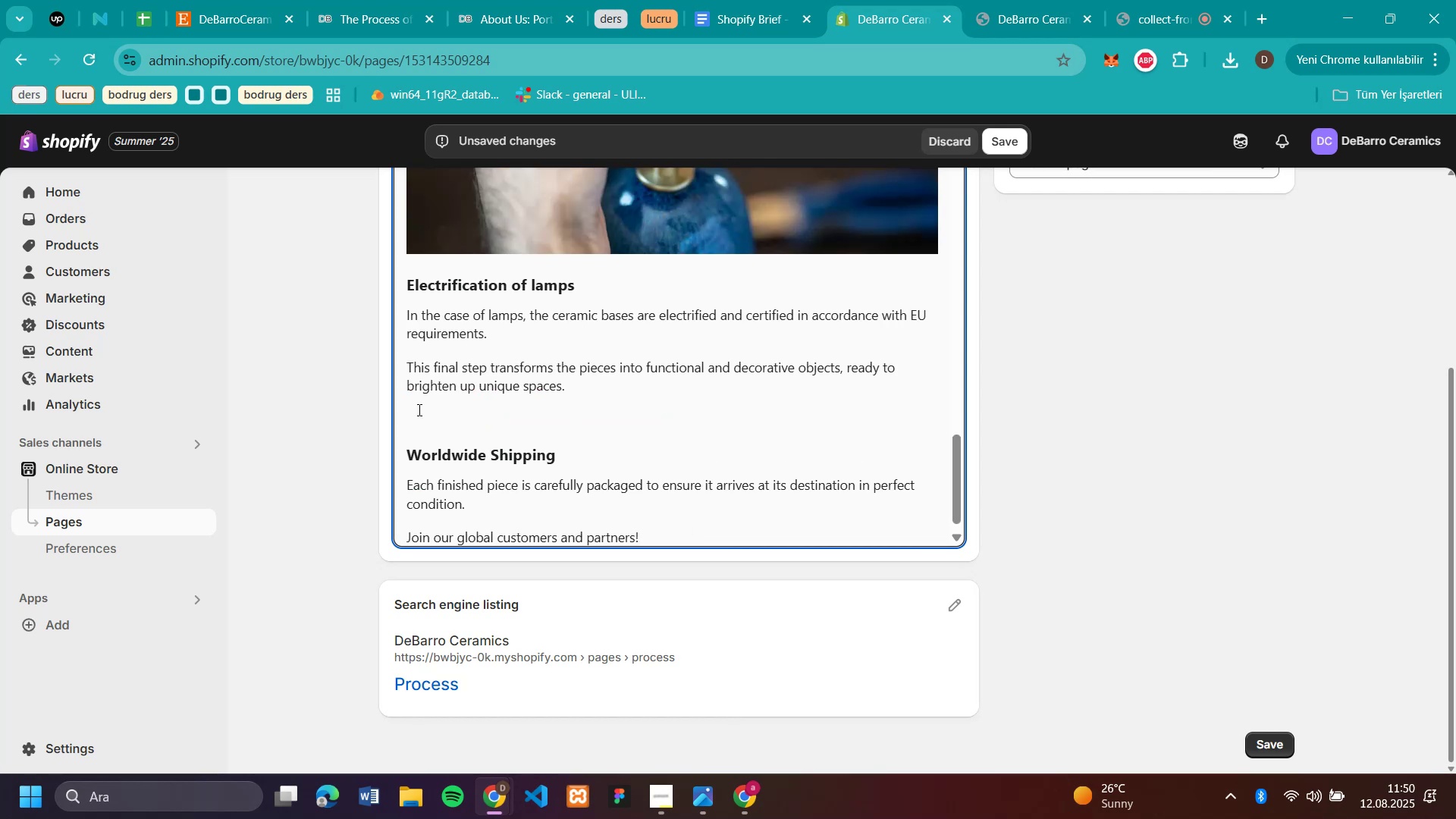 
left_click([413, 410])
 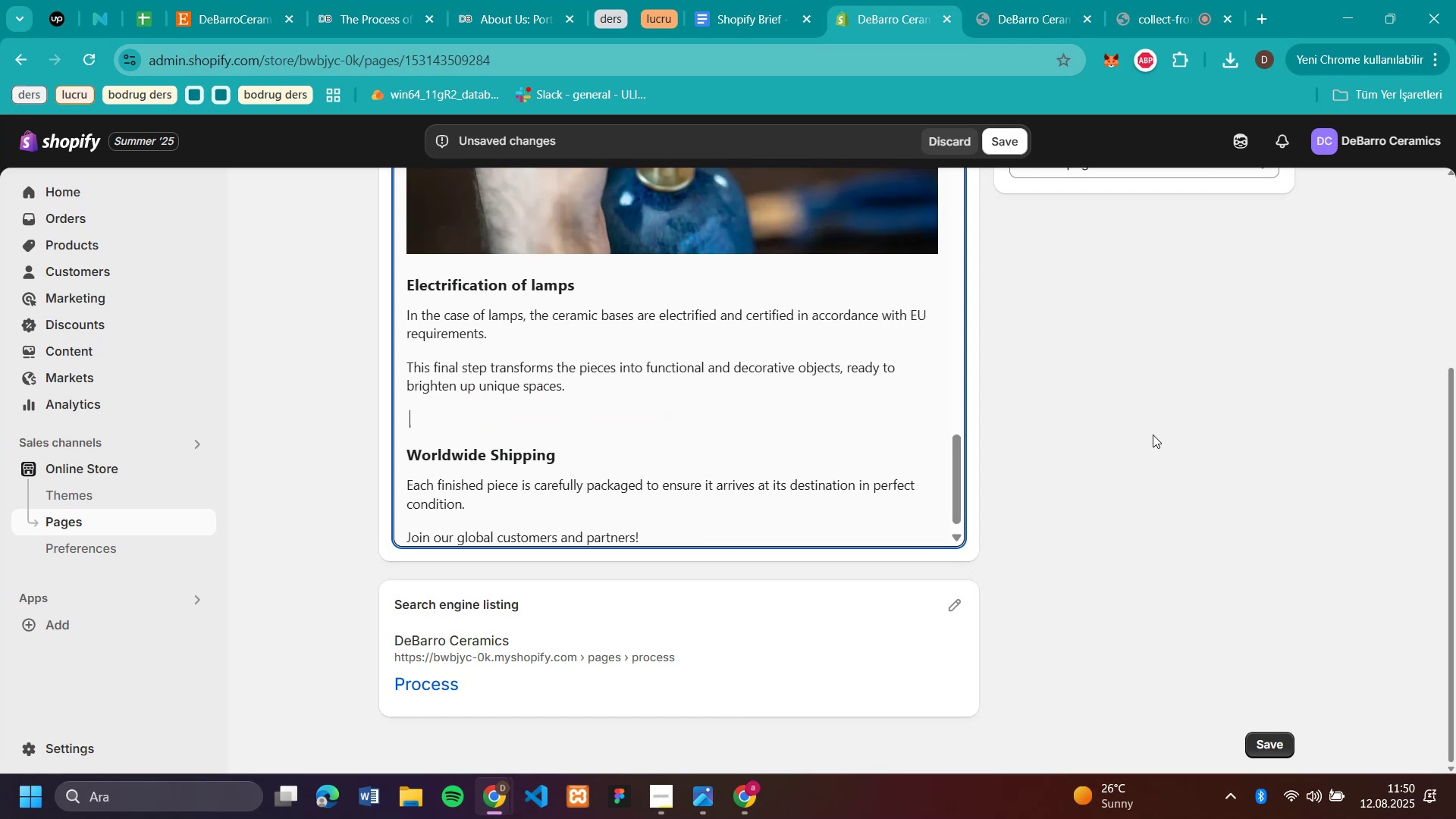 
scroll: coordinate [1373, 416], scroll_direction: up, amount: 5.0
 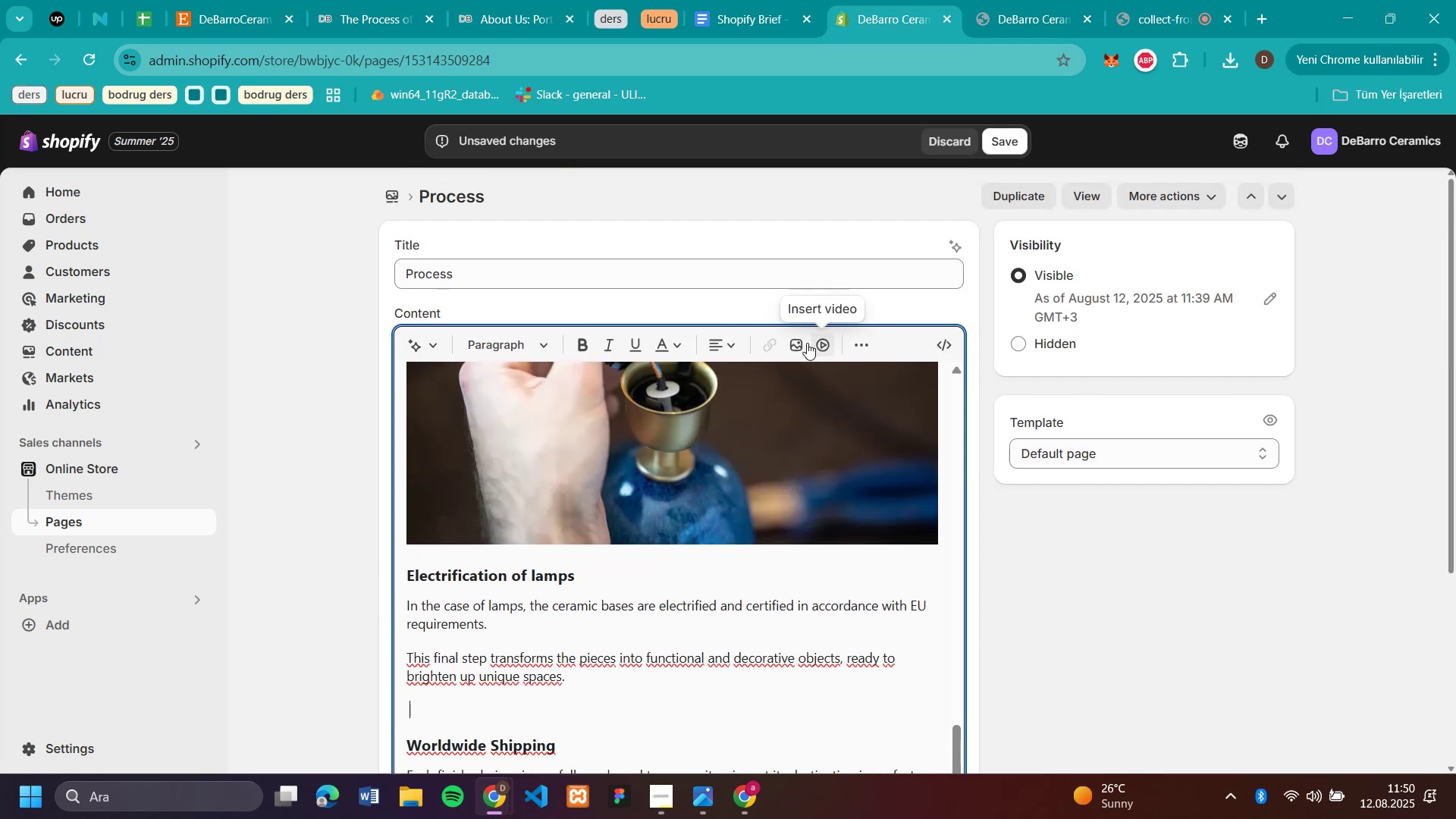 
left_click([798, 344])
 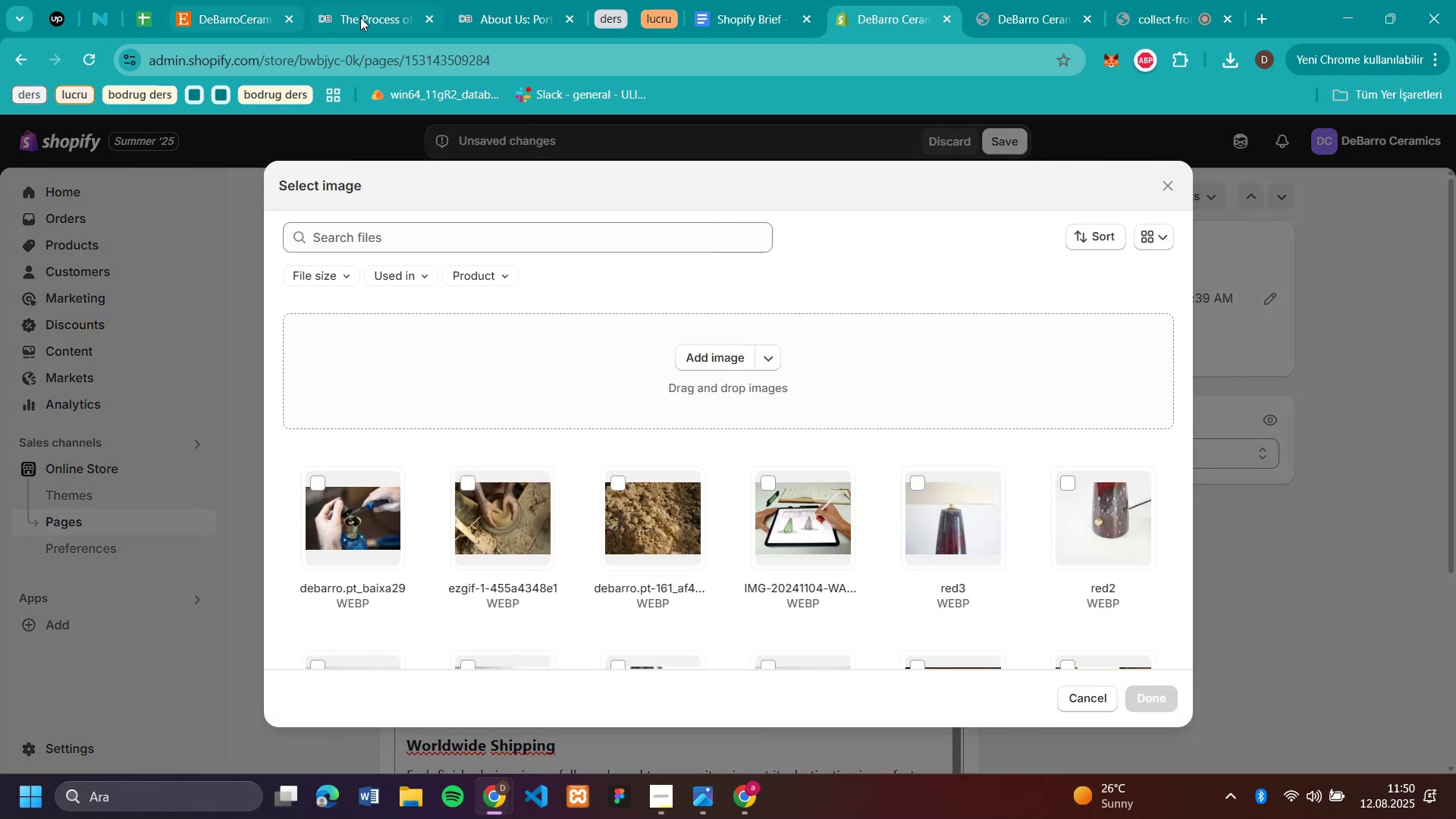 
left_click([369, 14])
 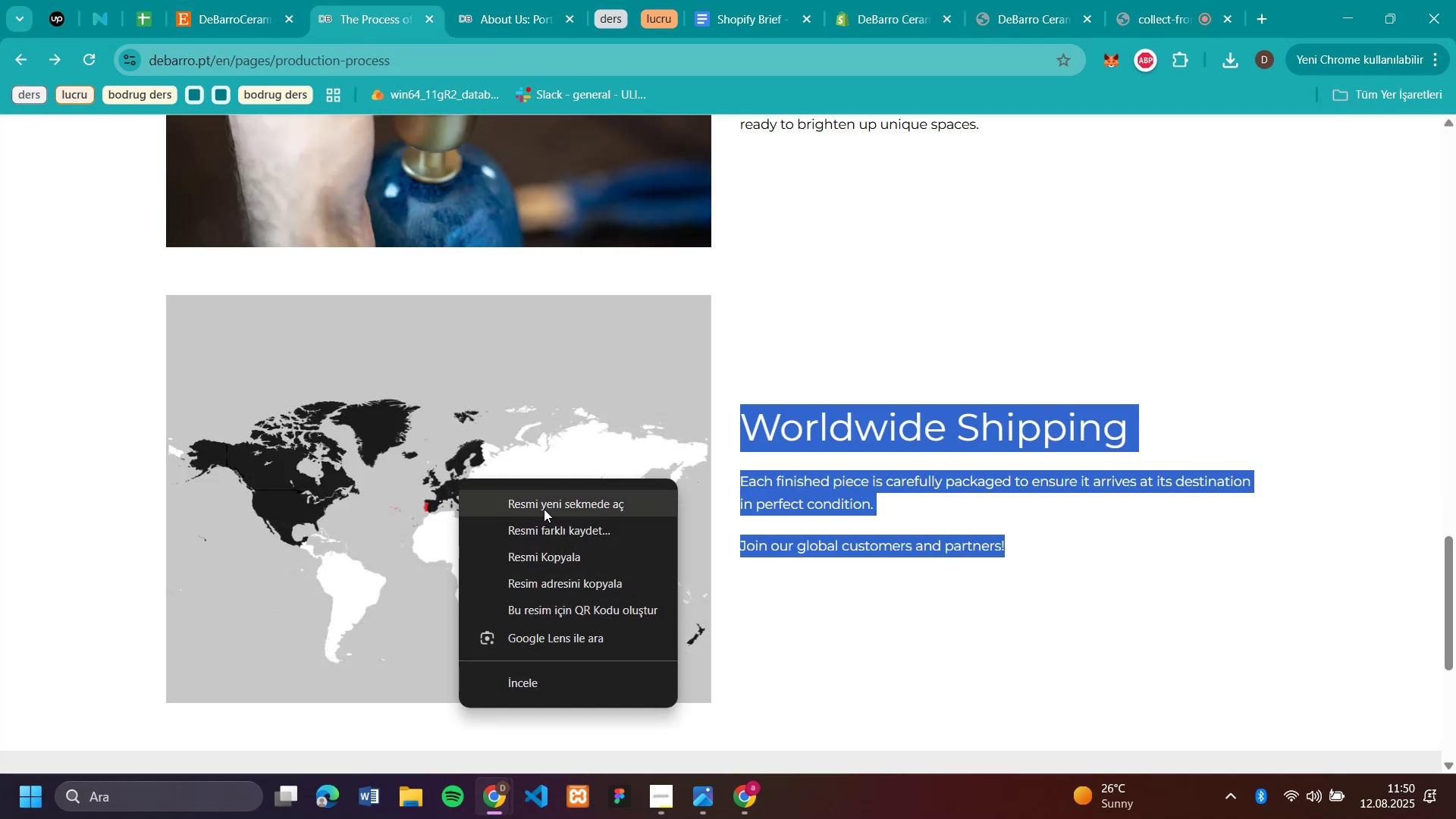 
left_click([551, 532])
 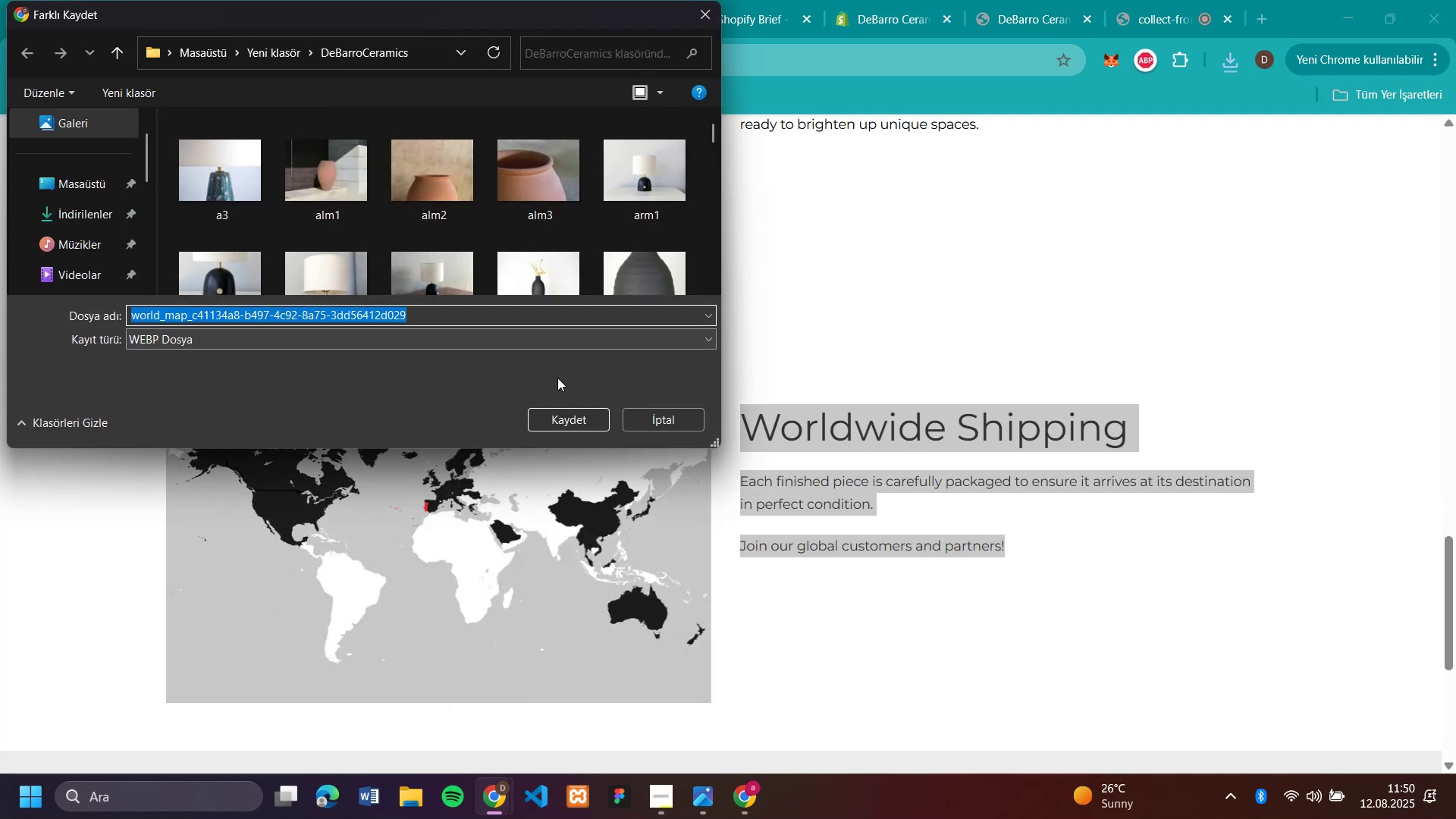 
left_click([559, 416])
 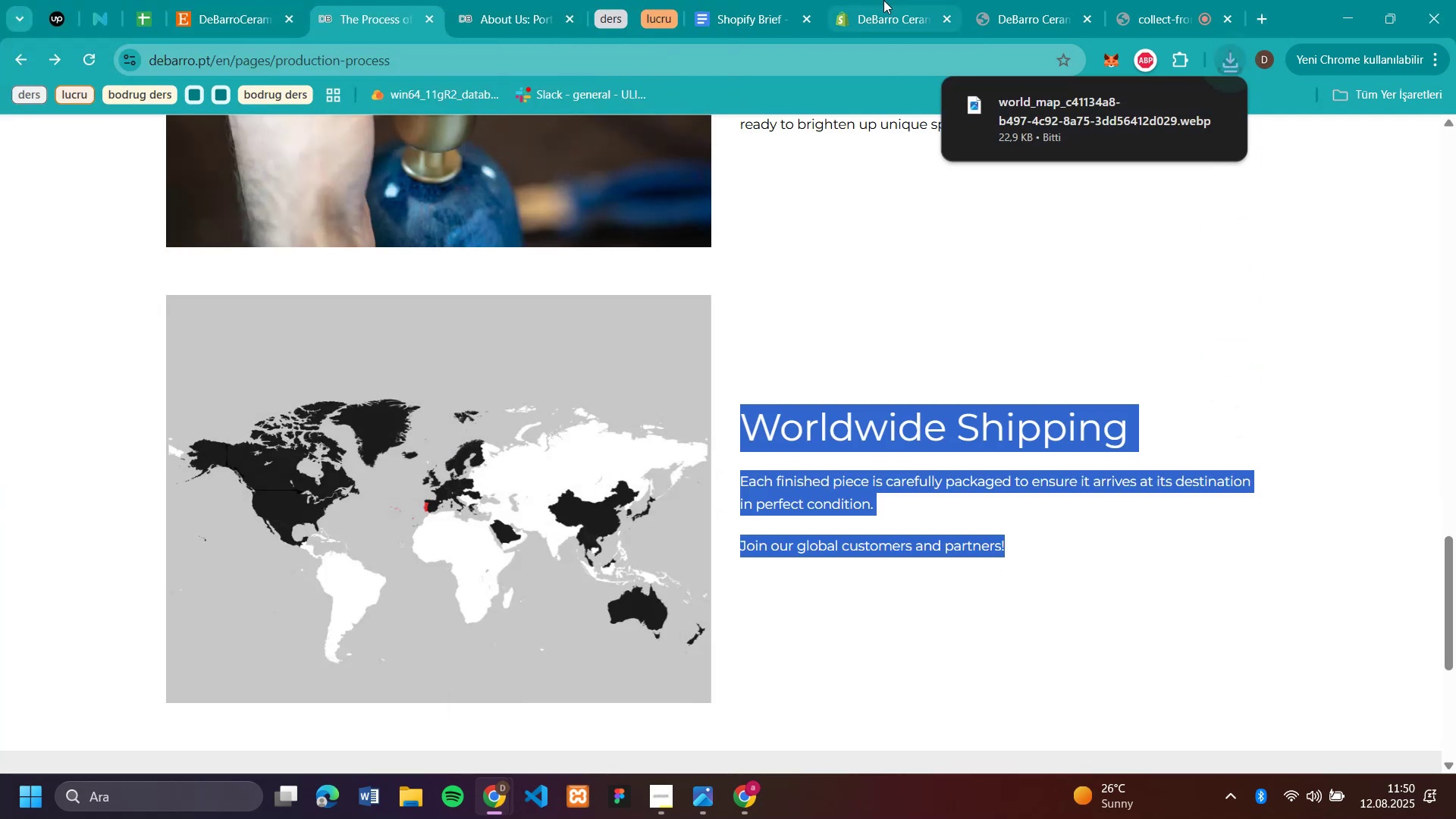 
left_click([881, 13])
 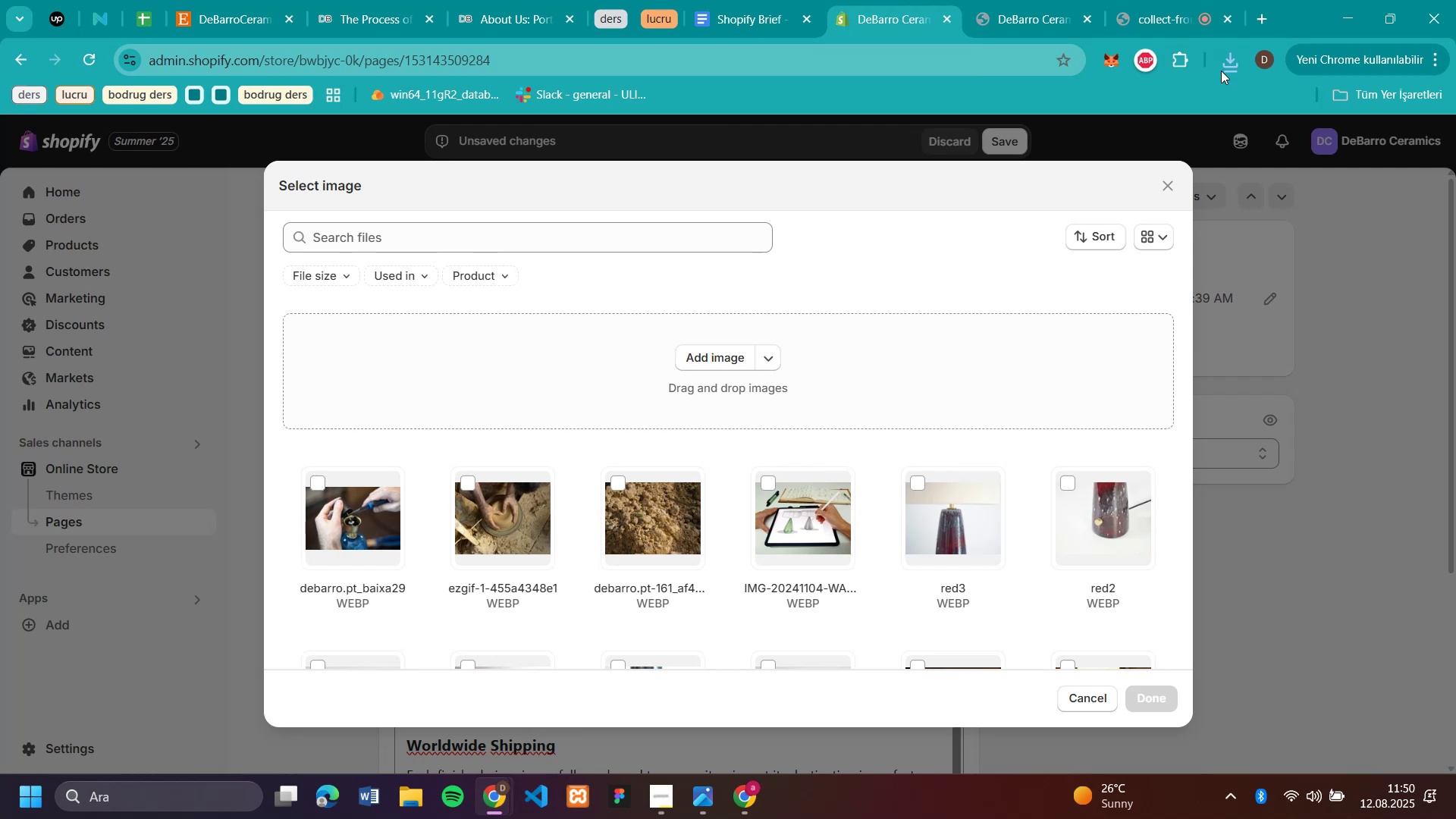 
left_click([1226, 67])
 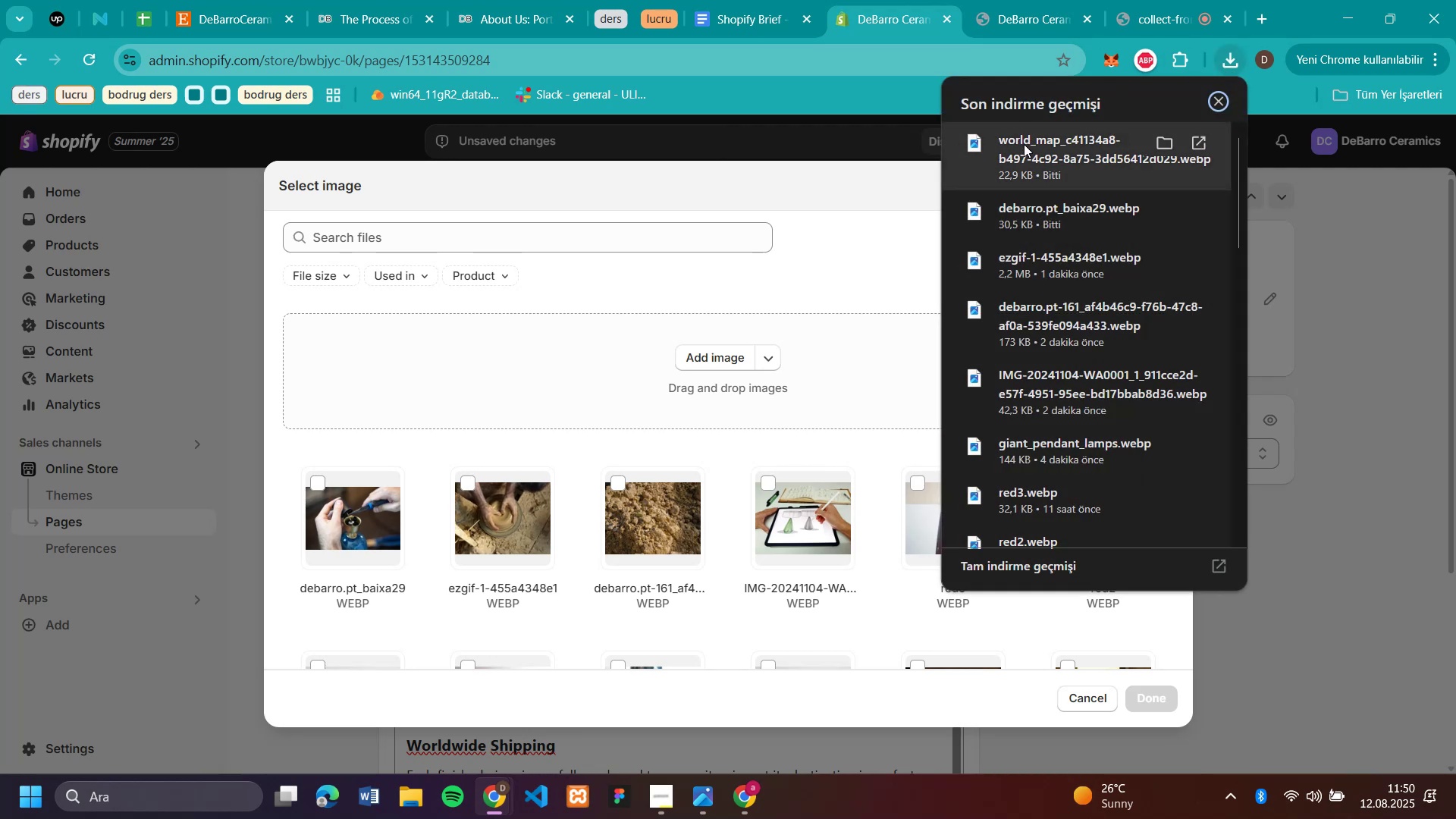 
left_click_drag(start_coordinate=[1024, 144], to_coordinate=[723, 388])
 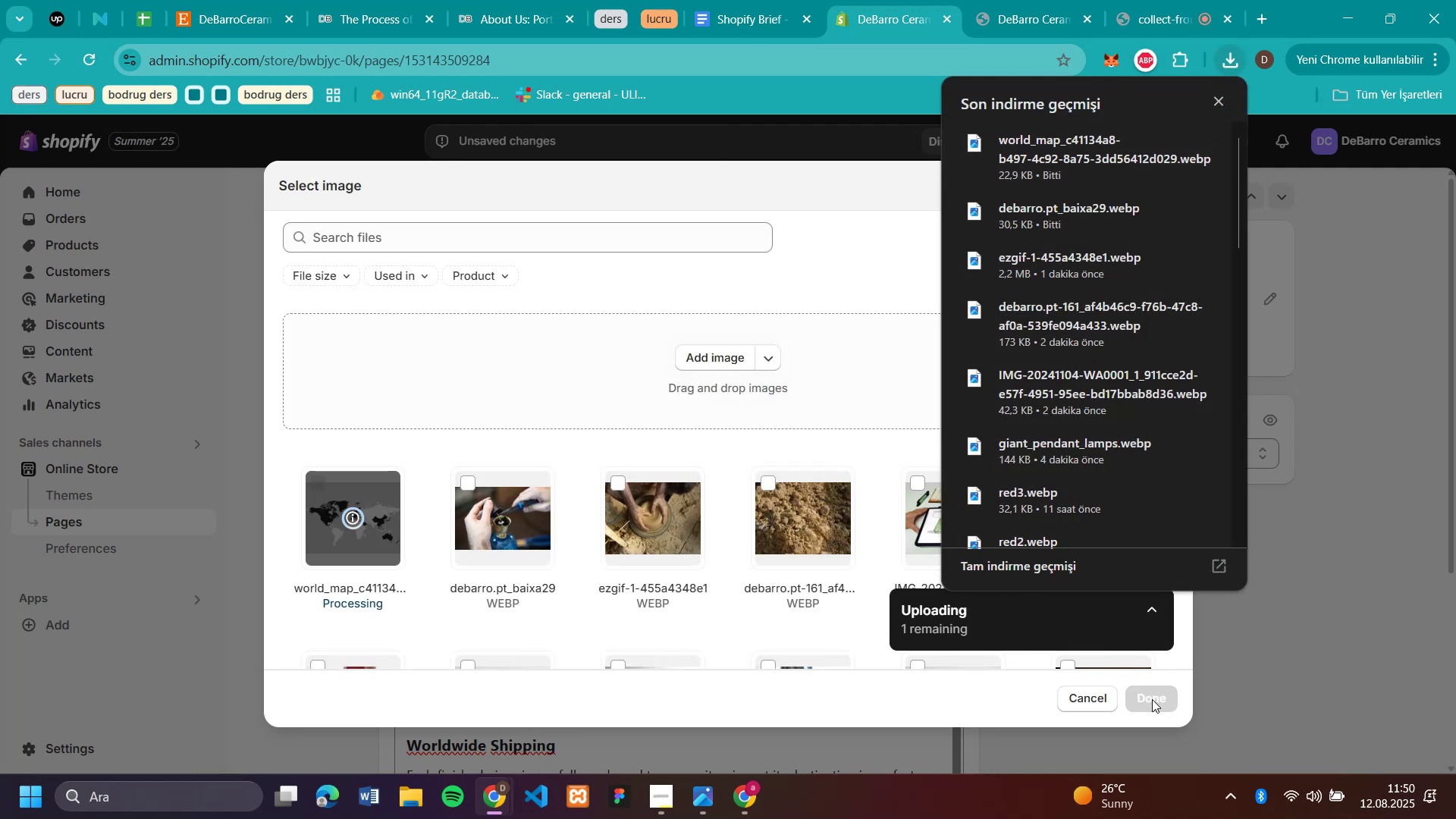 
left_click([1152, 699])
 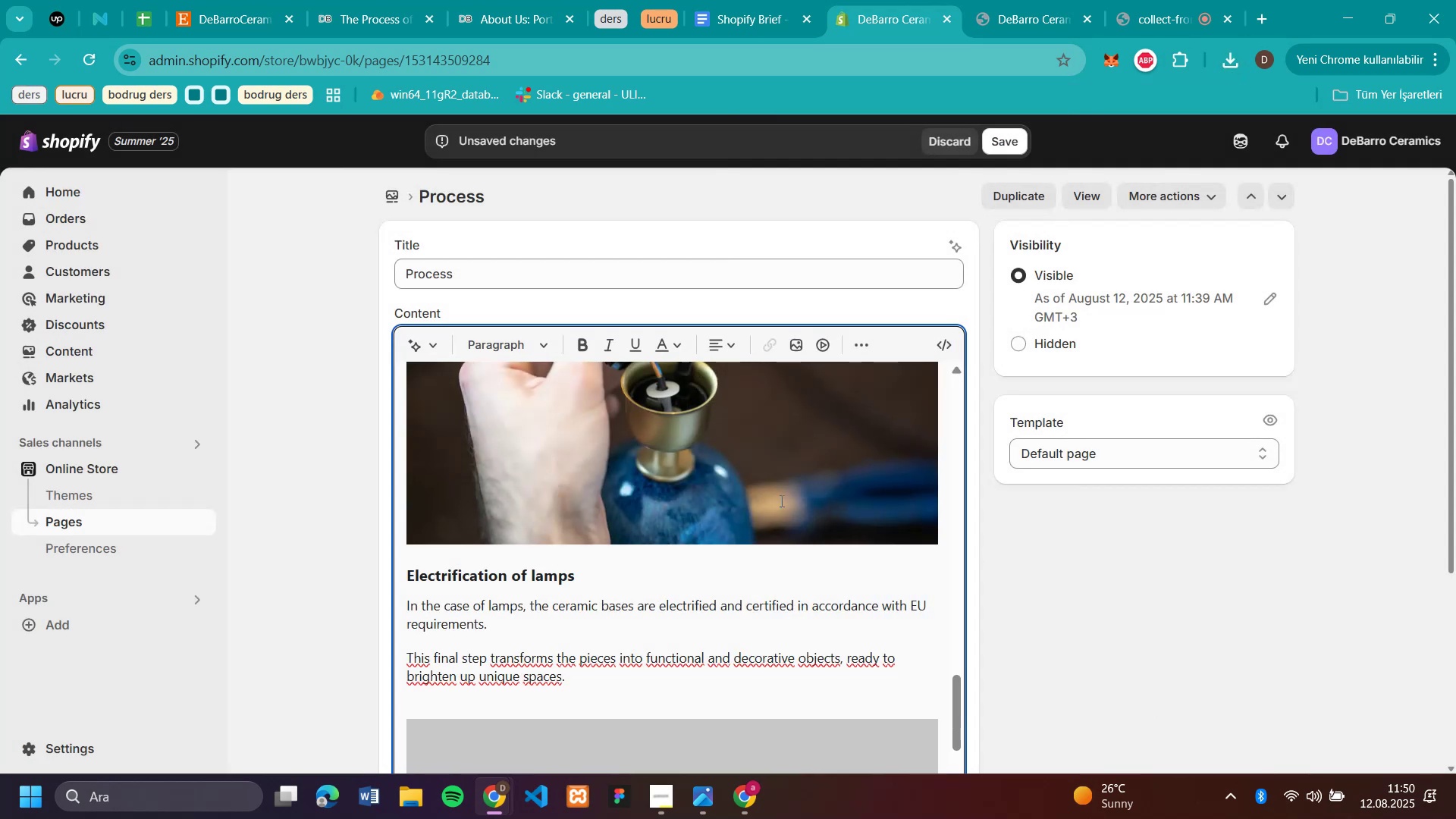 
scroll: coordinate [672, 512], scroll_direction: up, amount: 22.0
 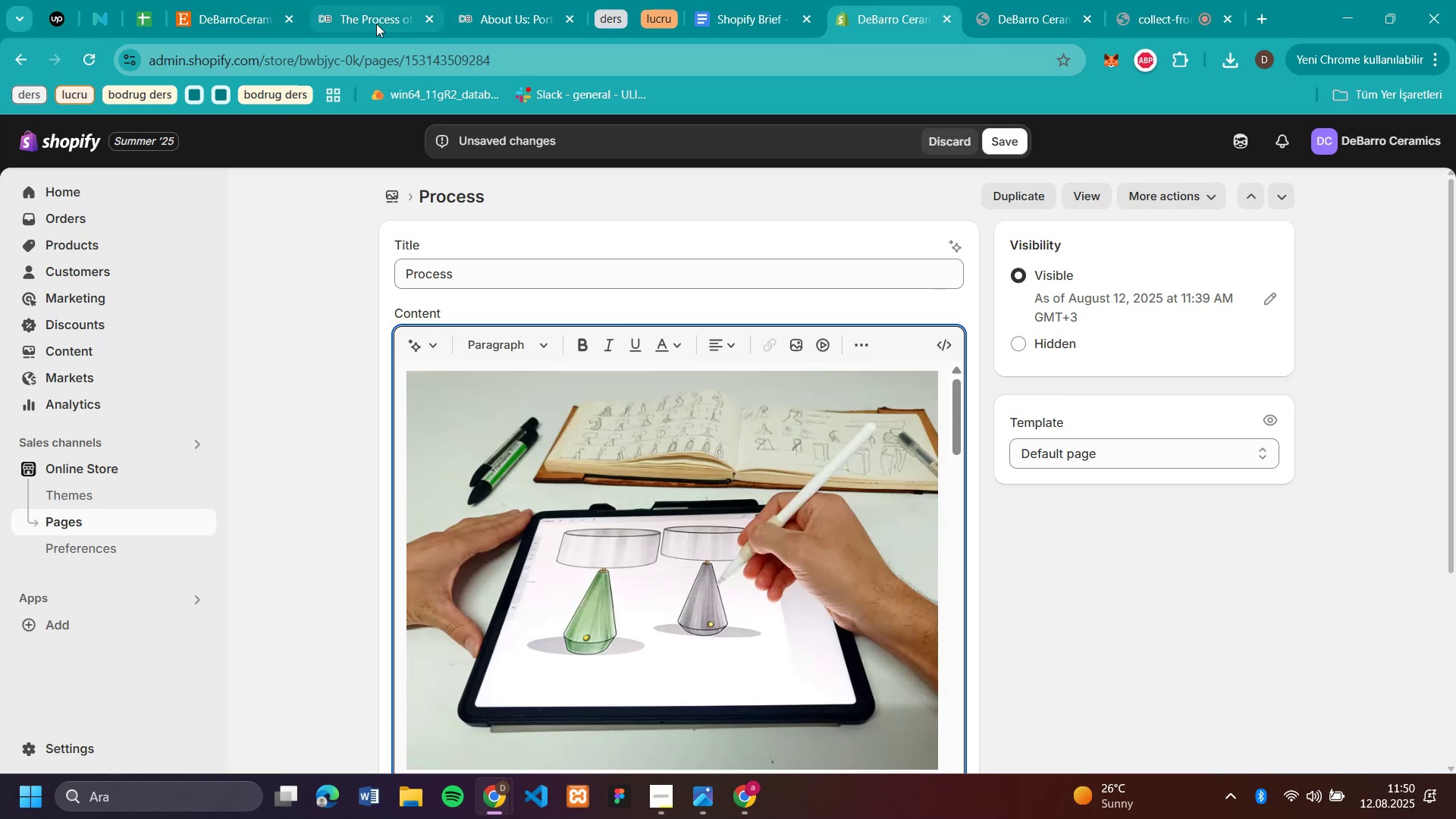 
left_click([361, 27])
 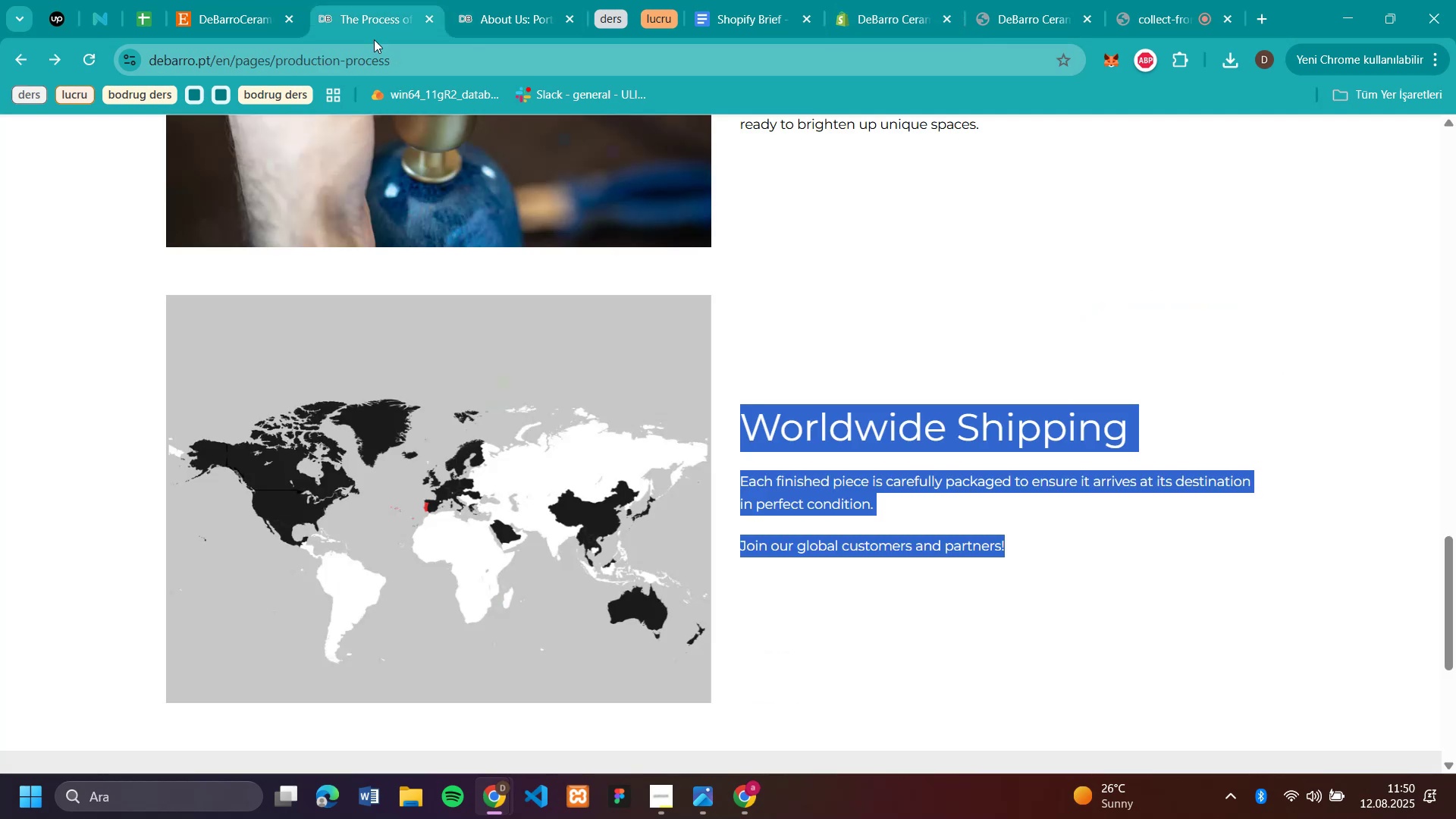 
scroll: coordinate [934, 301], scroll_direction: up, amount: 25.0
 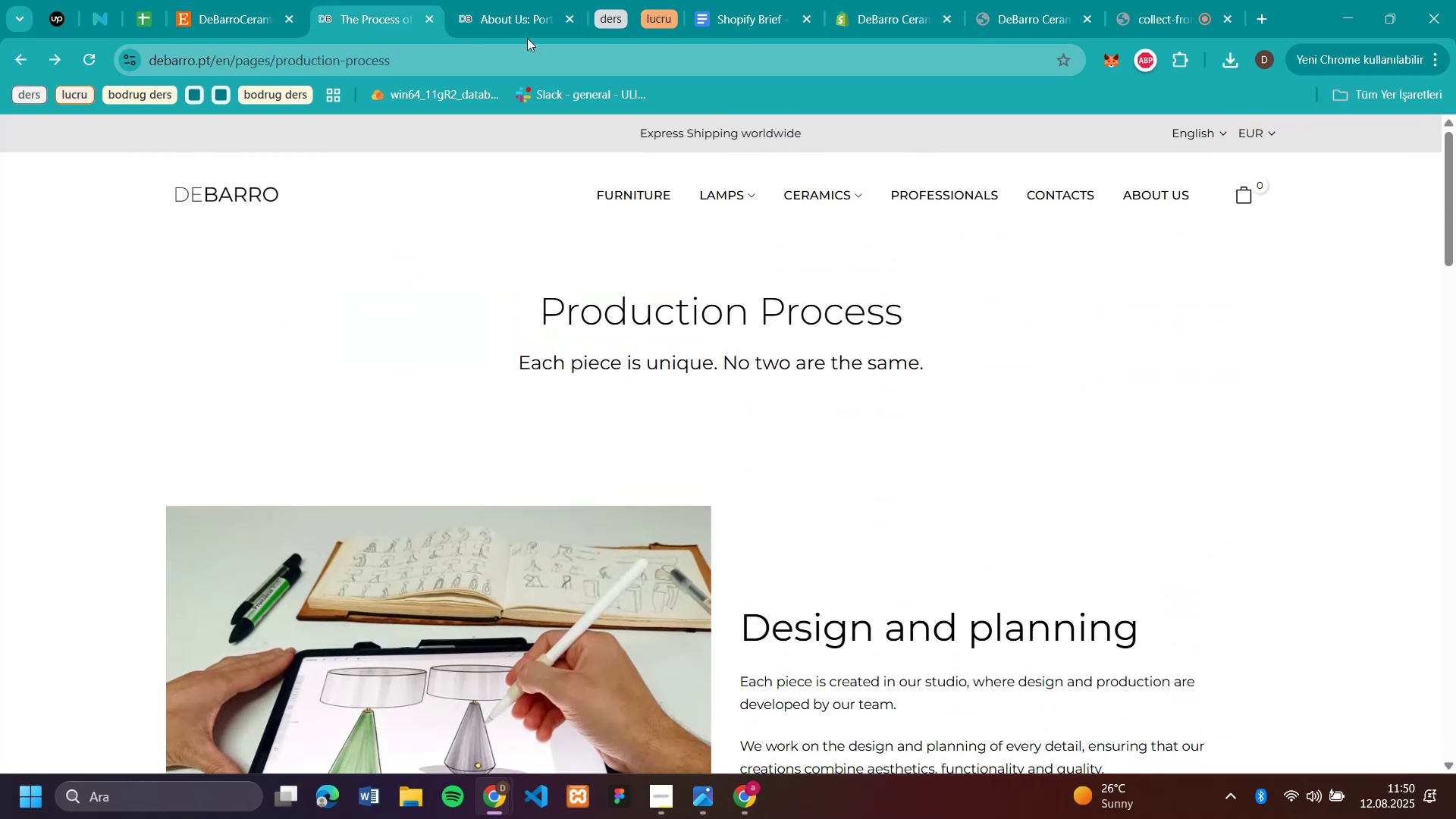 
left_click([529, 11])
 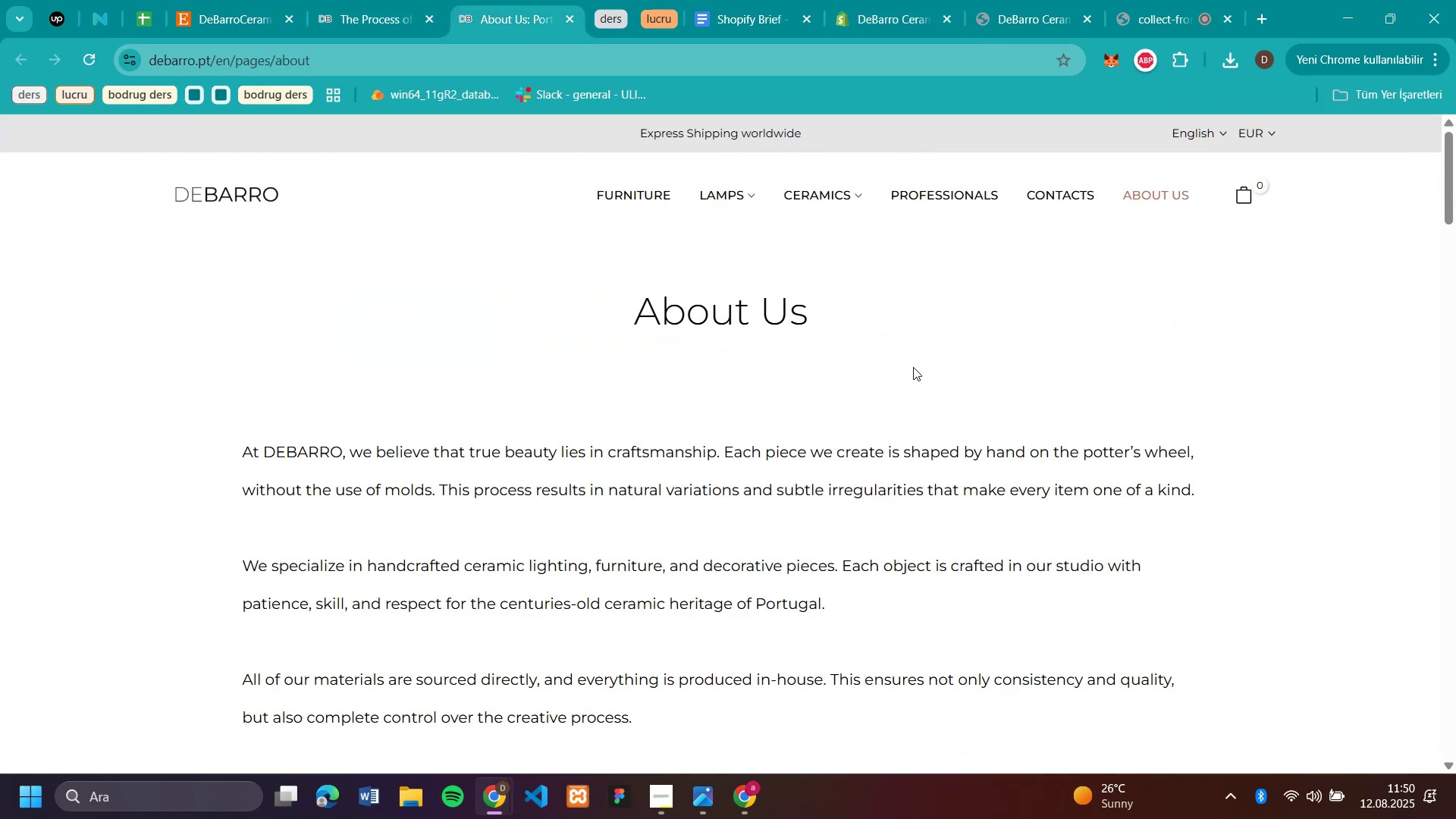 
scroll: coordinate [925, 381], scroll_direction: down, amount: 11.0
 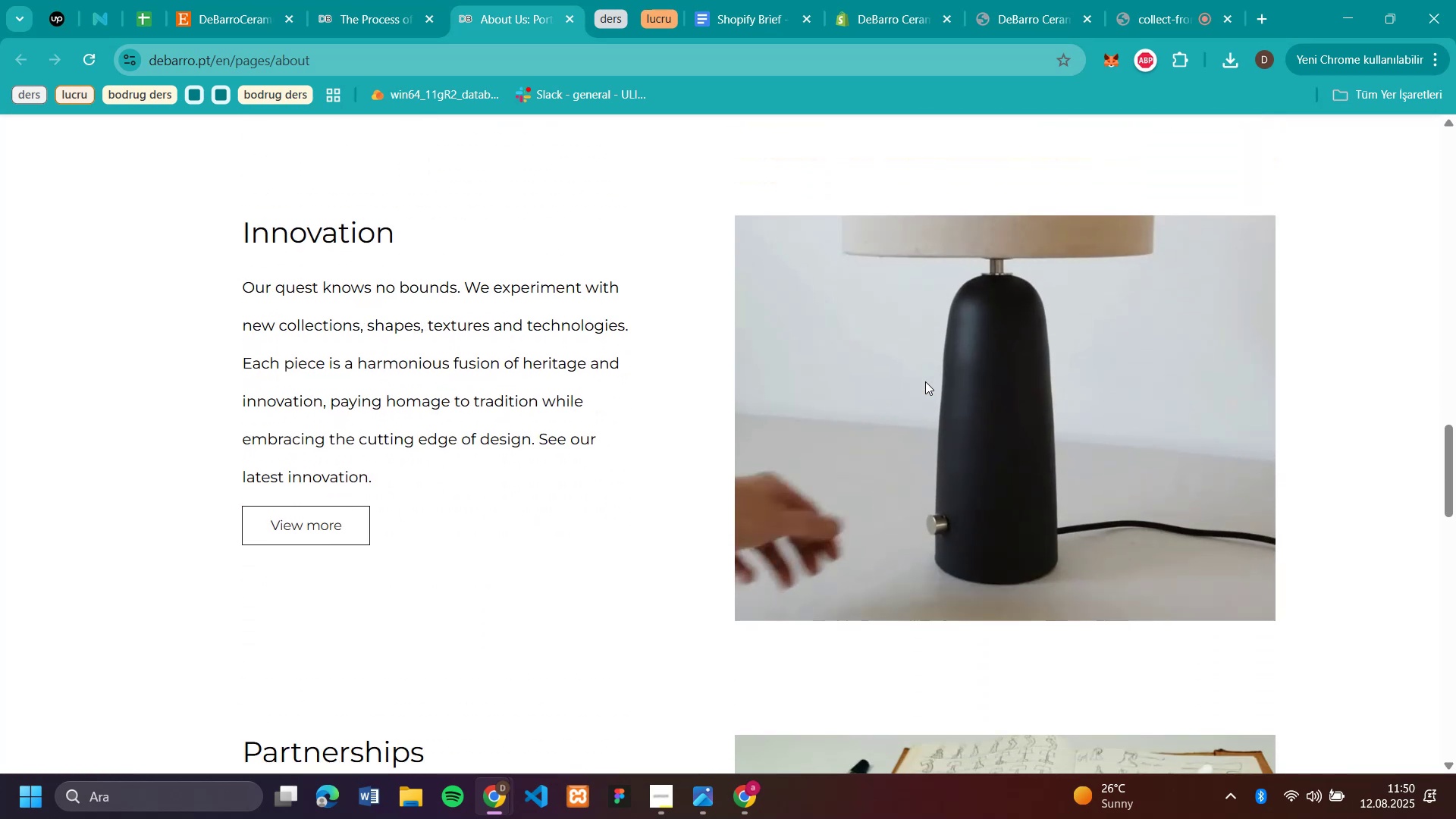 
scroll: coordinate [846, 231], scroll_direction: up, amount: 26.0
 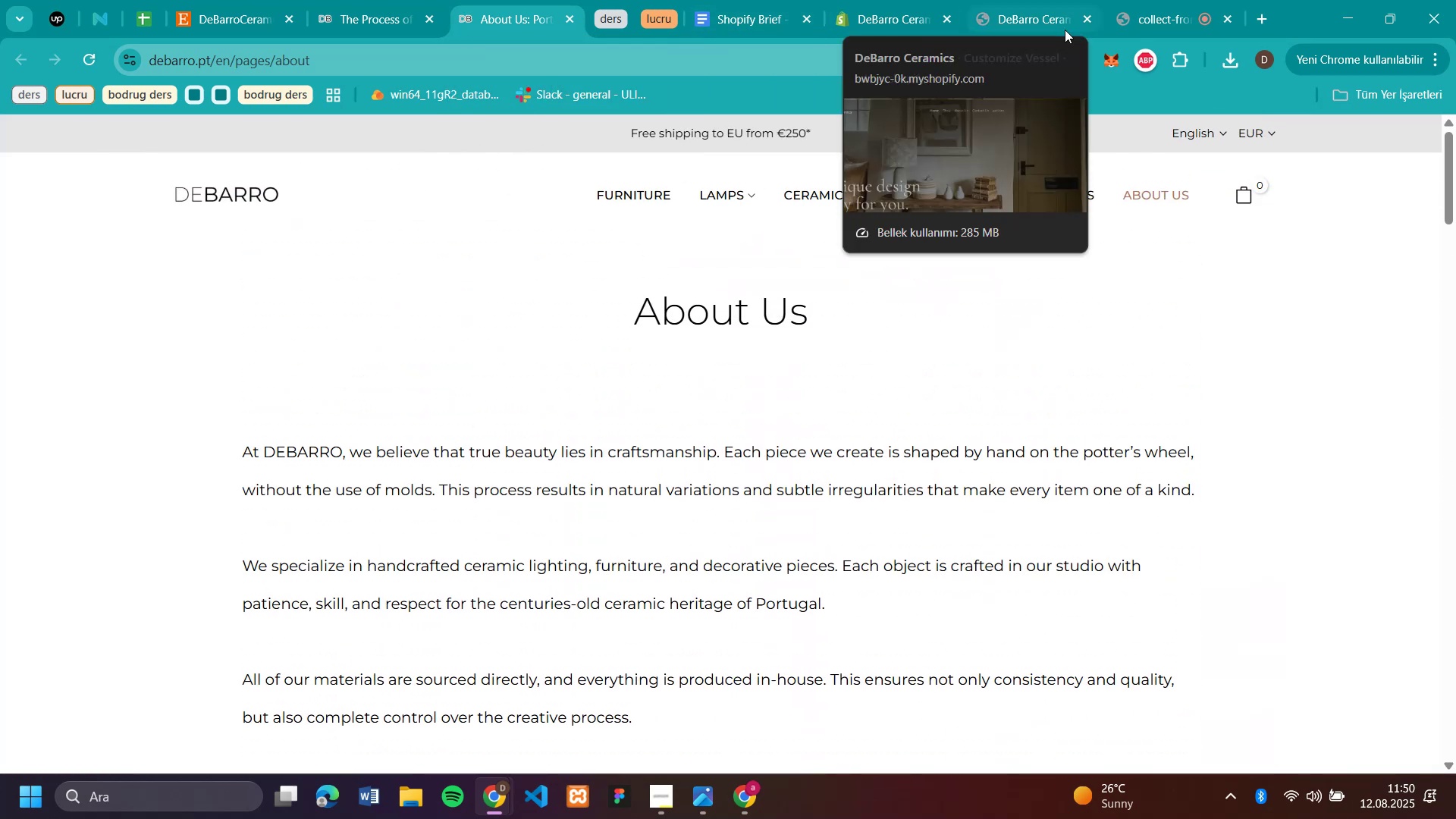 
scroll: coordinate [832, 303], scroll_direction: down, amount: 10.0
 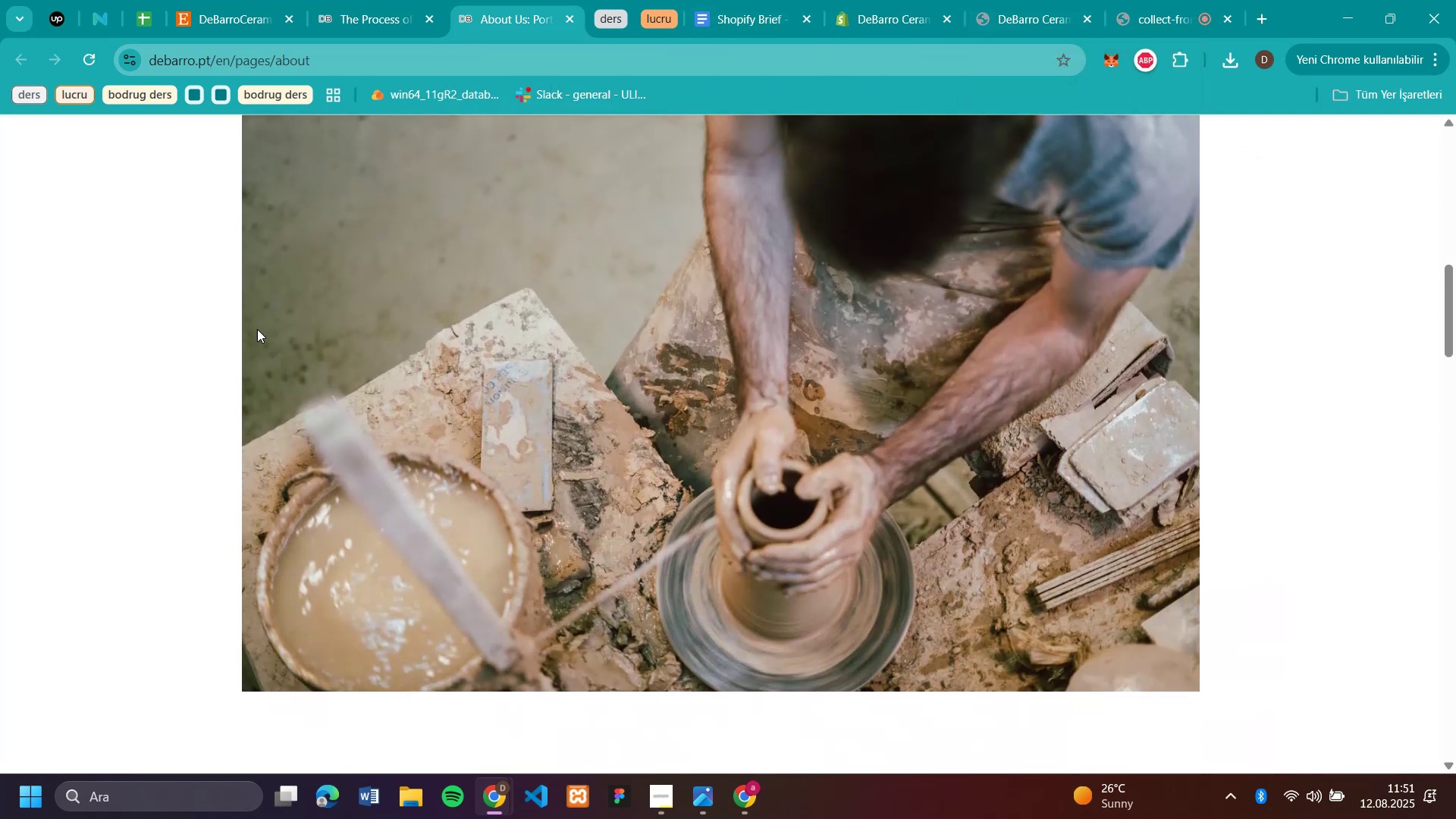 
scroll: coordinate [161, 282], scroll_direction: up, amount: 2.0
 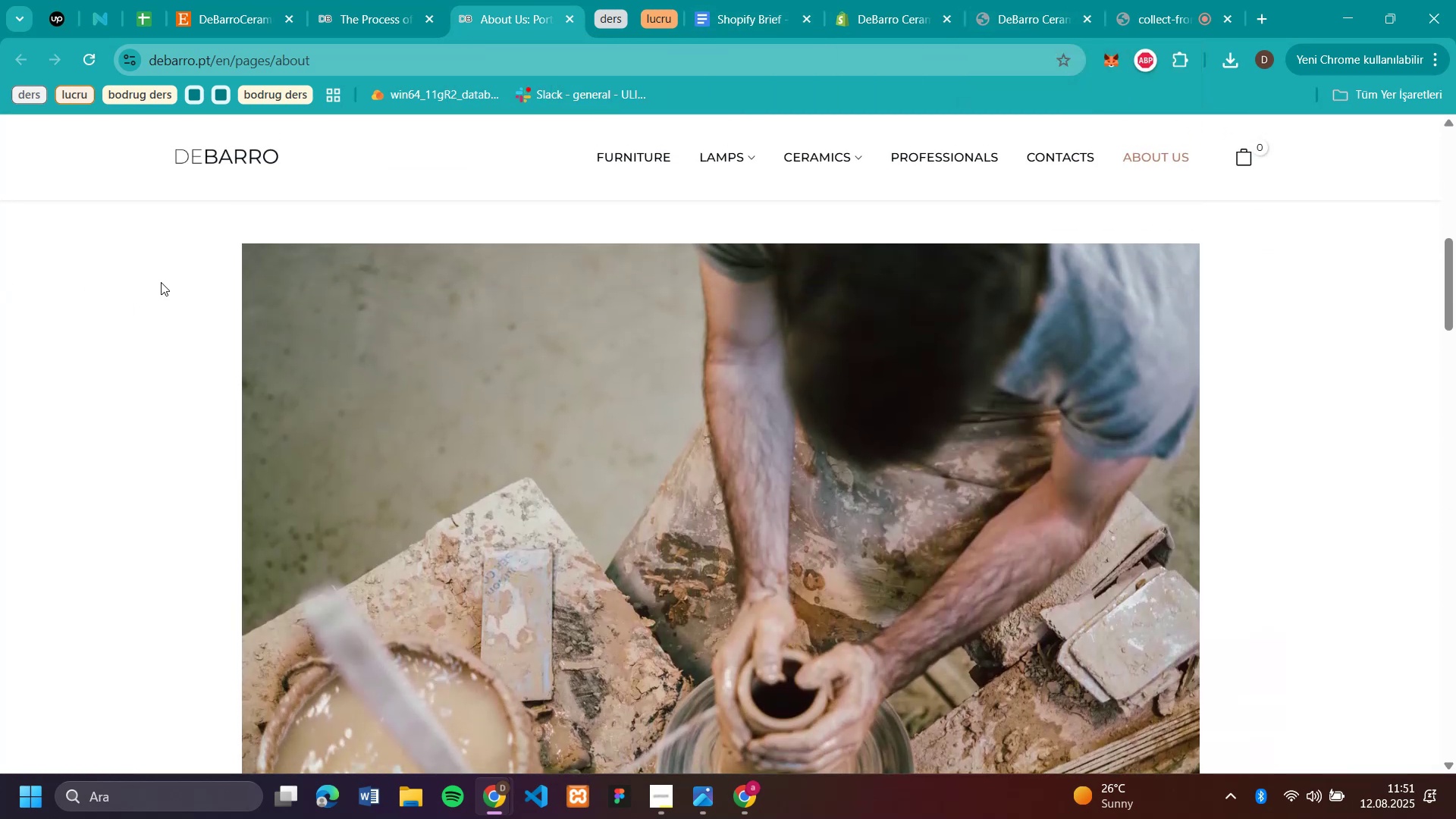 
scroll: coordinate [162, 282], scroll_direction: down, amount: 2.0
 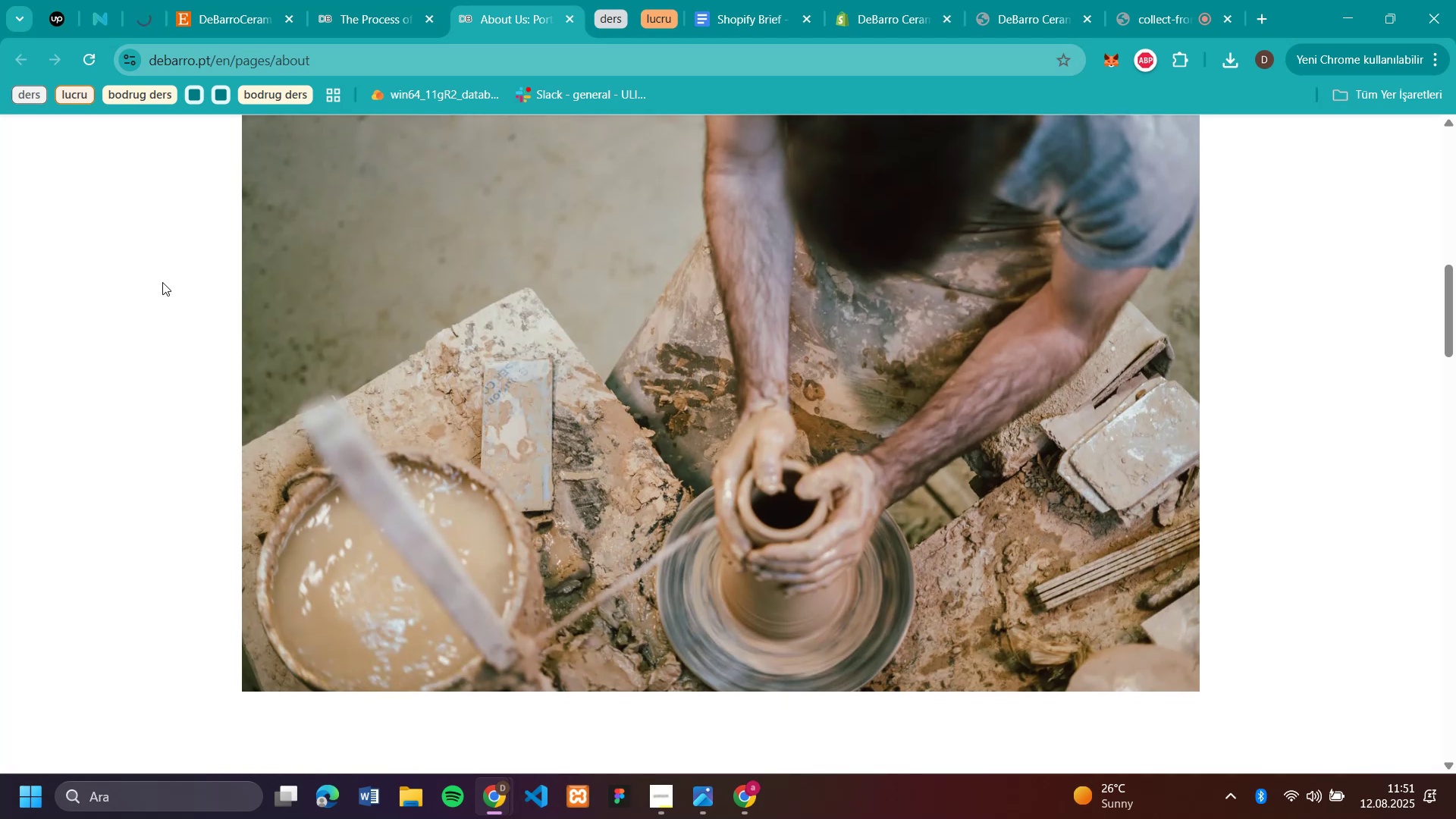 
scroll: coordinate [162, 282], scroll_direction: none, amount: 0.0
 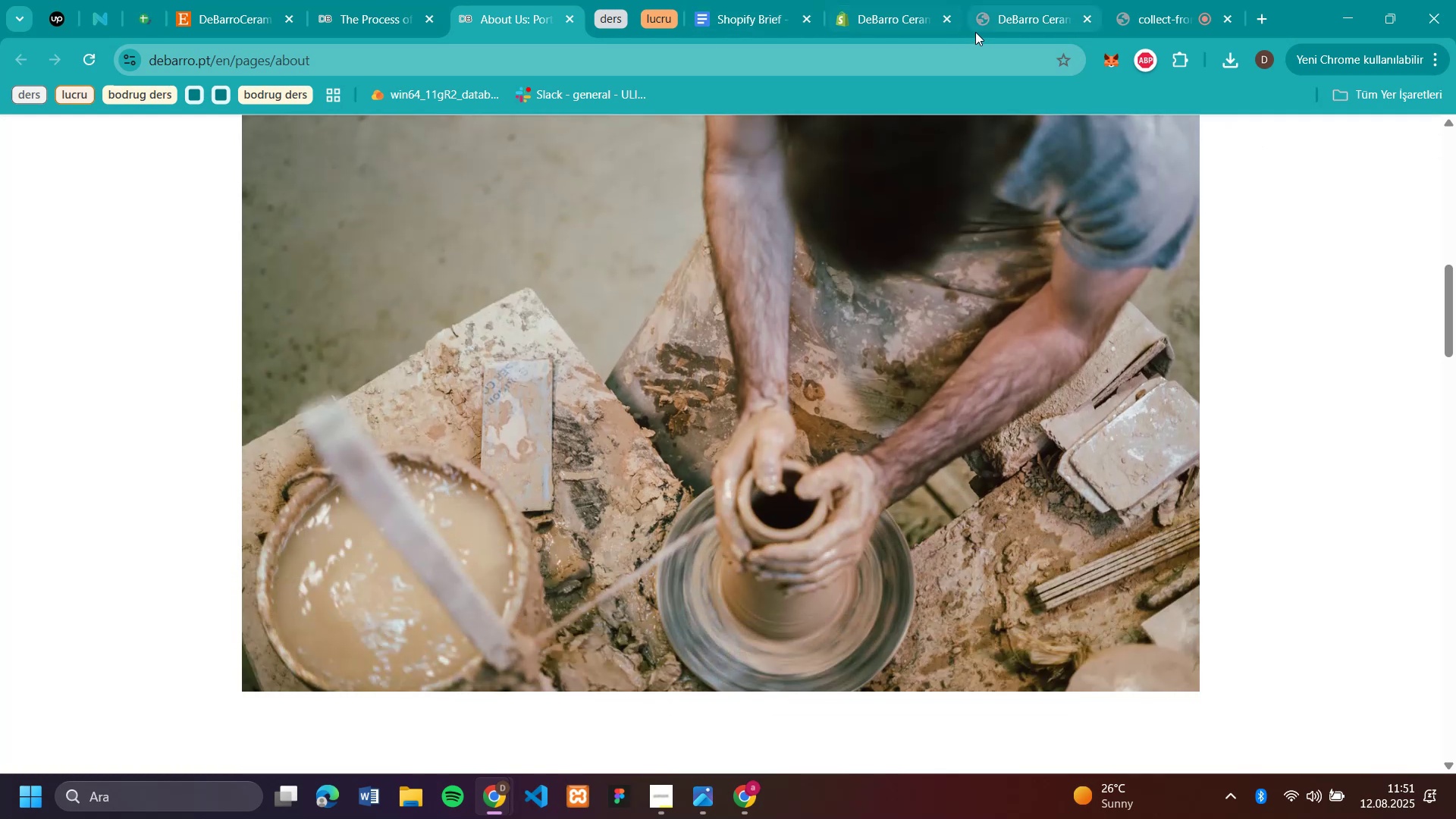 
left_click([1003, 26])
 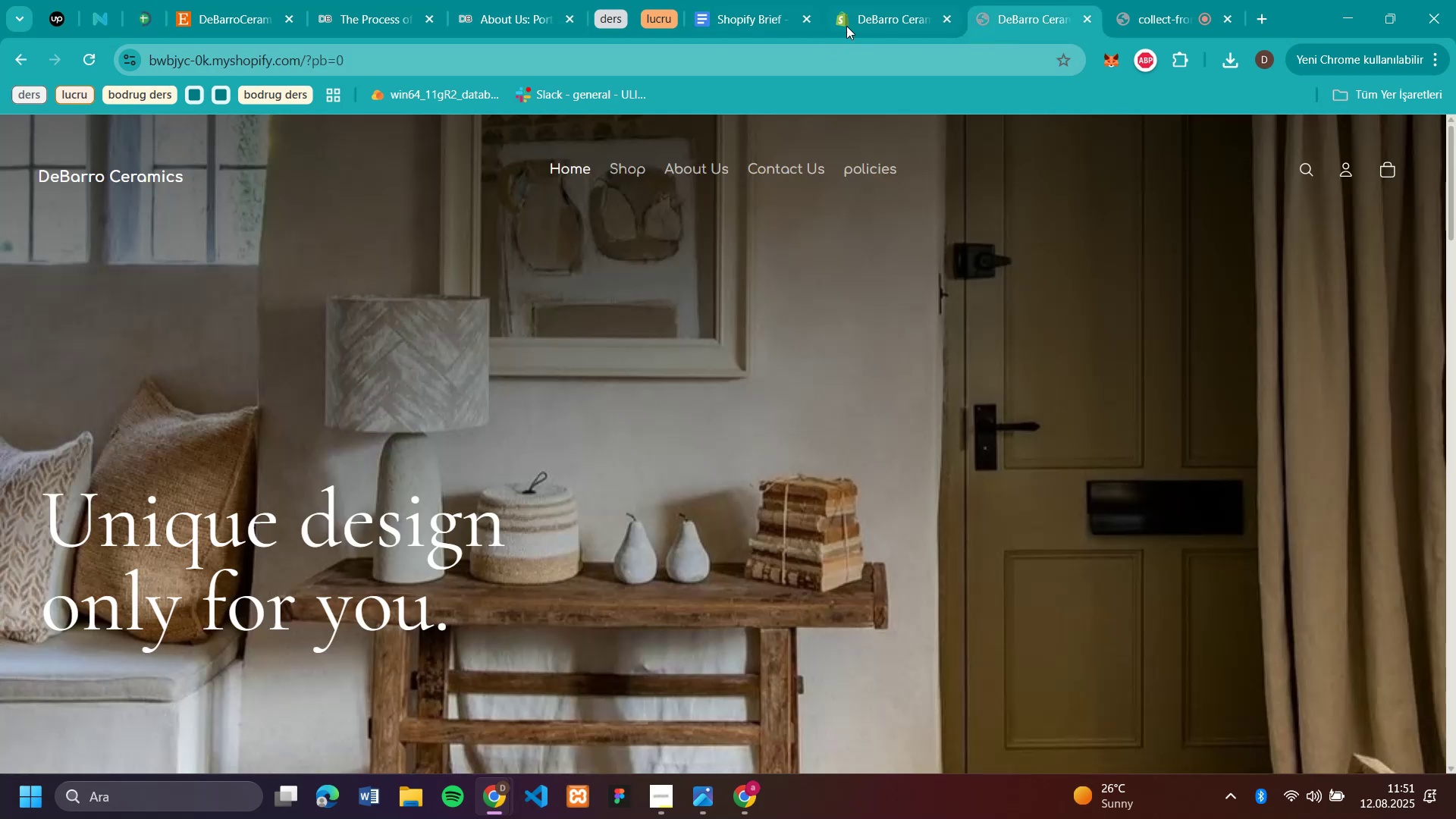 
left_click([869, 20])
 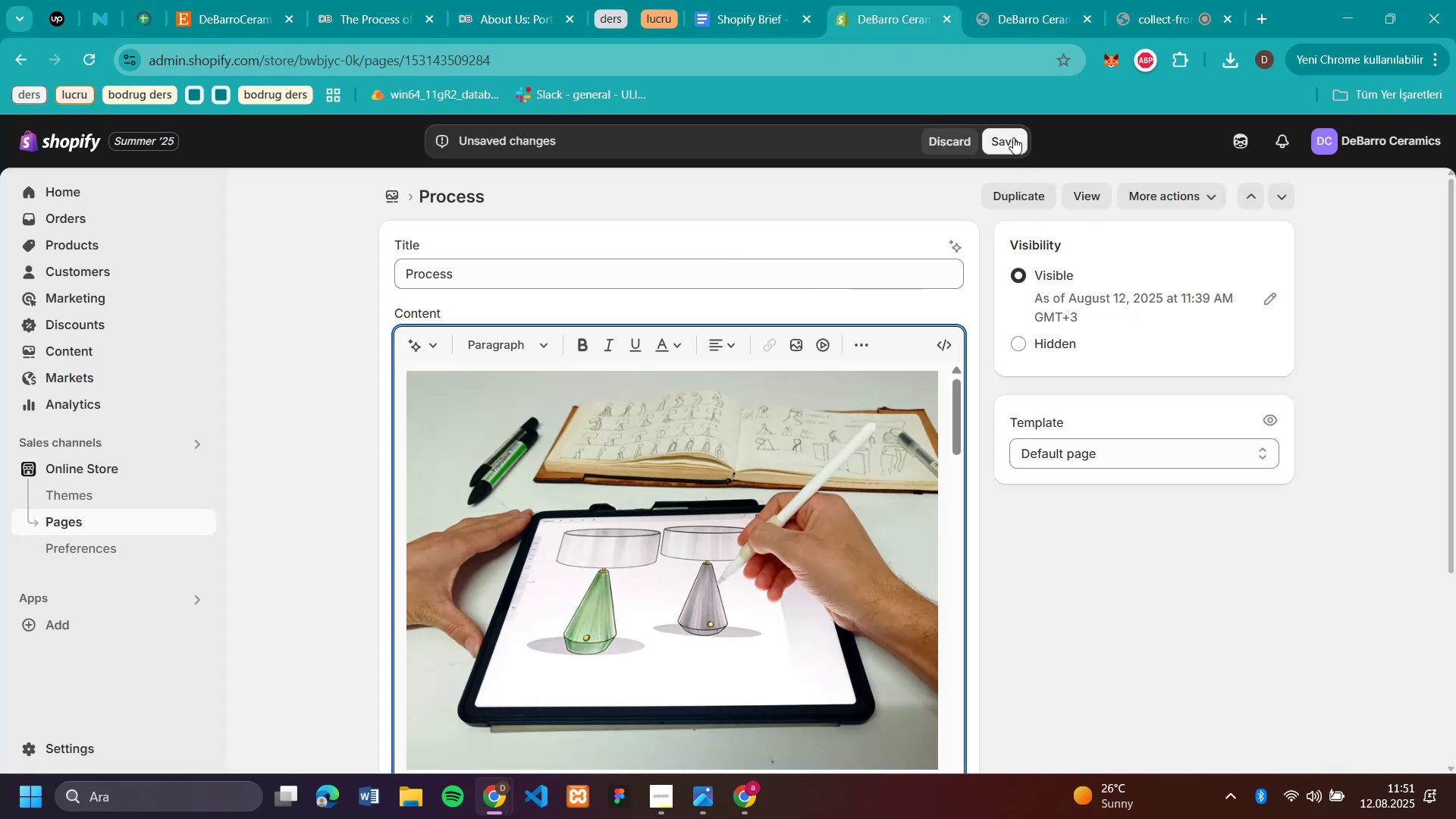 
left_click([1012, 135])
 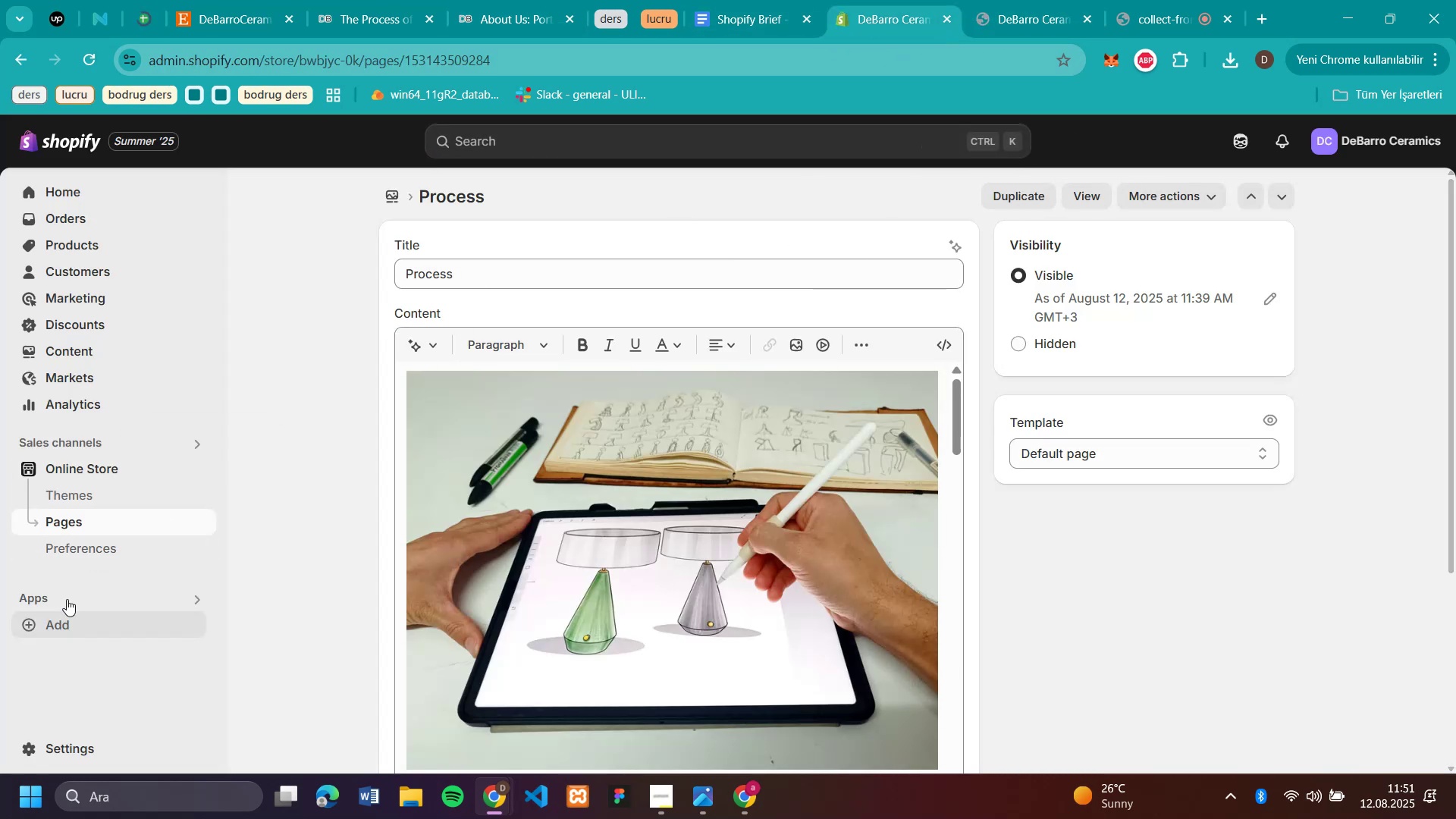 
left_click([61, 463])
 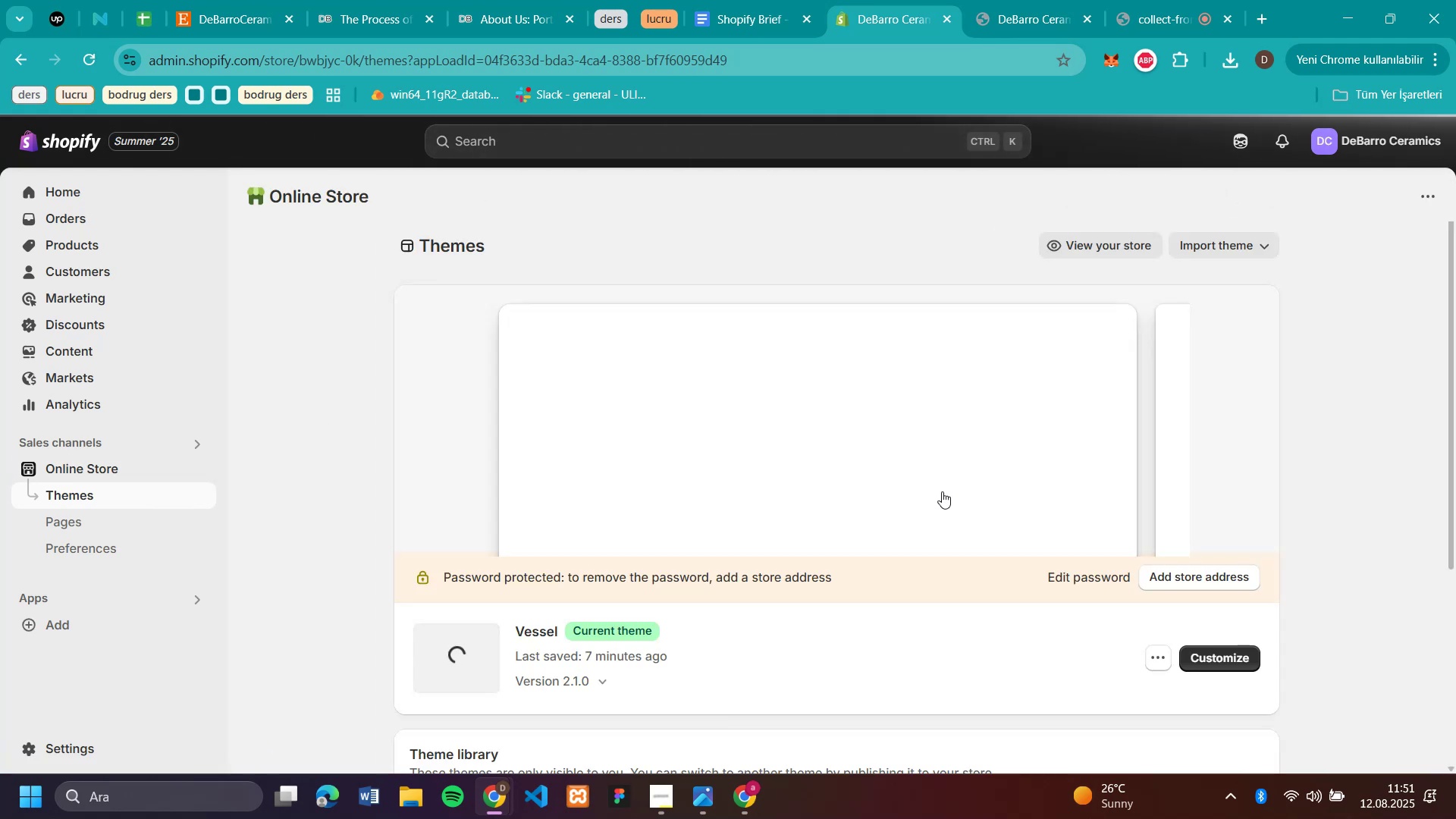 
wait(5.17)
 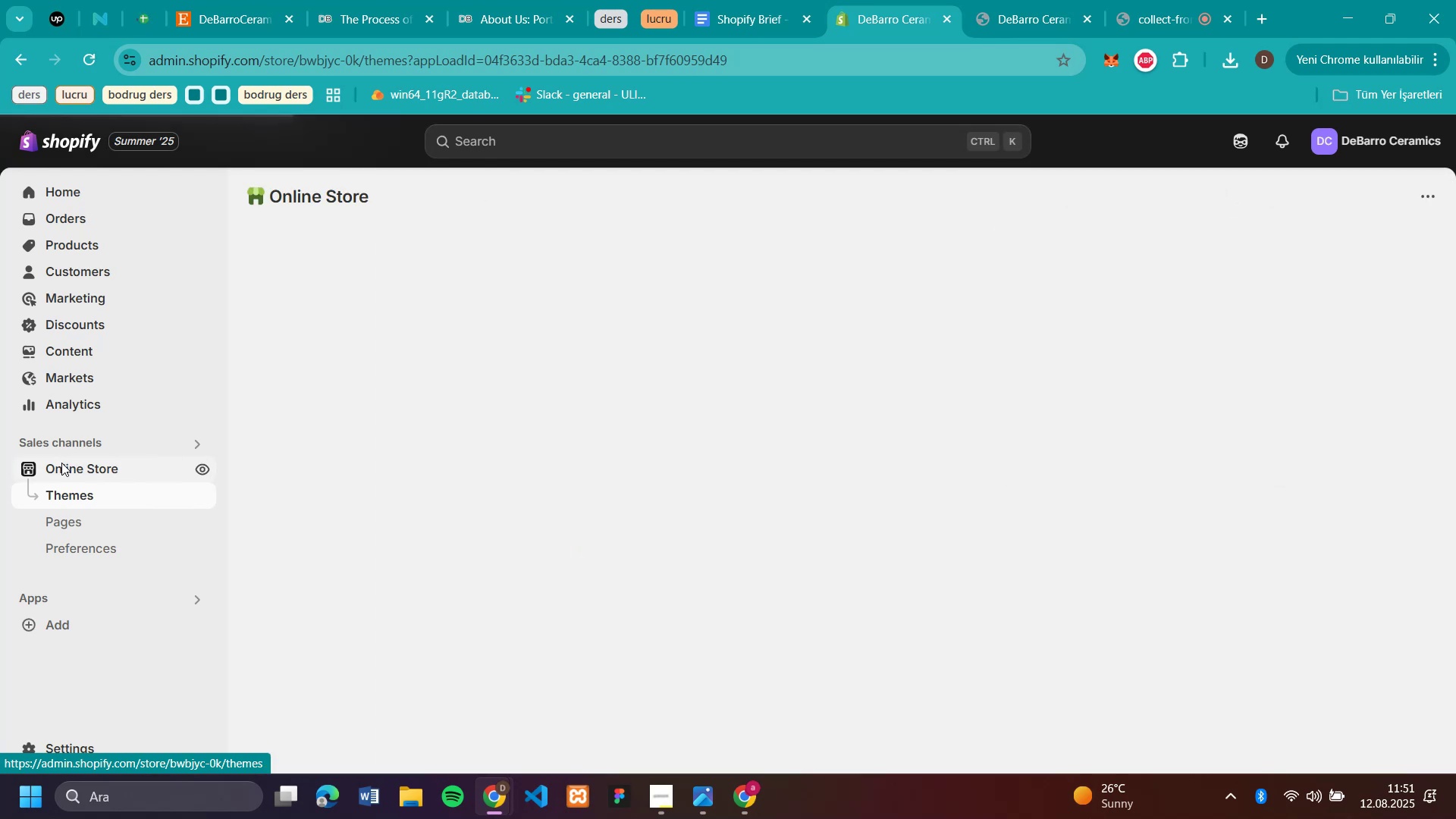 
left_click([1219, 664])
 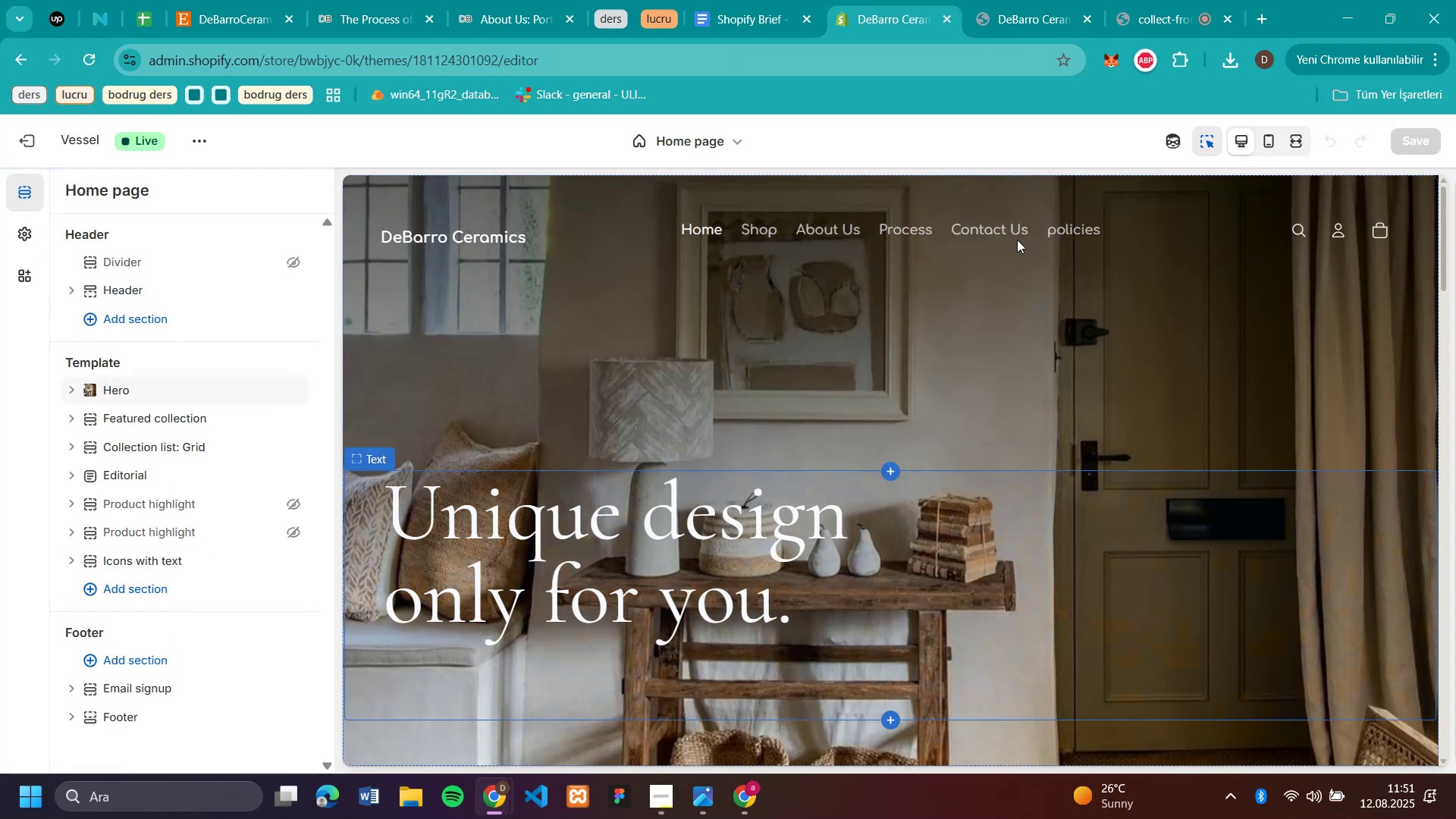 
wait(6.61)
 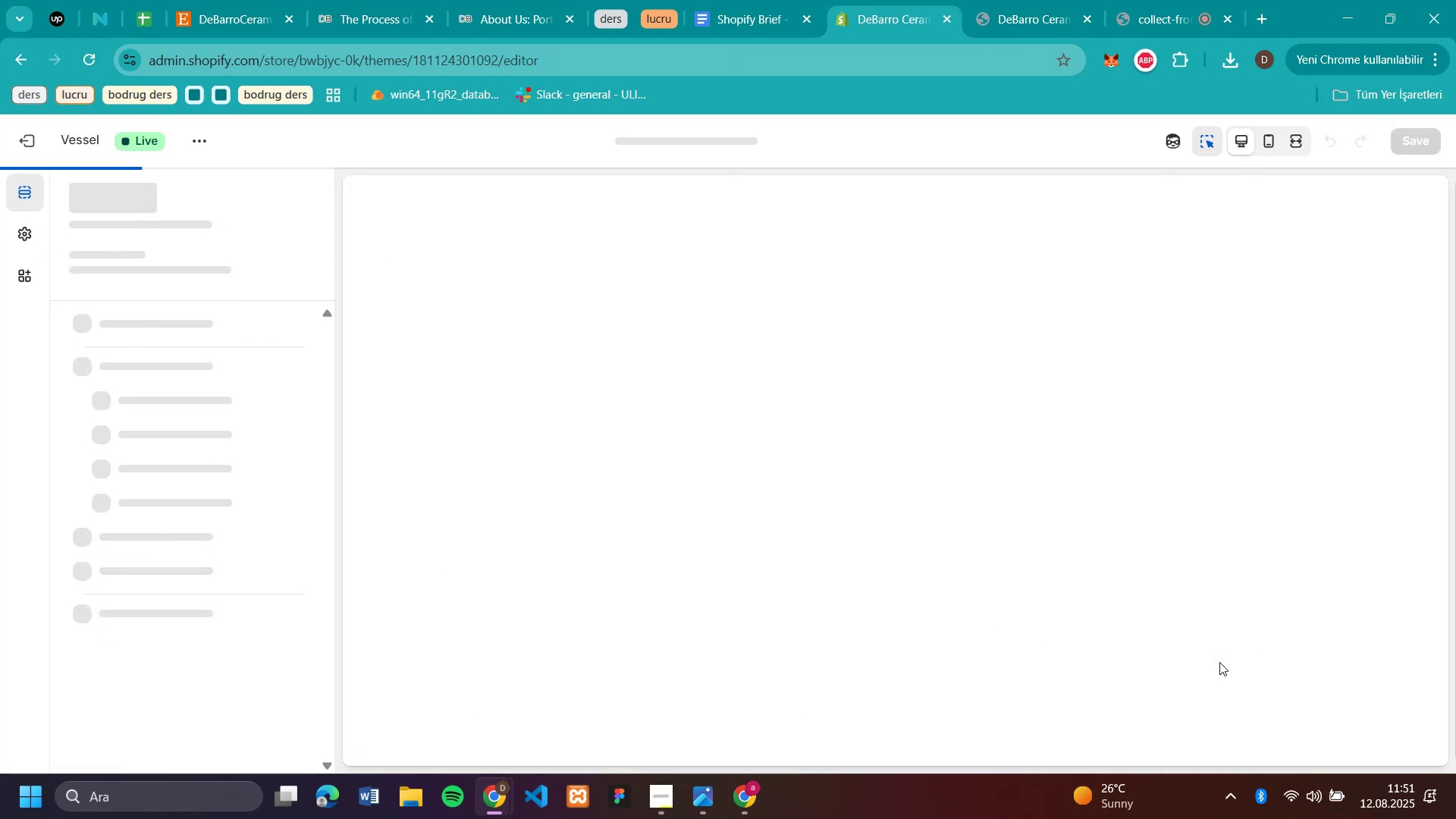 
left_click([913, 229])
 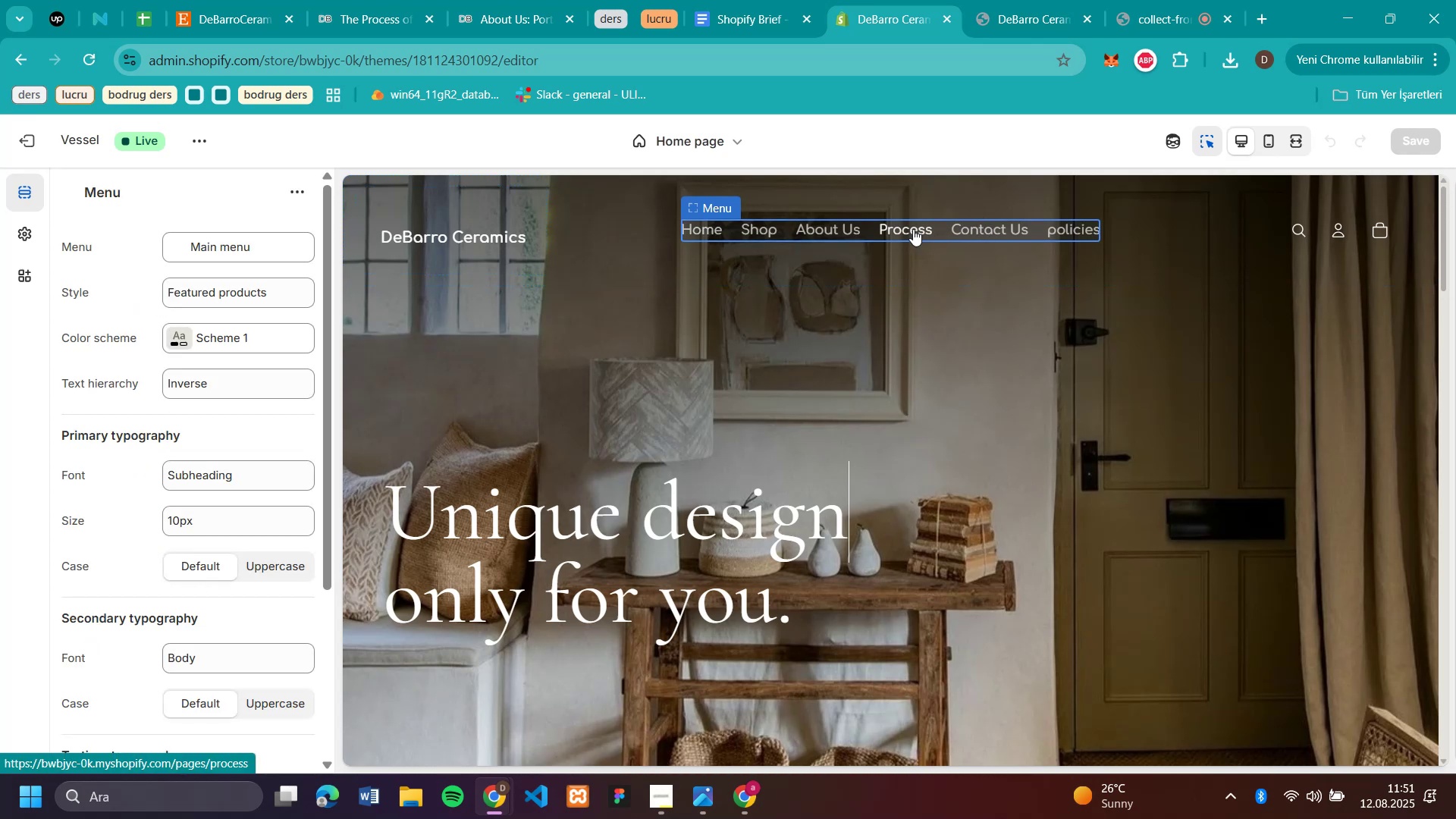 
left_click([913, 229])
 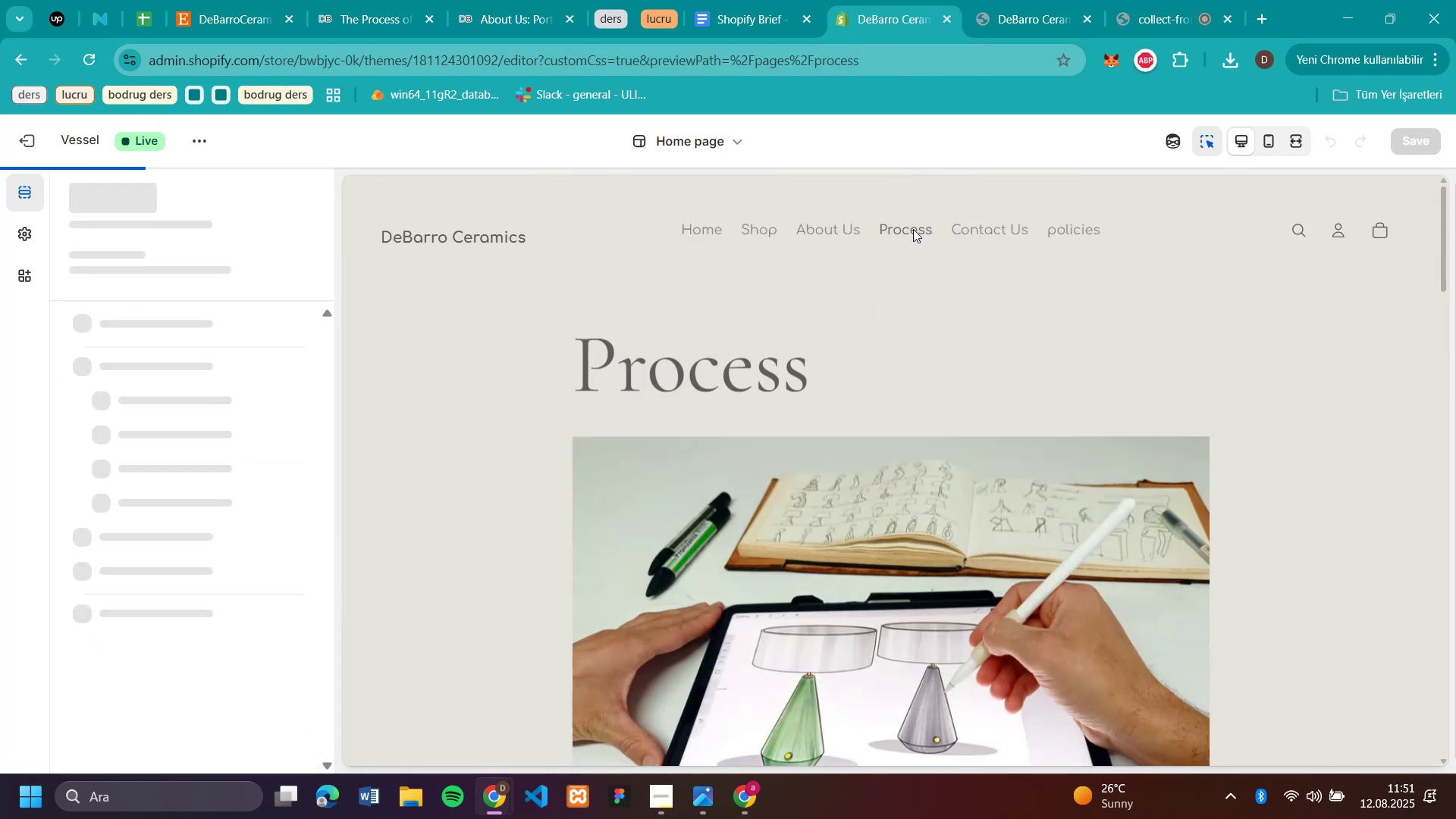 
scroll: coordinate [1333, 410], scroll_direction: down, amount: 10.0
 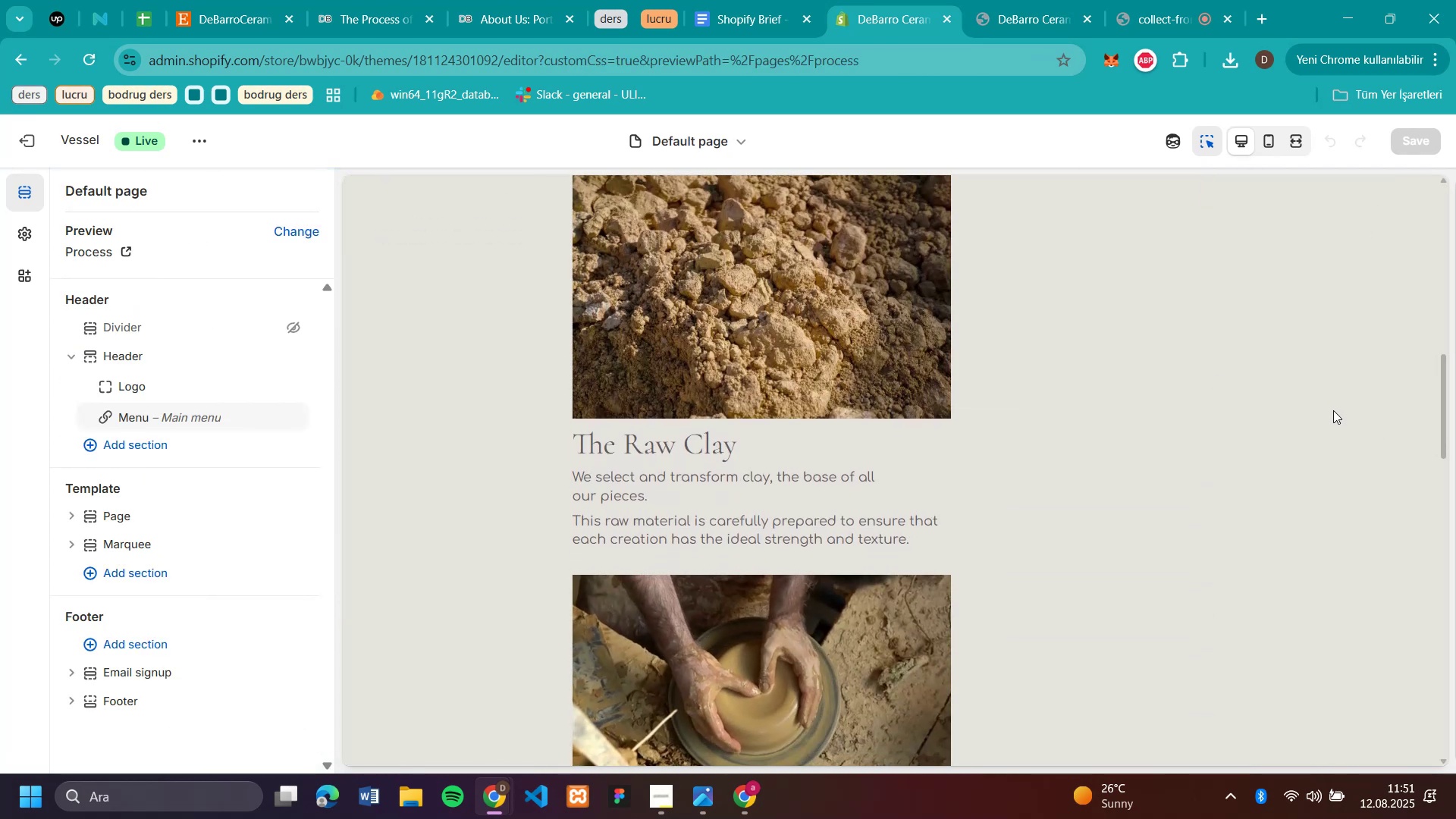 
scroll: coordinate [1333, 410], scroll_direction: up, amount: 10.0
 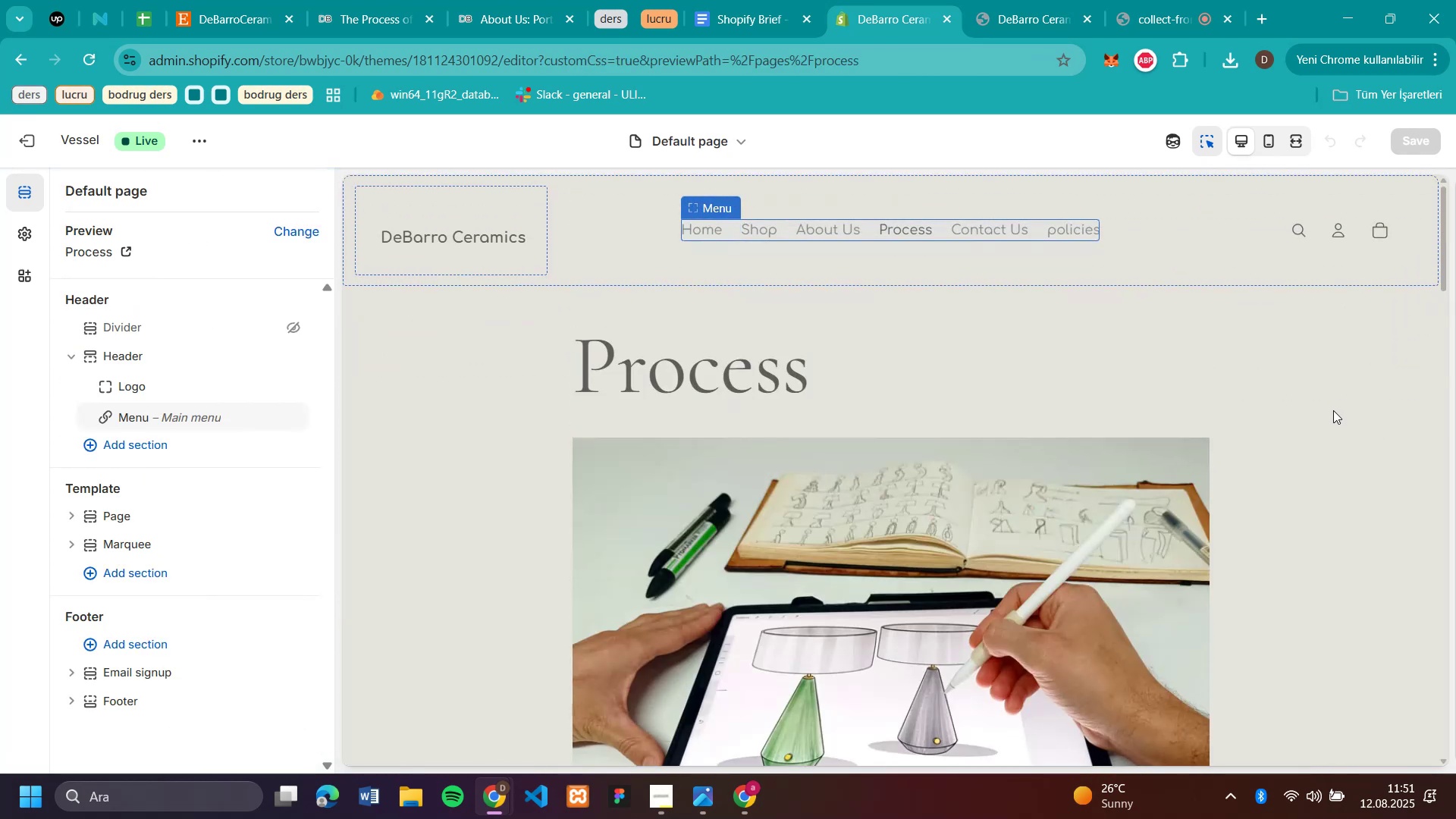 
scroll: coordinate [1333, 409], scroll_direction: down, amount: 18.0
 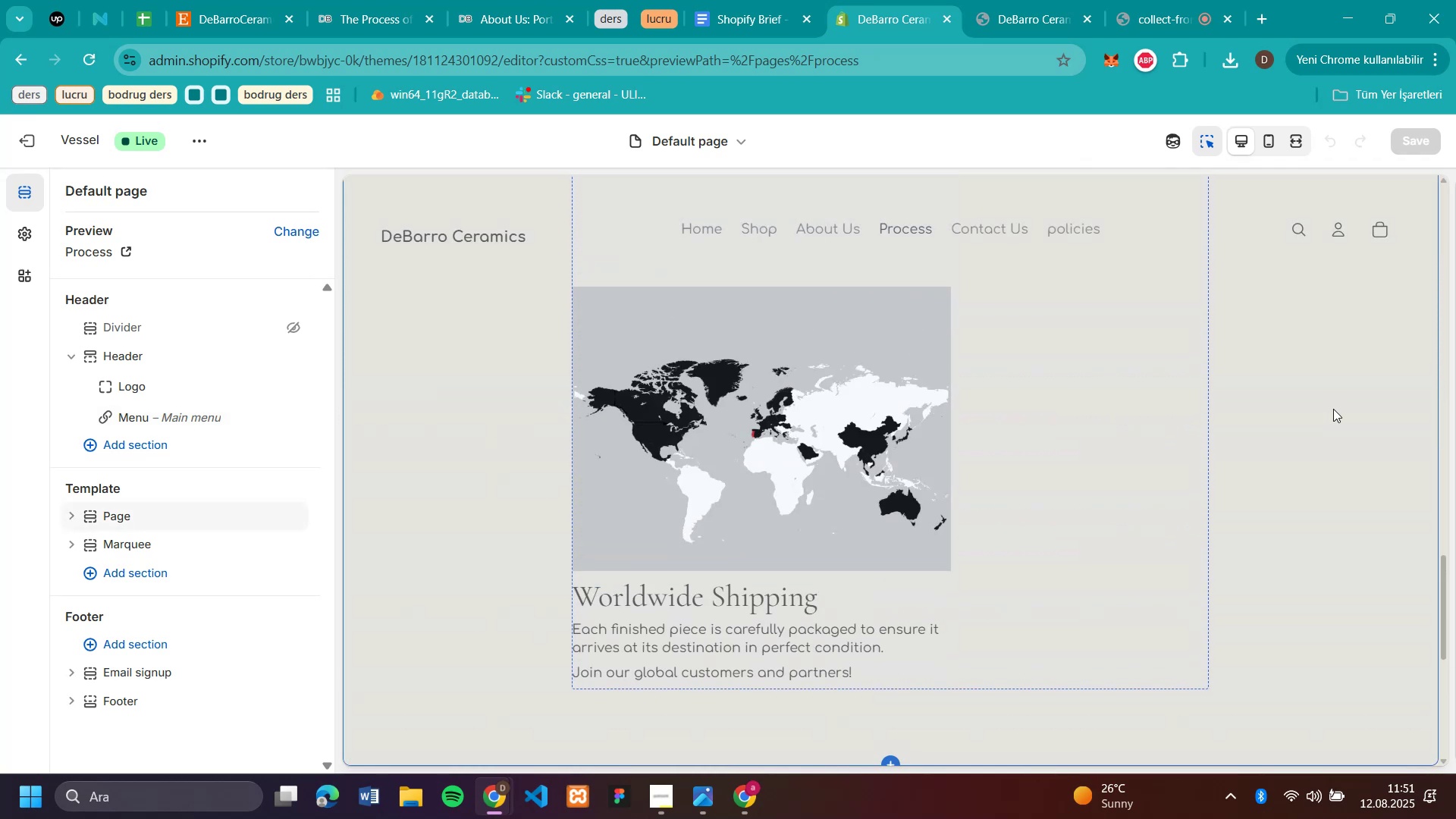 
scroll: coordinate [1333, 409], scroll_direction: up, amount: 15.0
 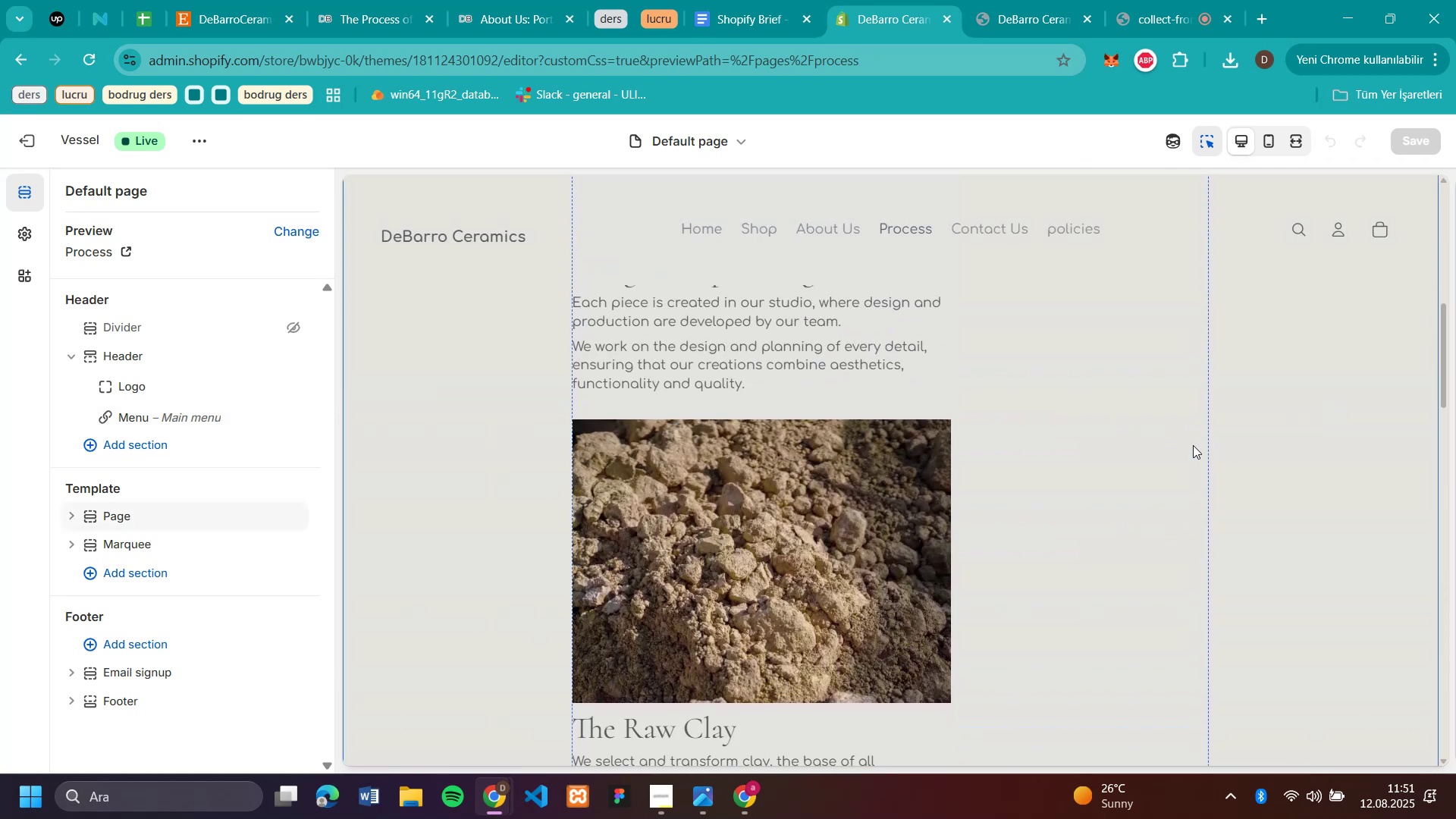 
left_click([1157, 453])
 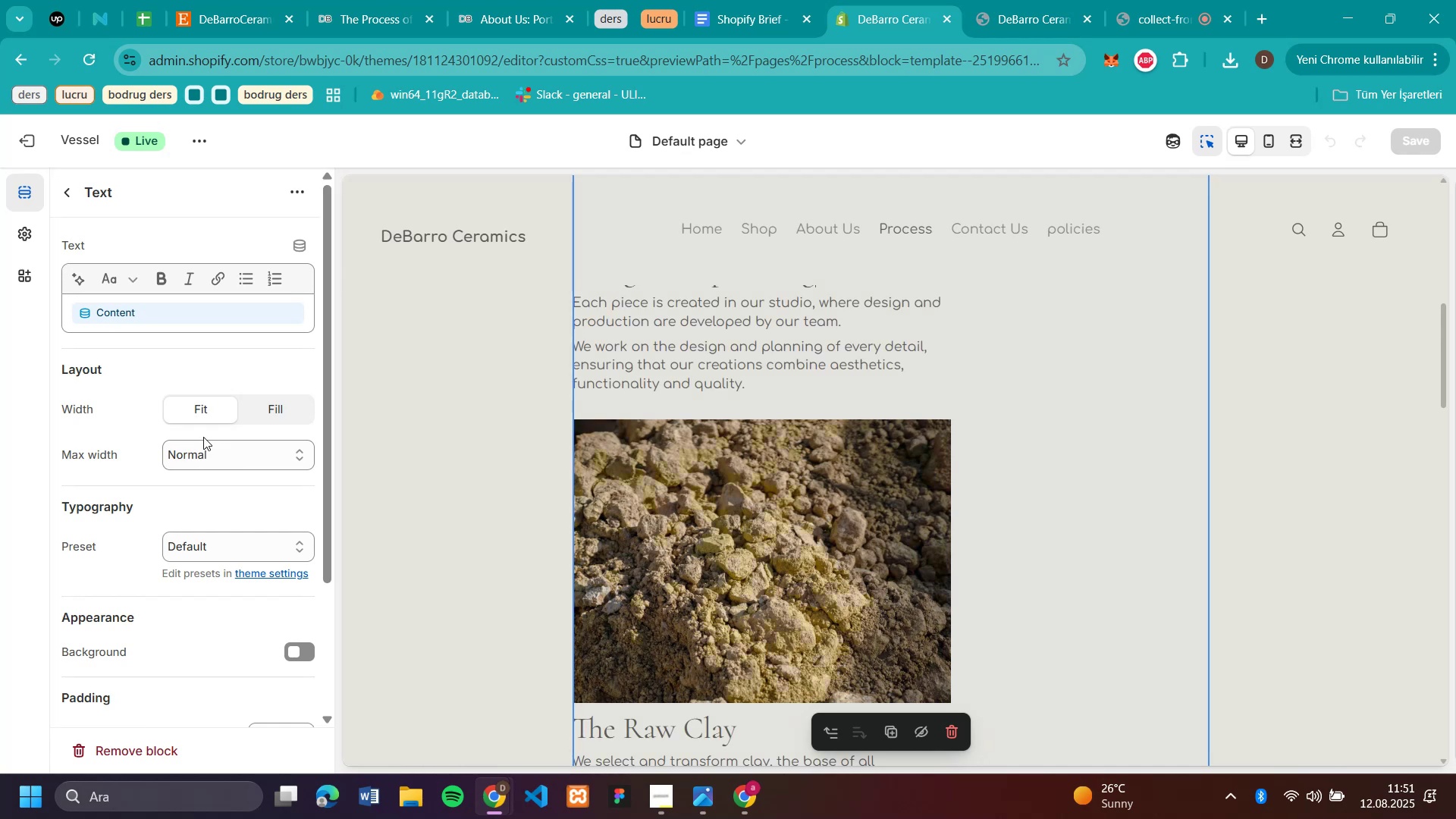 
left_click([271, 402])
 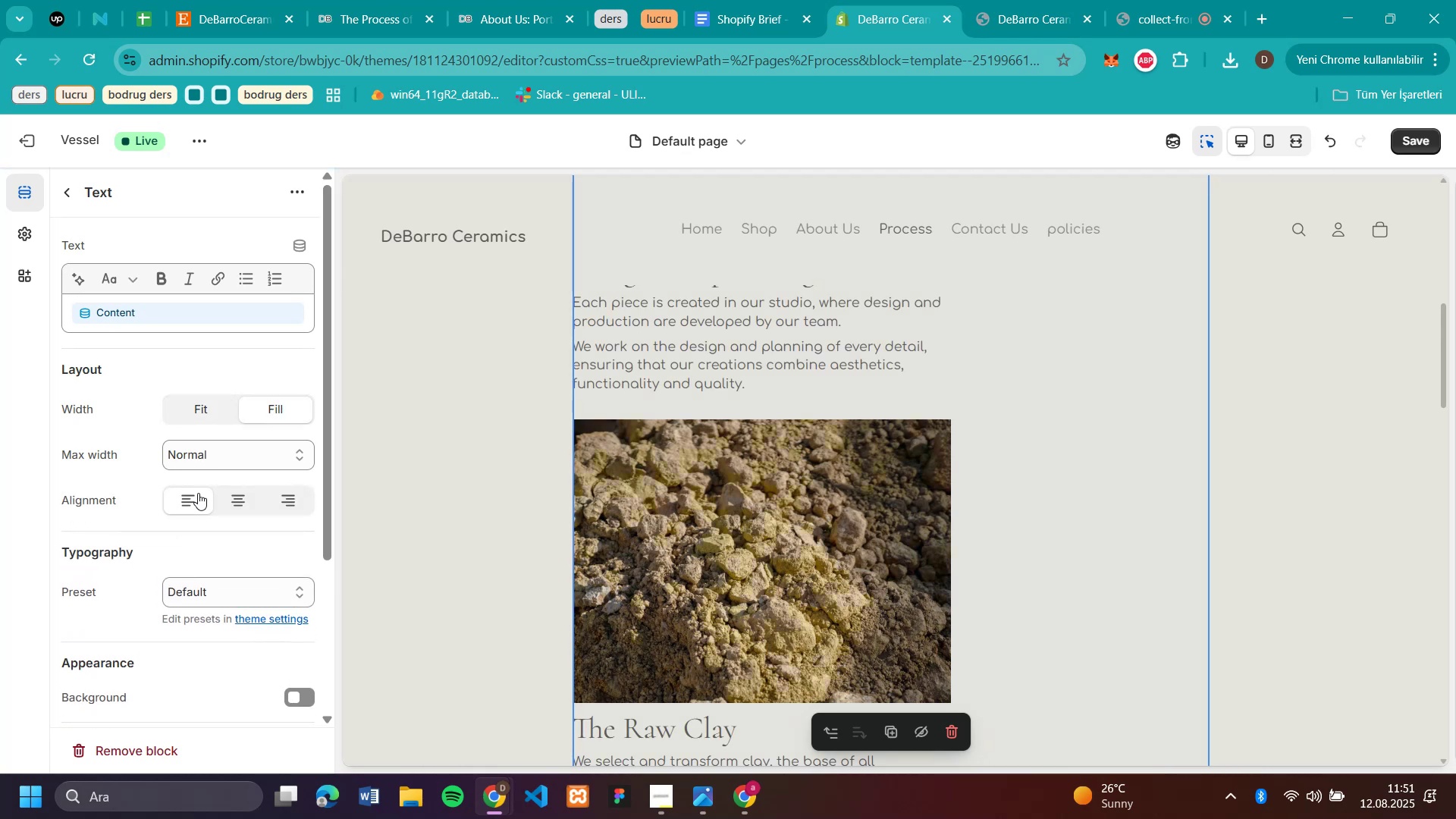 
left_click([230, 498])
 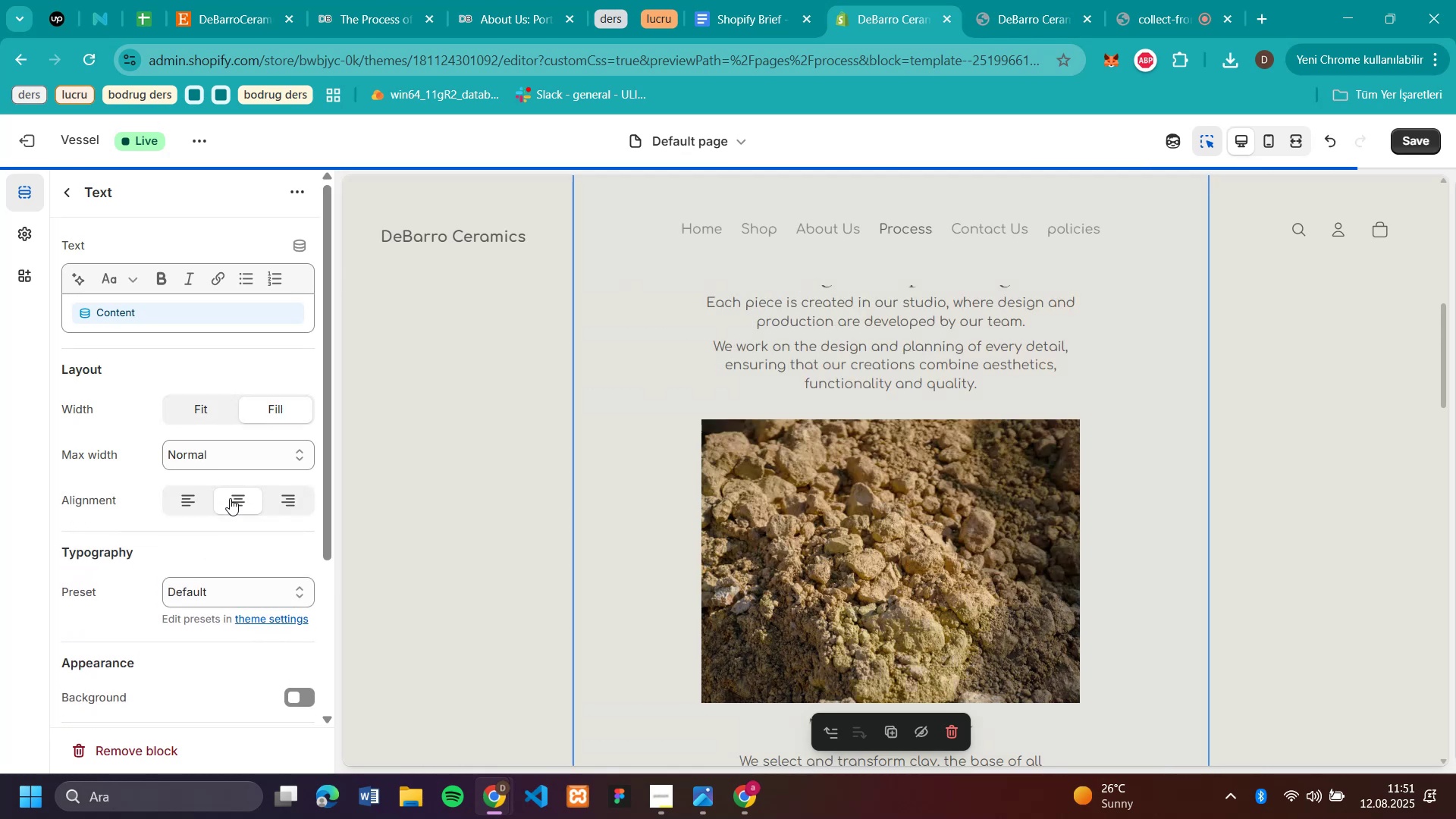 
scroll: coordinate [1360, 426], scroll_direction: up, amount: 13.0
 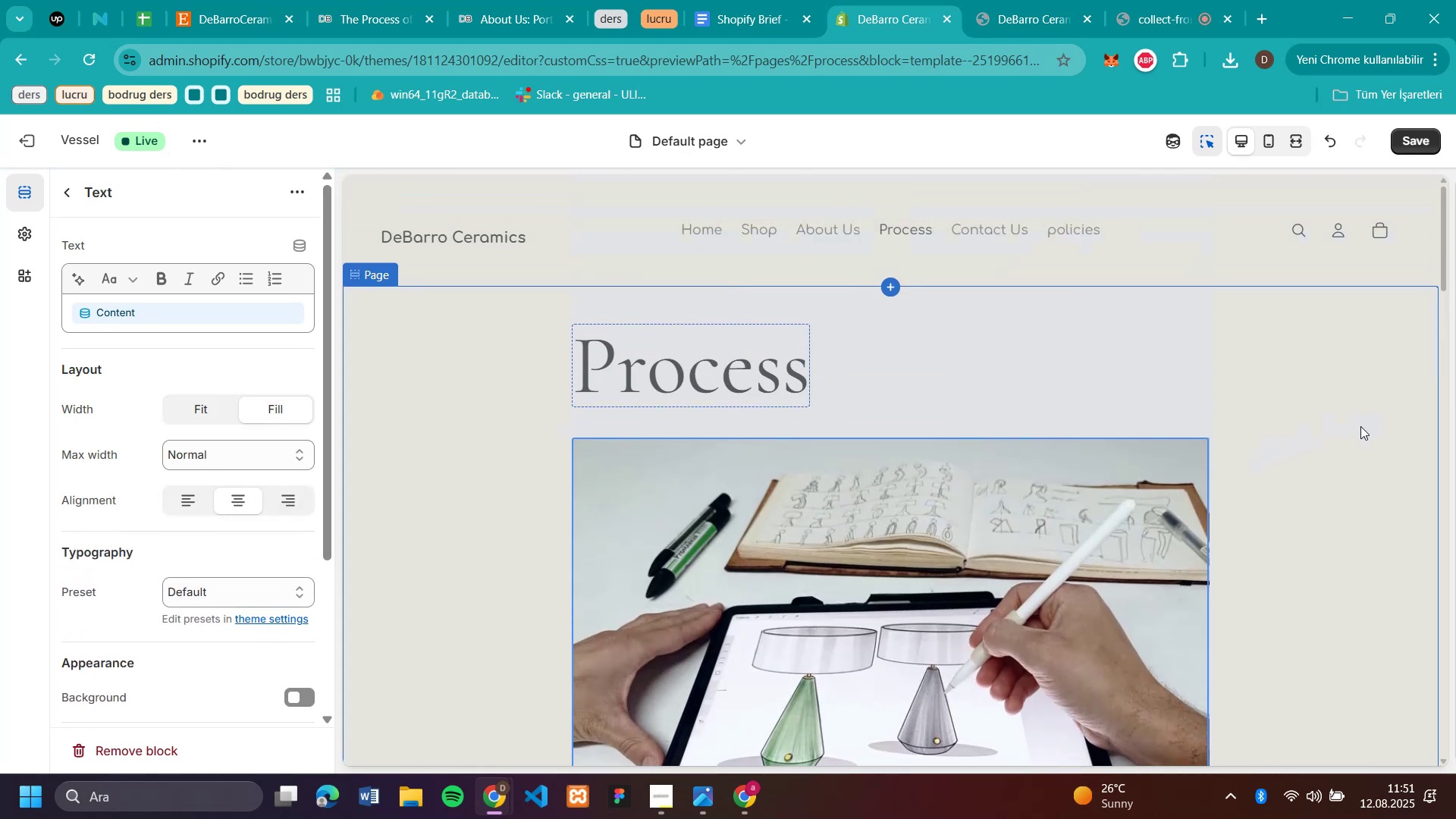 
scroll: coordinate [1360, 426], scroll_direction: down, amount: 4.0
 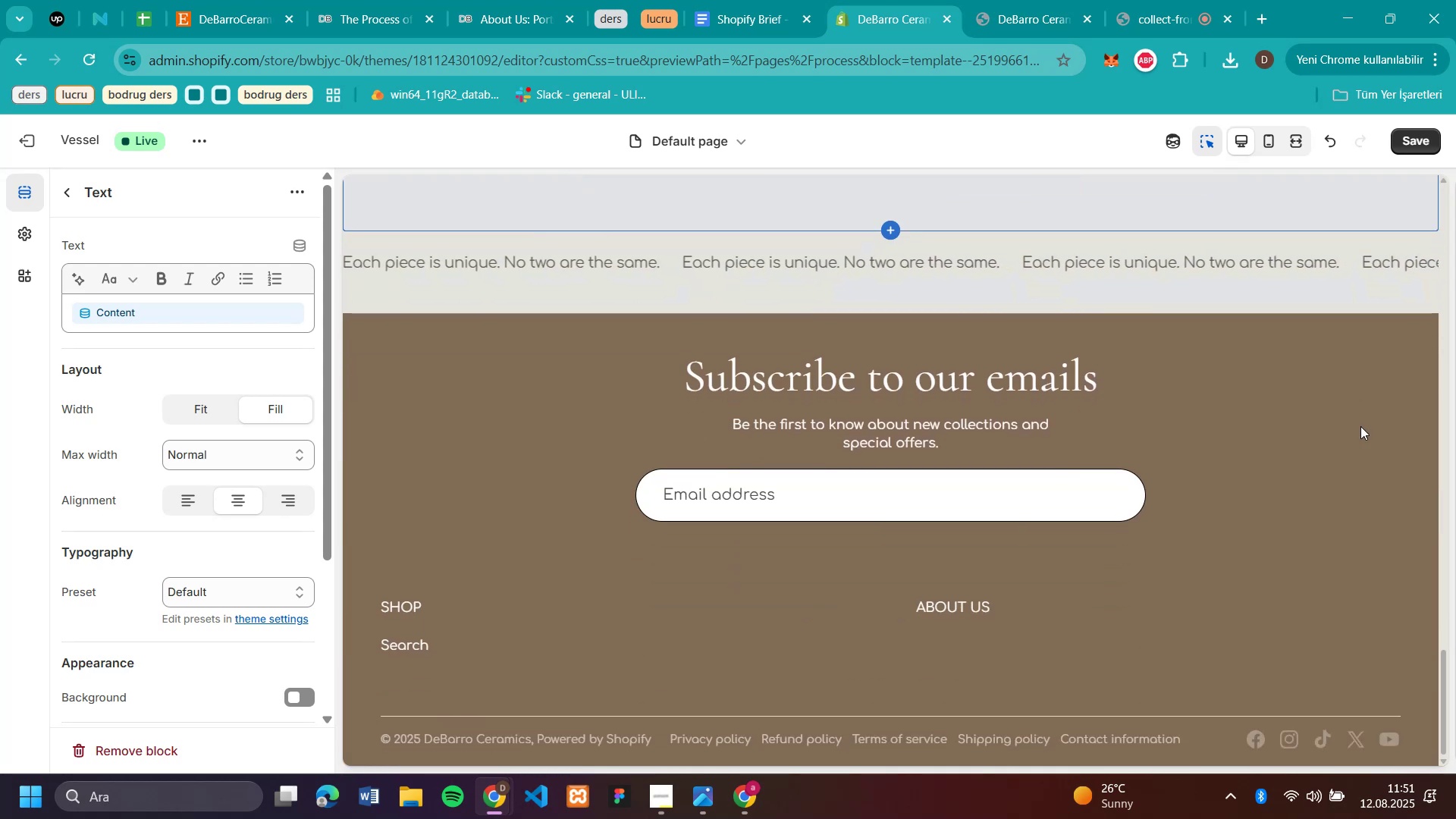 
scroll: coordinate [1360, 426], scroll_direction: up, amount: 28.0
 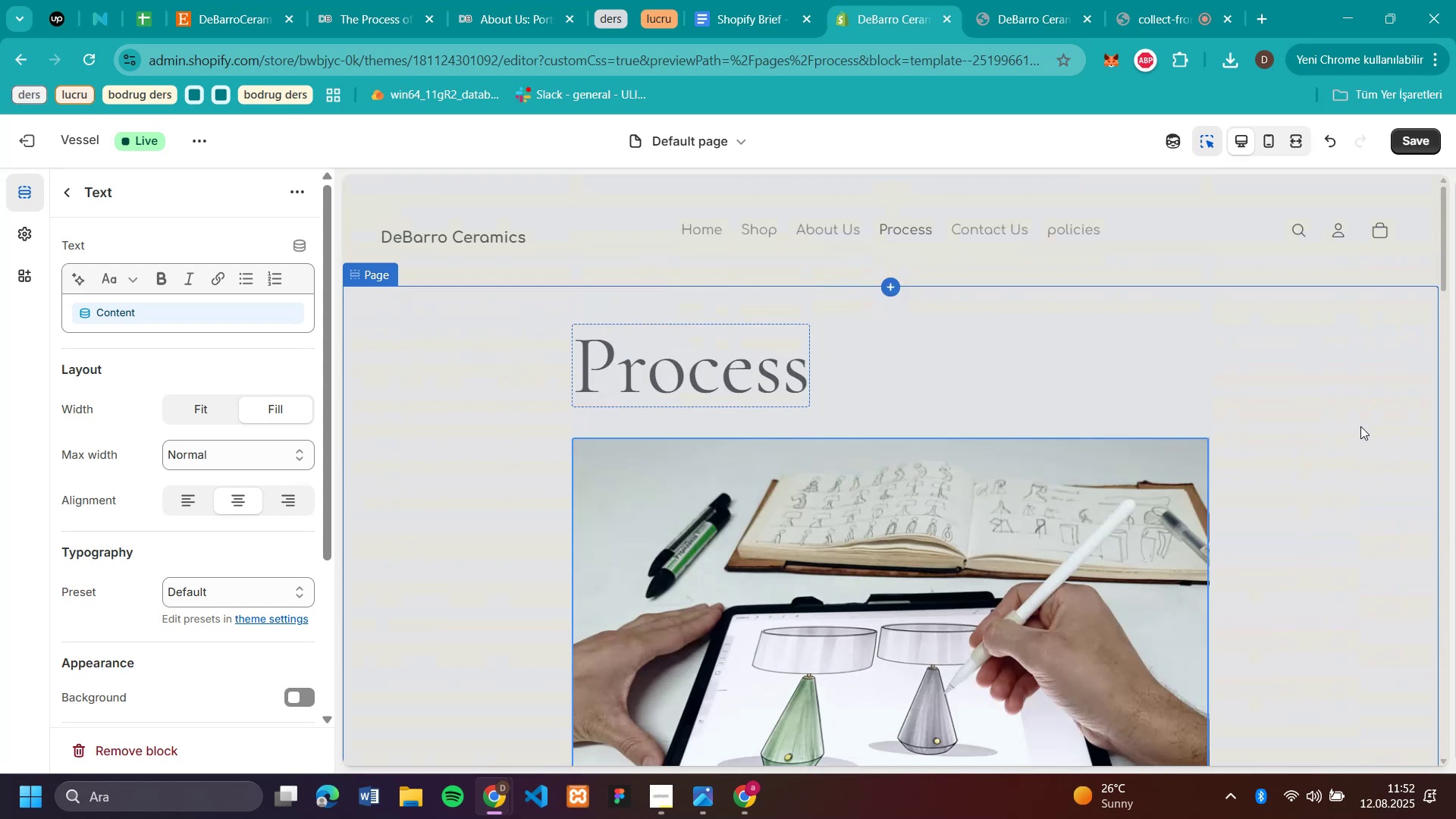 
scroll: coordinate [1360, 426], scroll_direction: down, amount: 13.0
 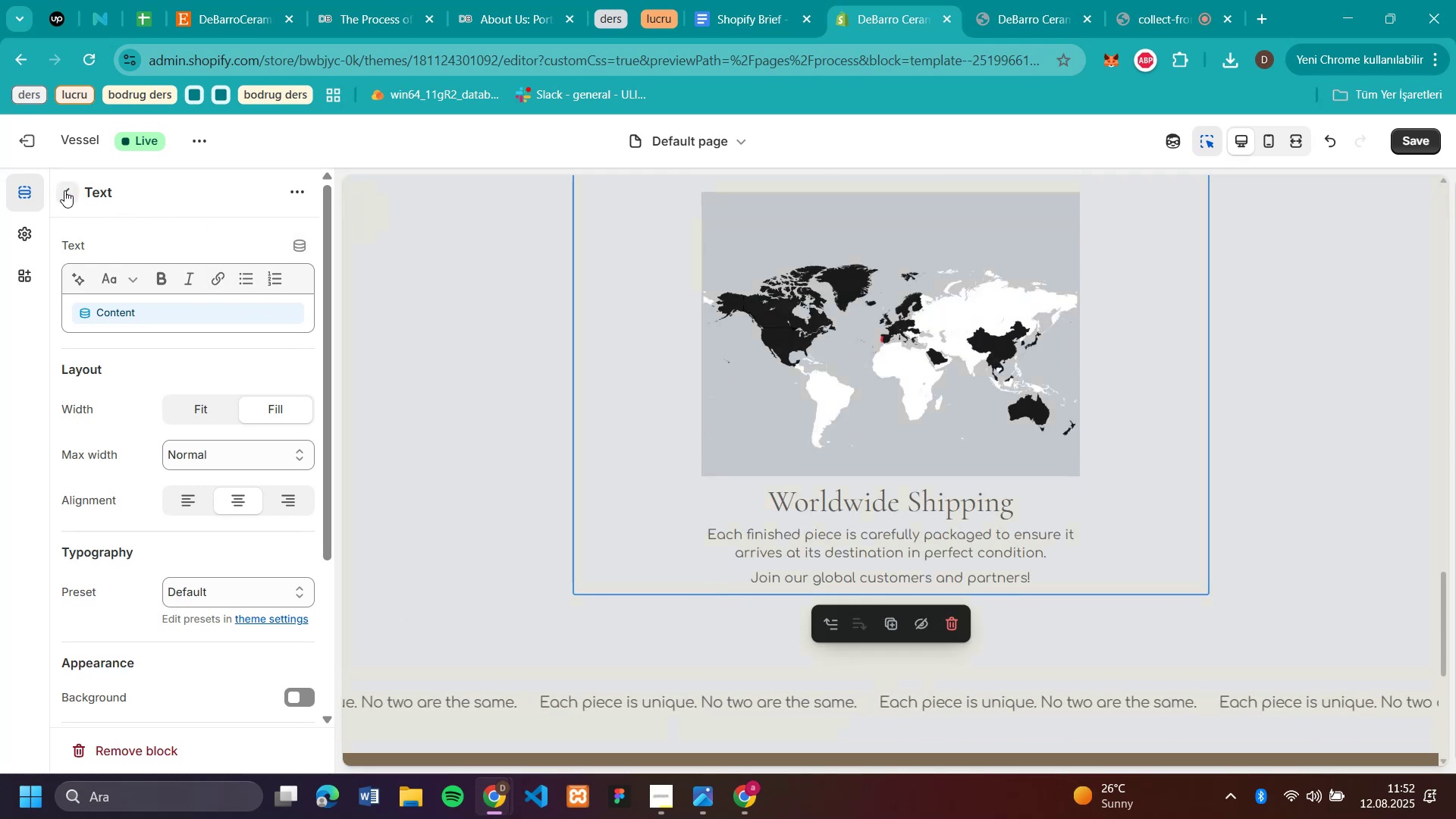 
left_click([64, 190])
 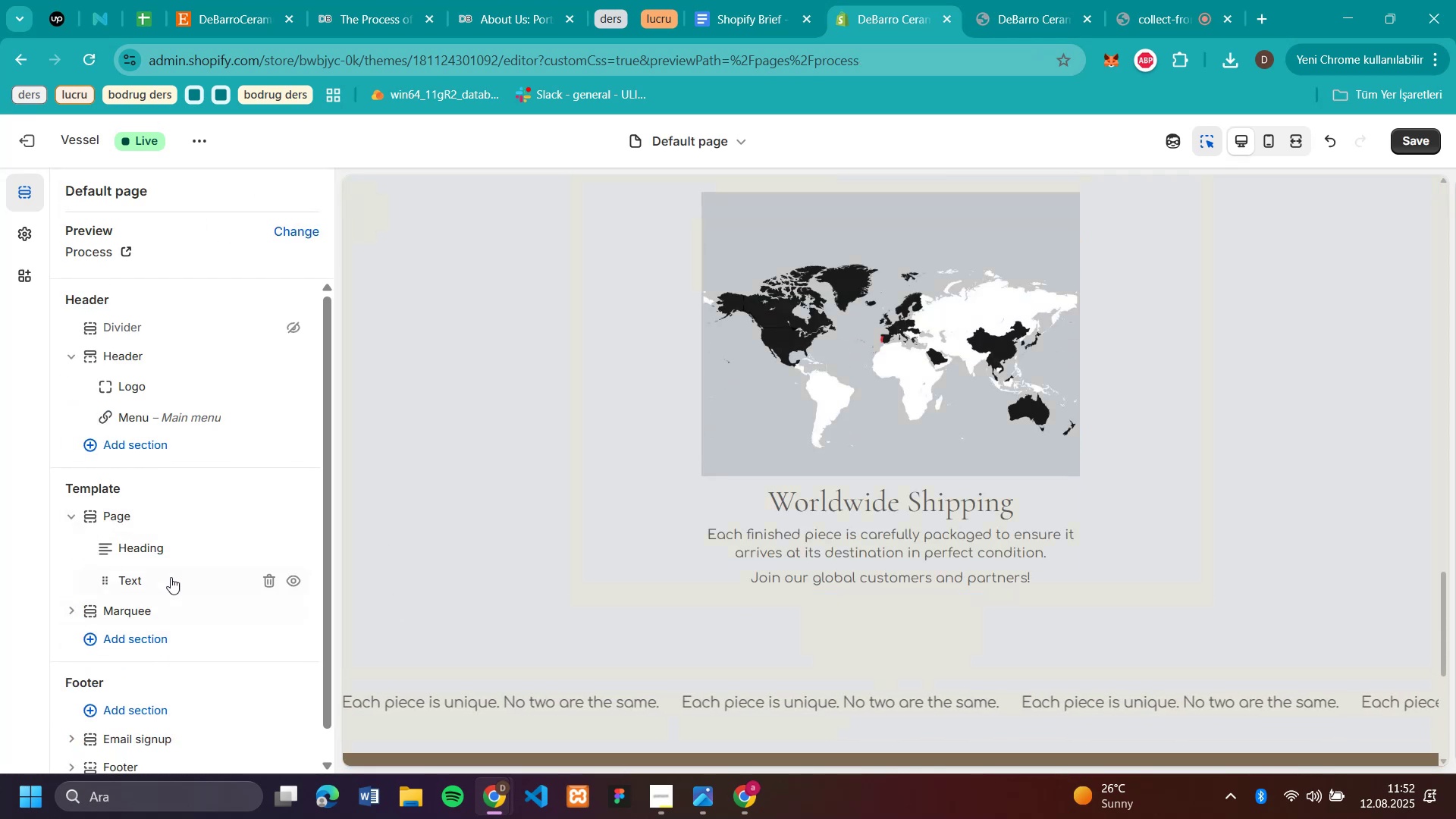 
wait(8.08)
 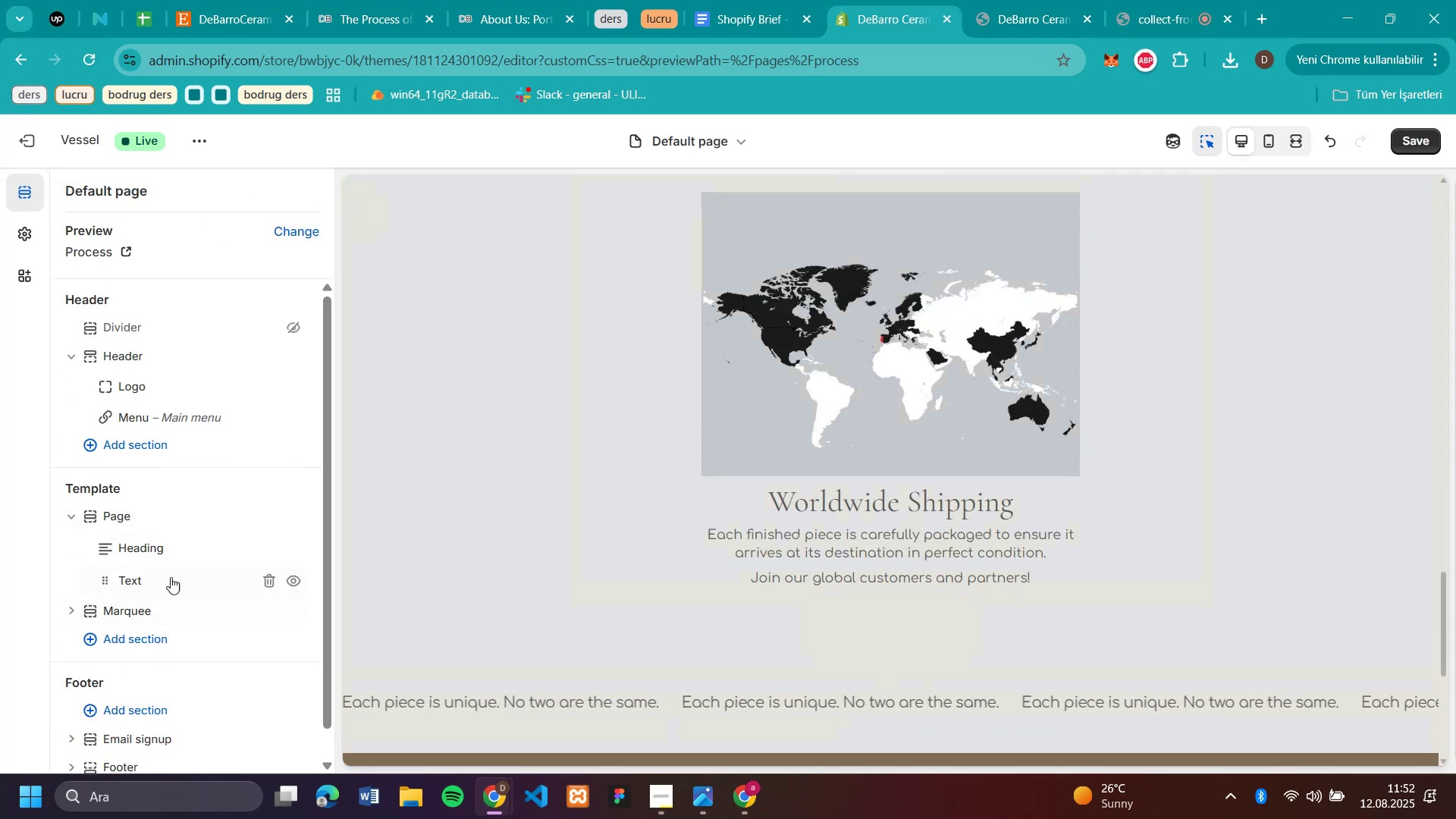 
left_click_drag(start_coordinate=[69, 610], to_coordinate=[109, 502])
 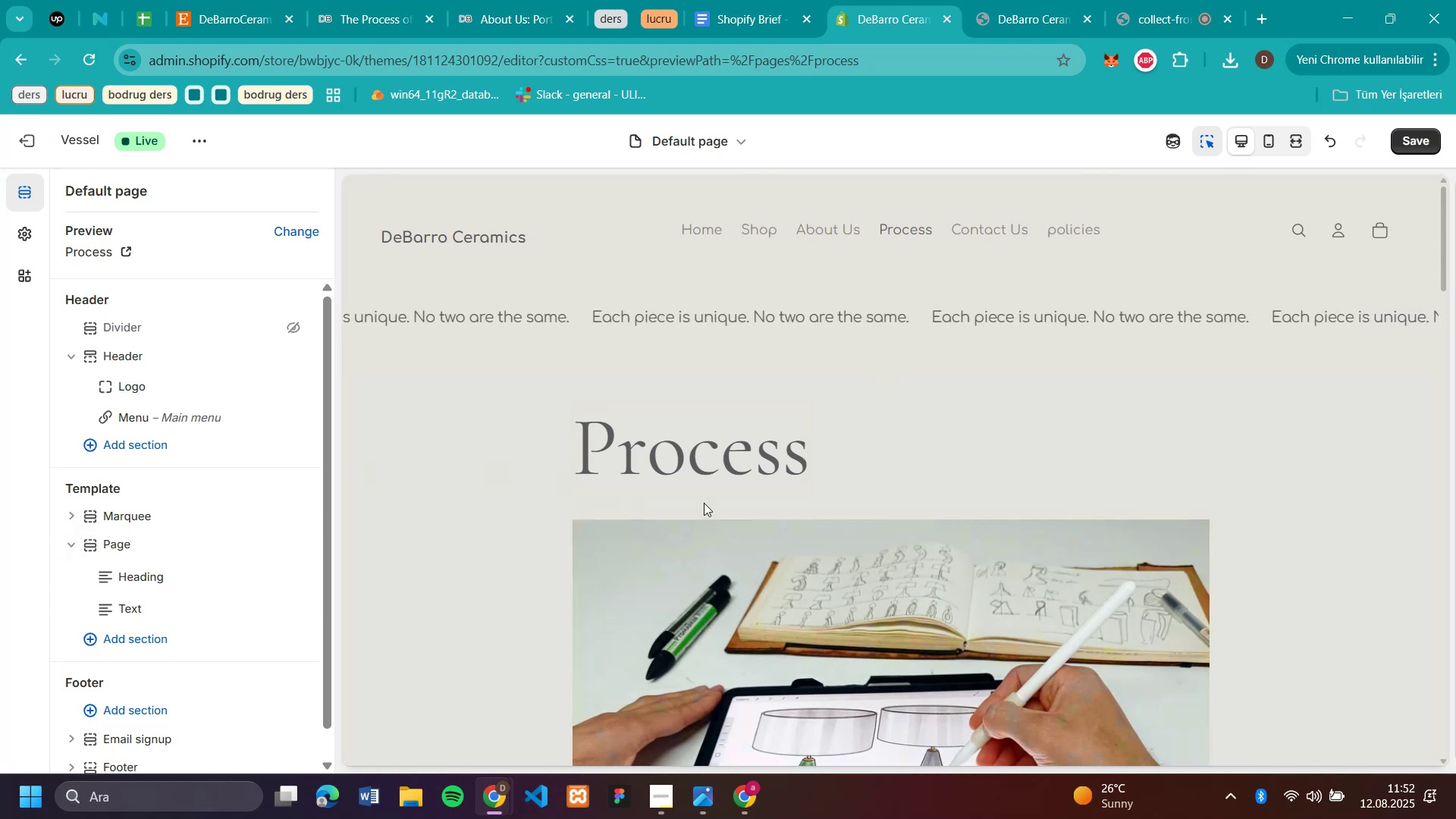 
left_click([1410, 139])
 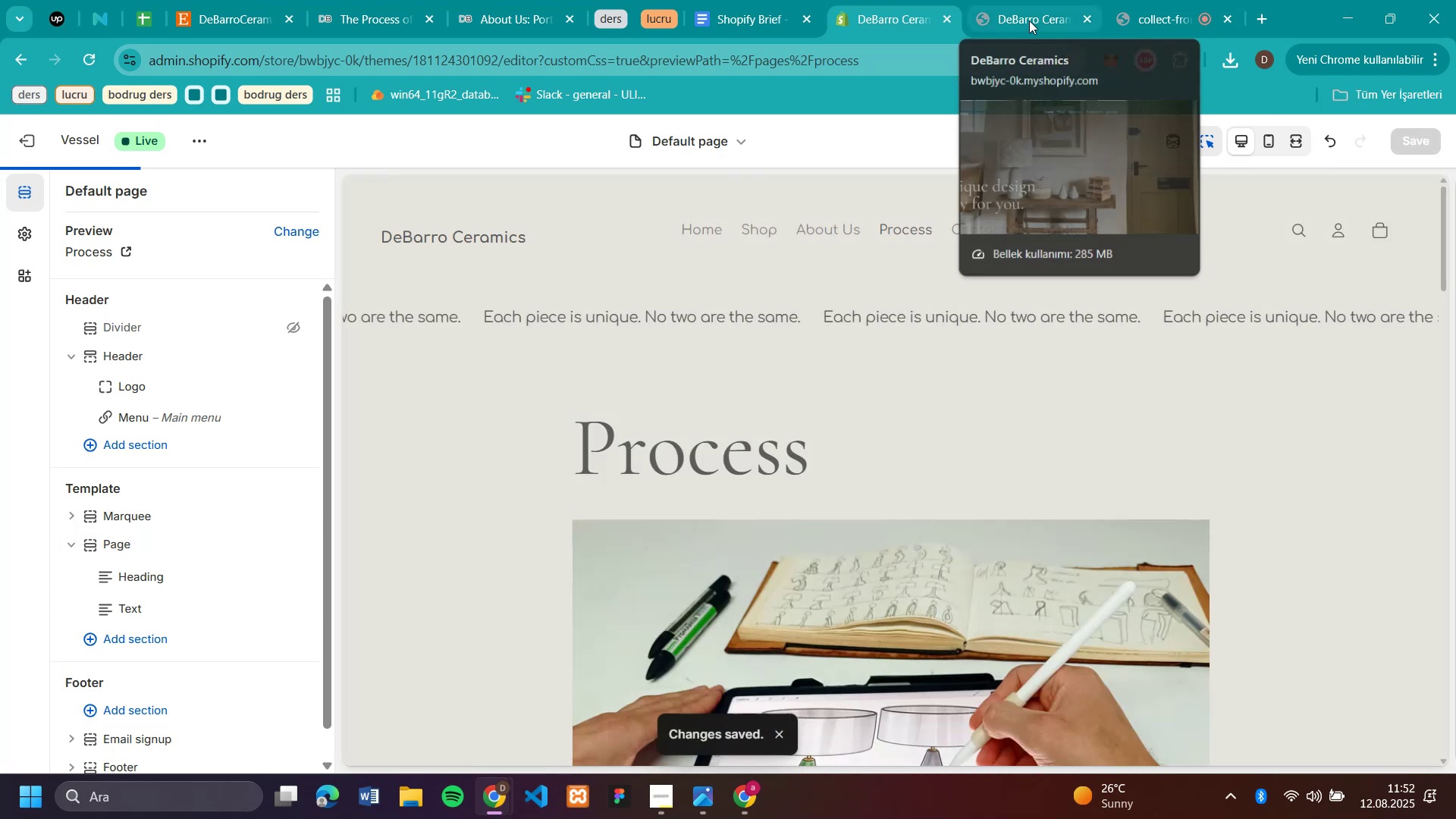 
left_click([1029, 20])
 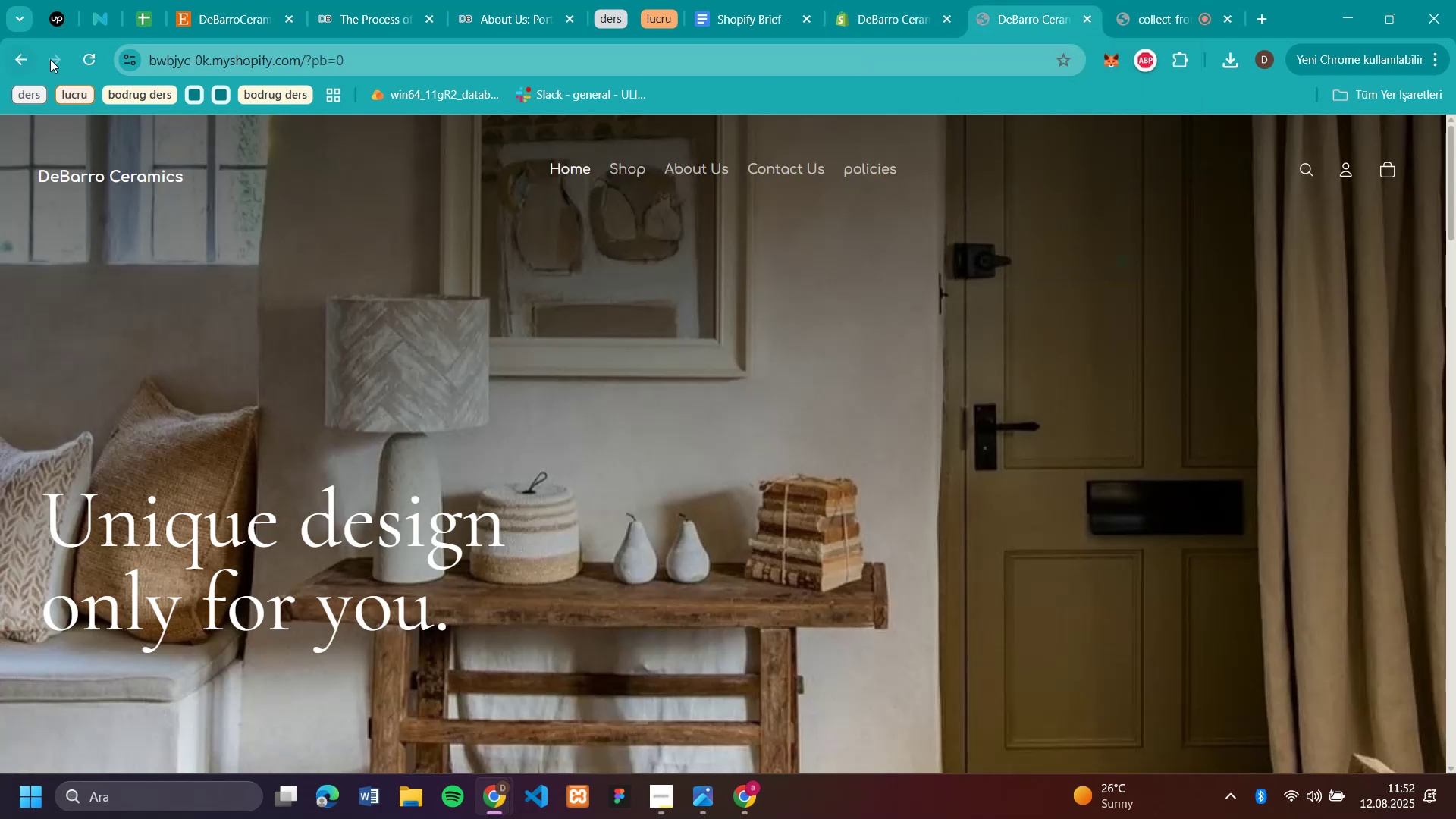 
left_click([86, 59])
 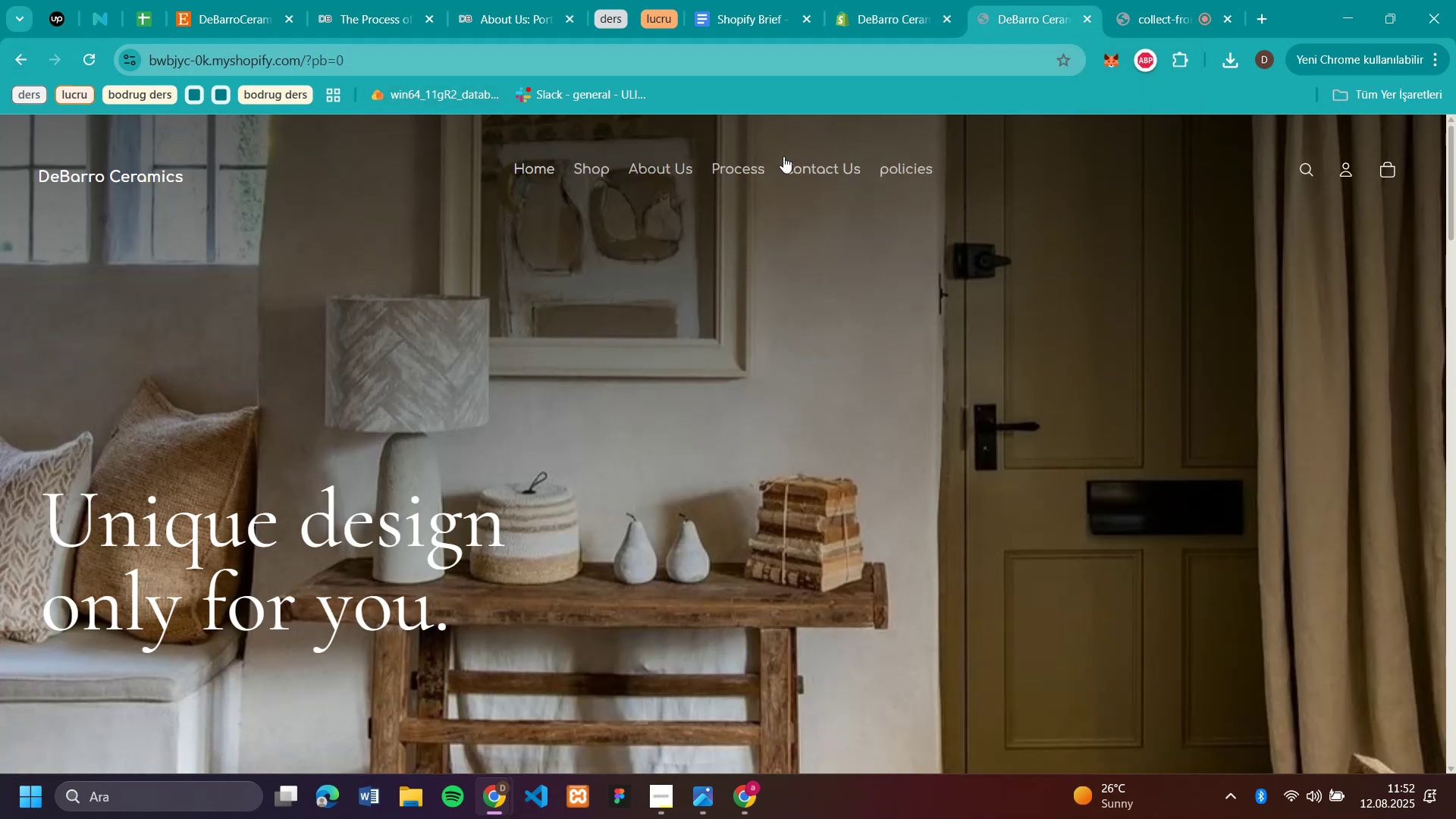 
left_click([731, 165])
 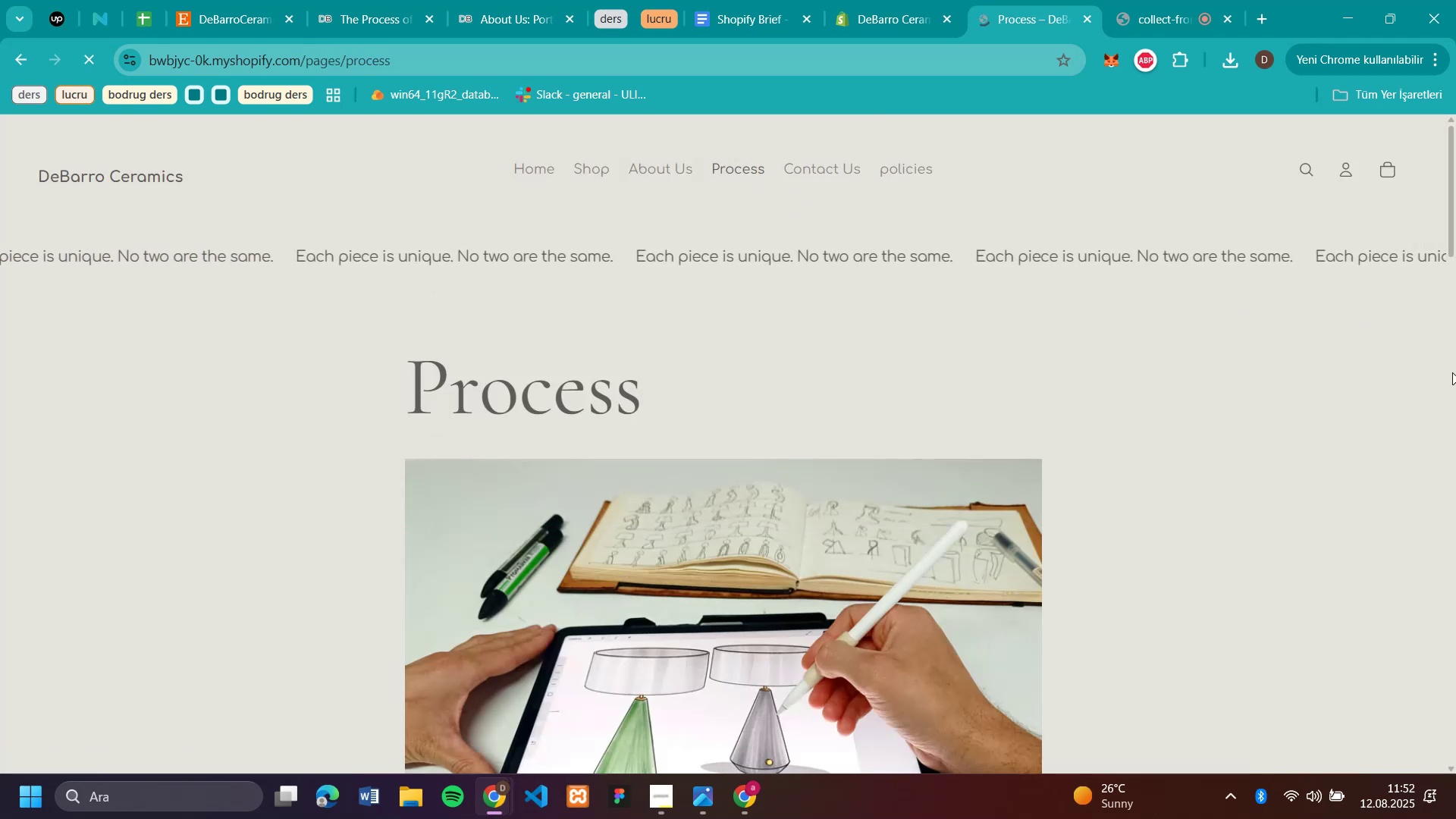 
wait(5.01)
 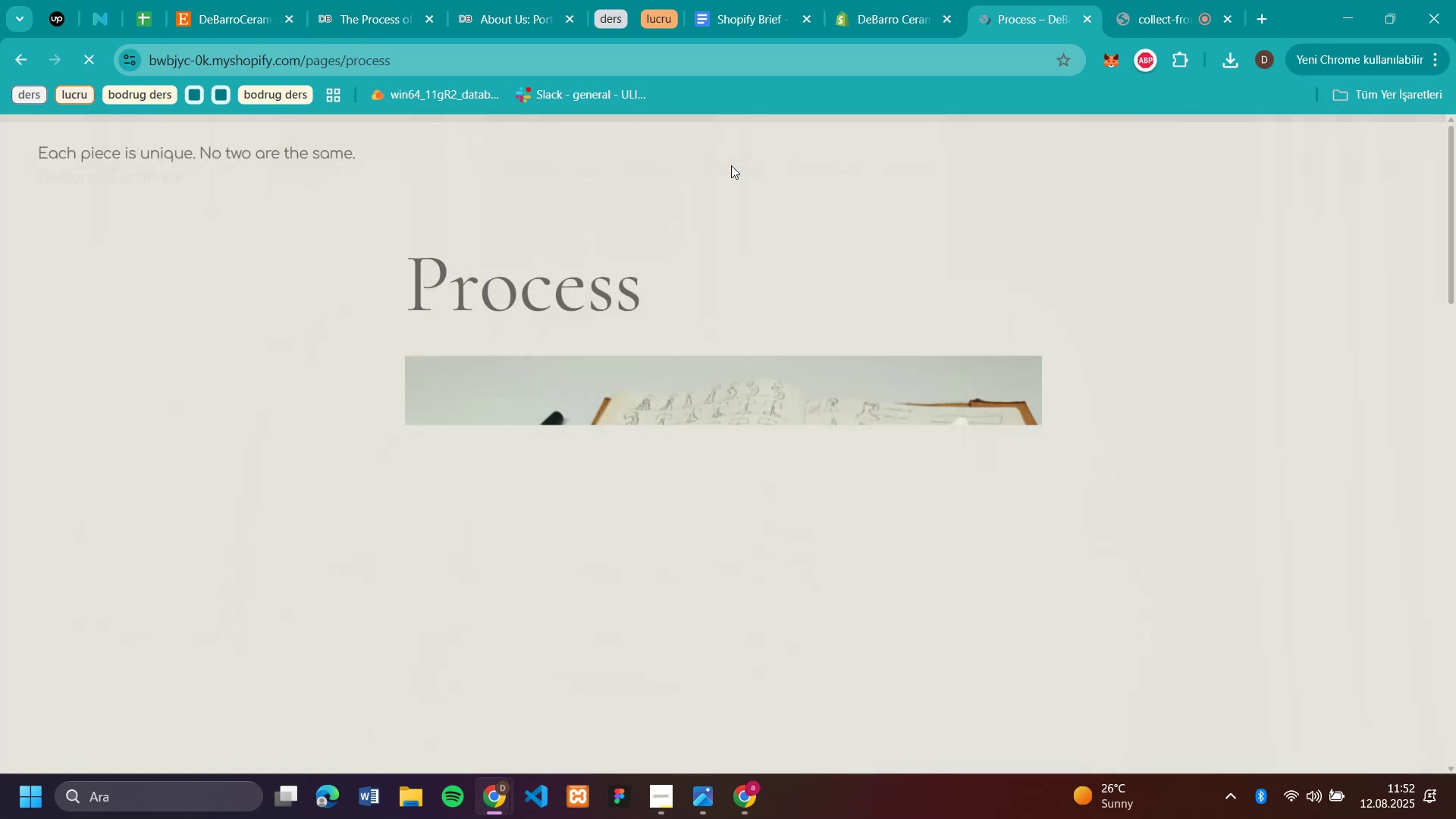 
scroll: coordinate [1452, 372], scroll_direction: down, amount: 4.0
 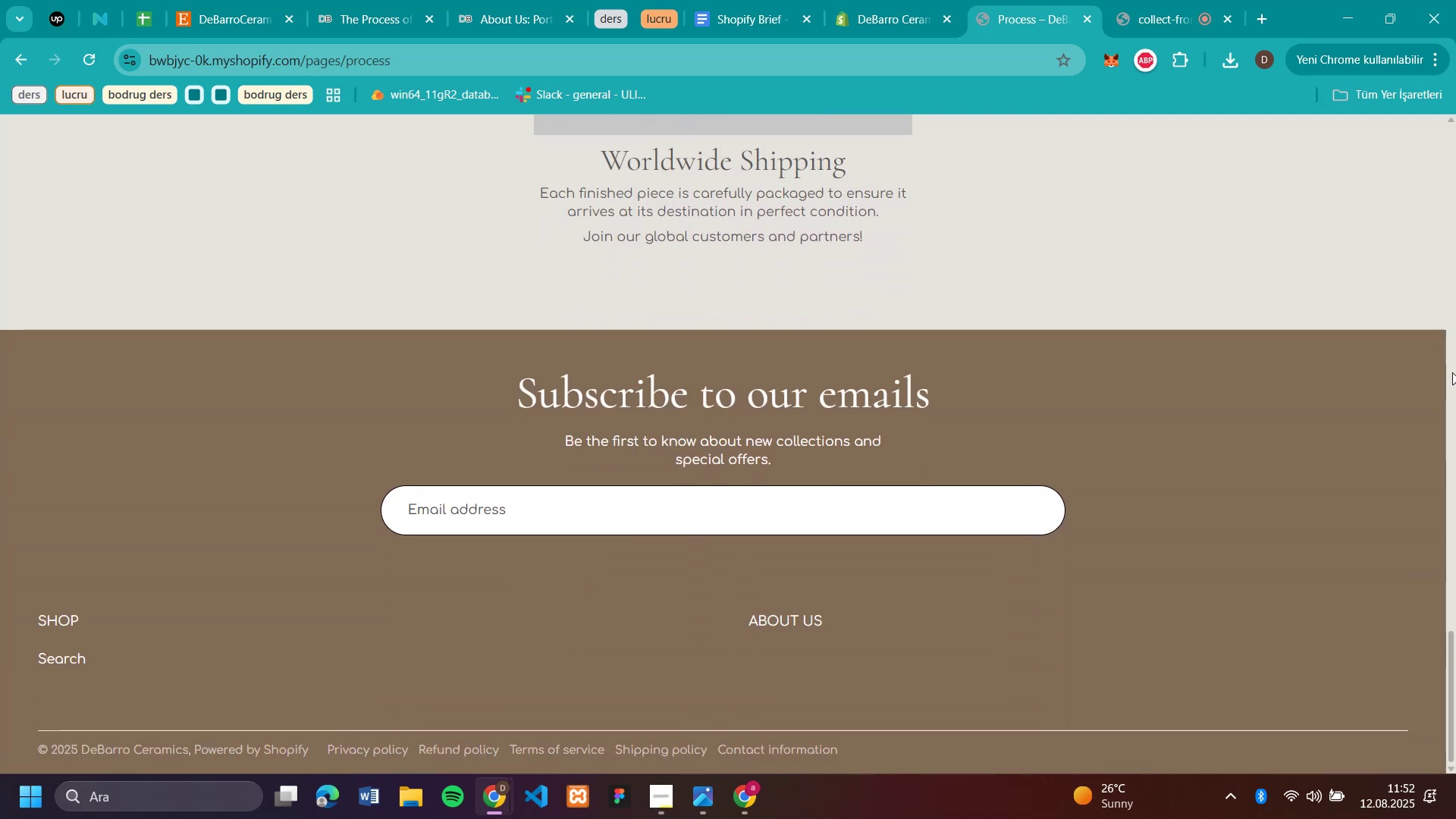 
scroll: coordinate [1455, 375], scroll_direction: up, amount: 32.0
 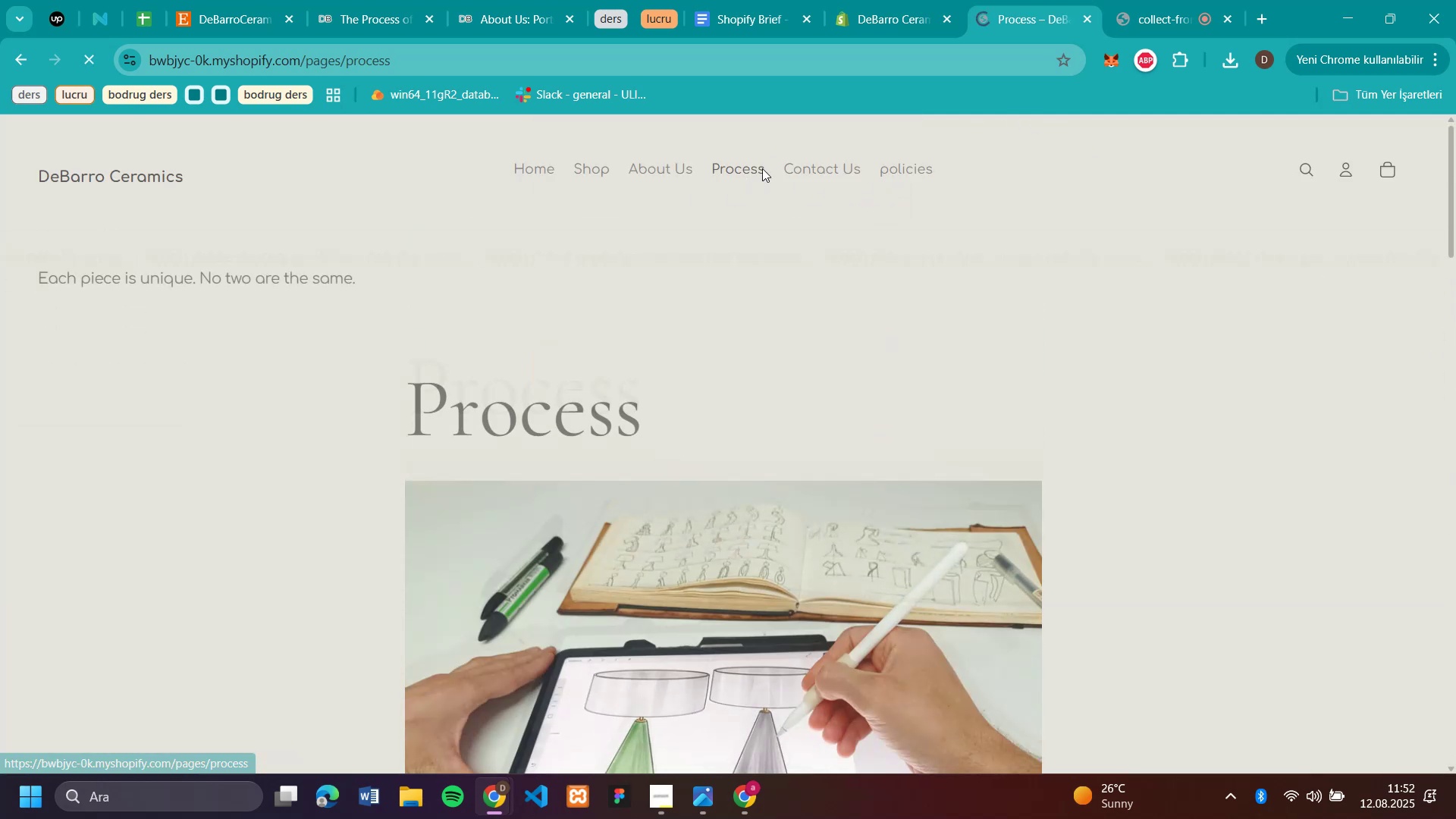 
left_click([680, 171])
 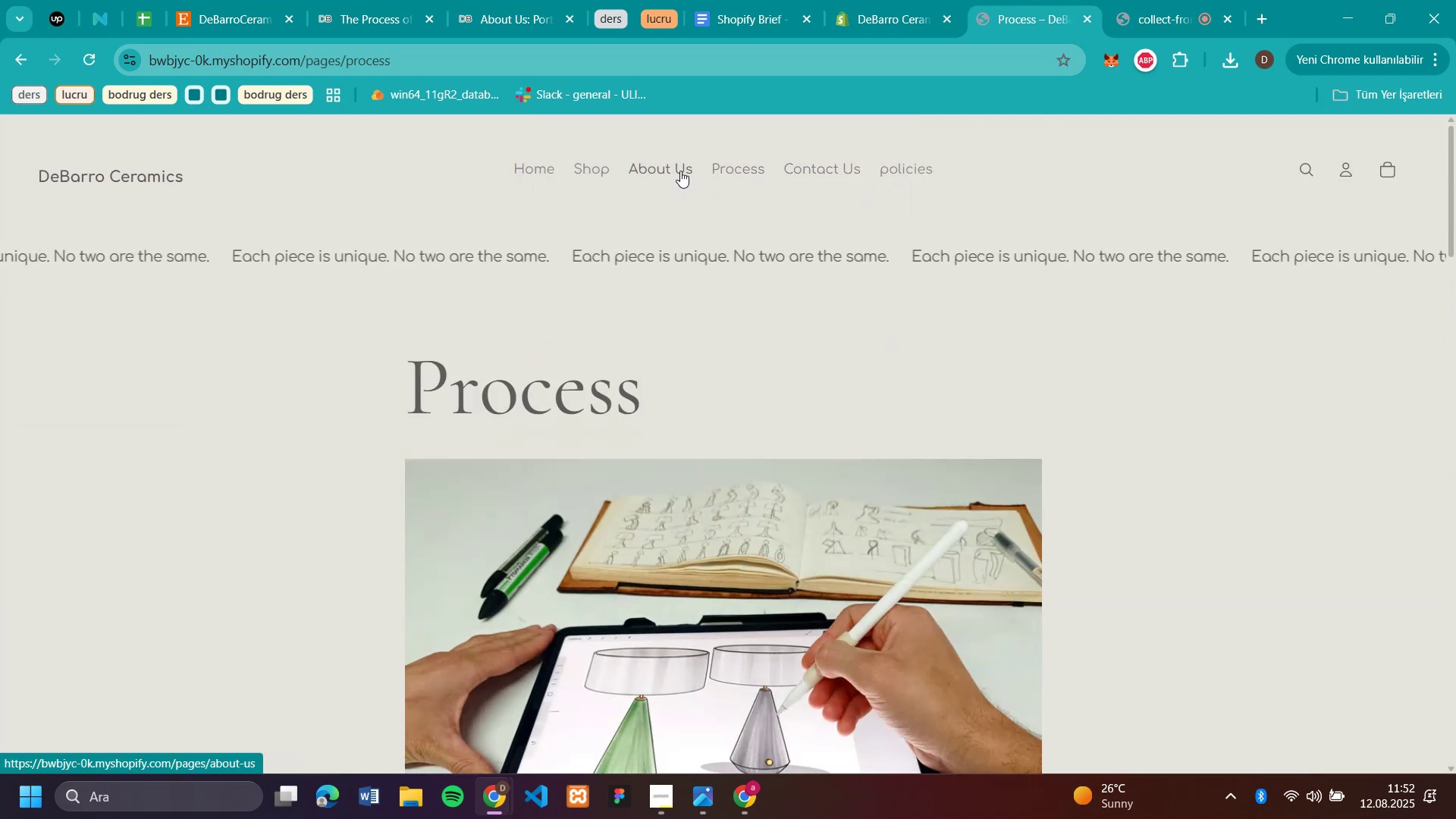 
left_click([680, 171])
 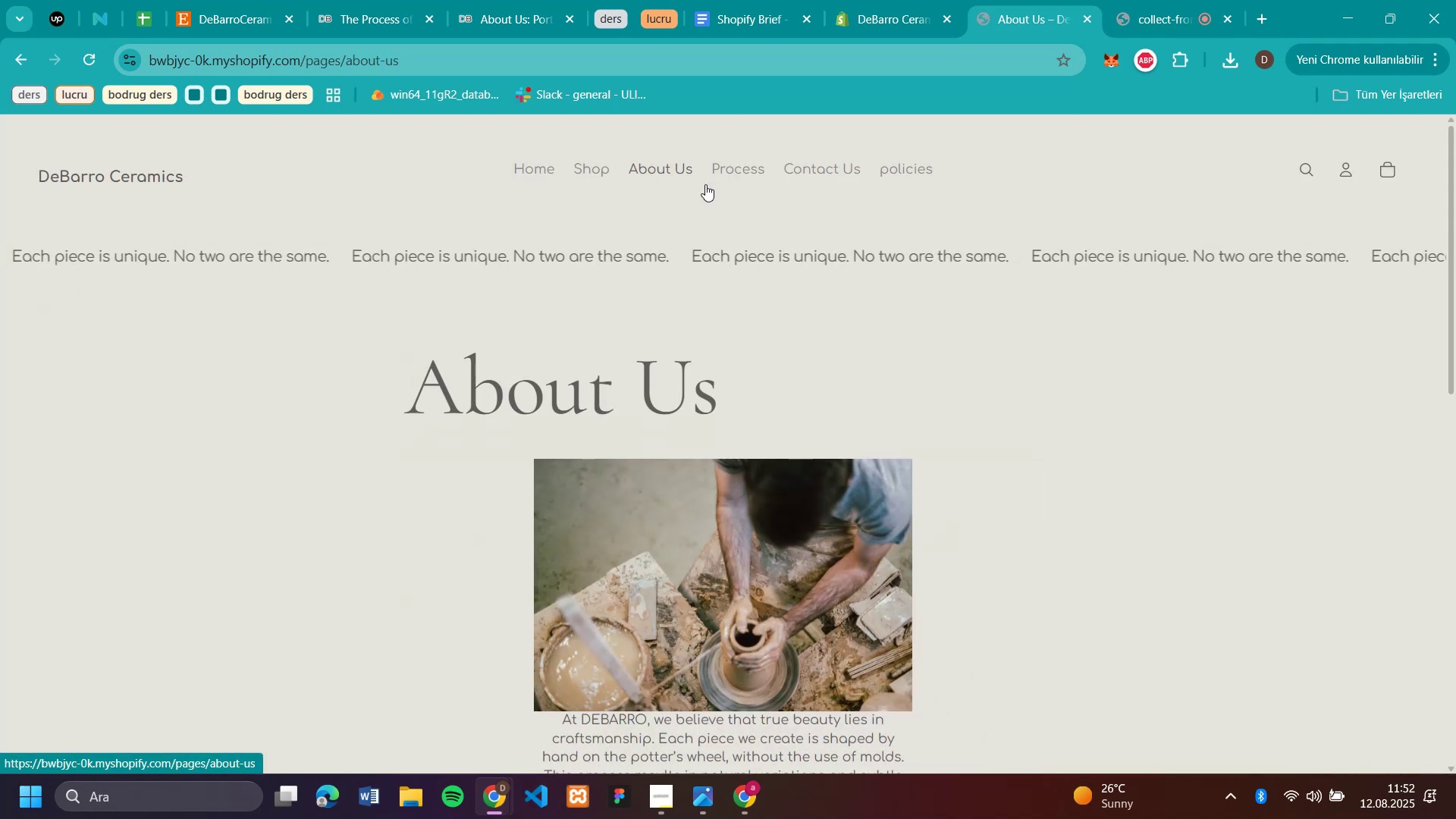 
scroll: coordinate [1111, 321], scroll_direction: down, amount: 3.0
 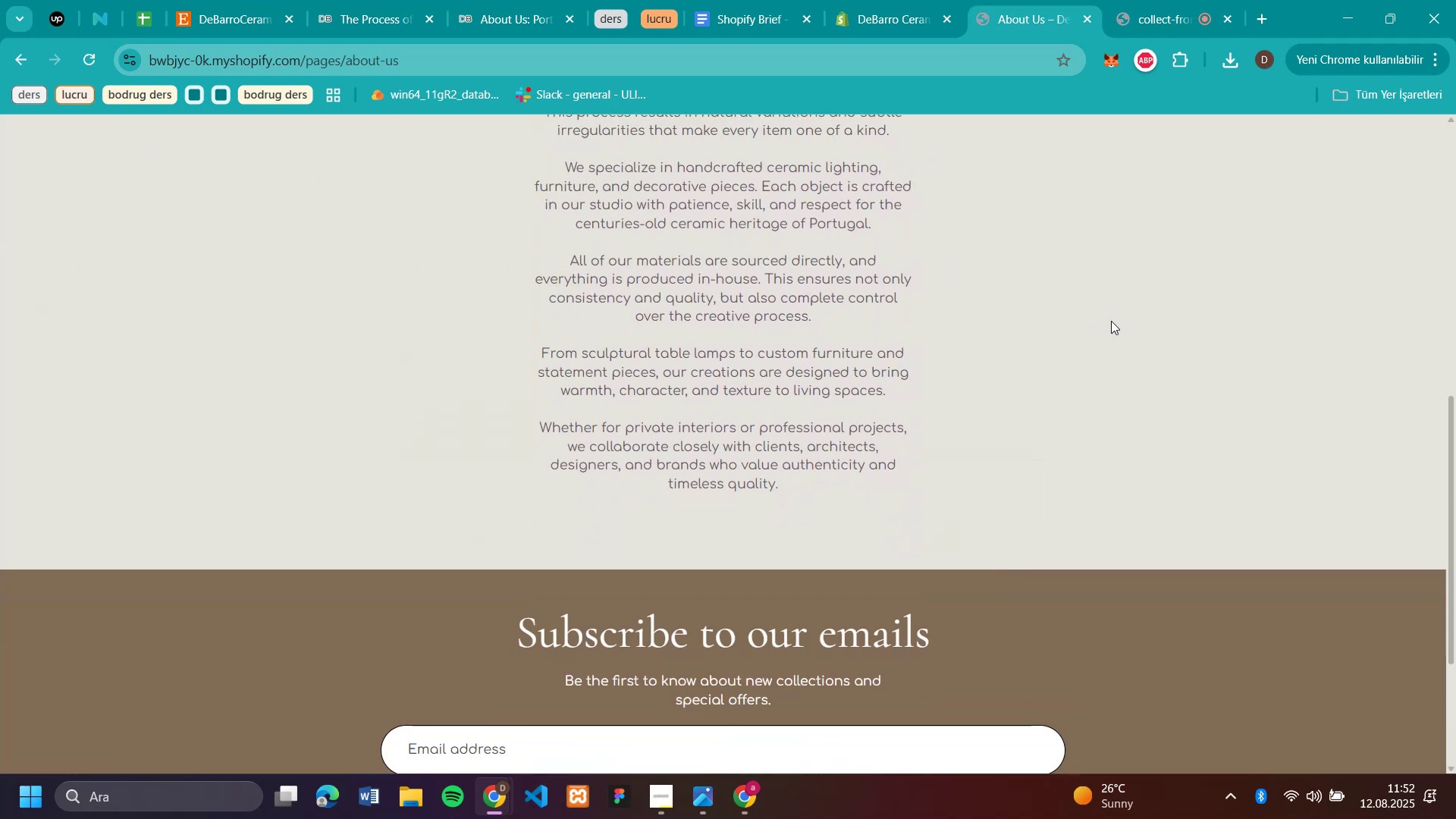 
scroll: coordinate [1111, 321], scroll_direction: up, amount: 6.0
 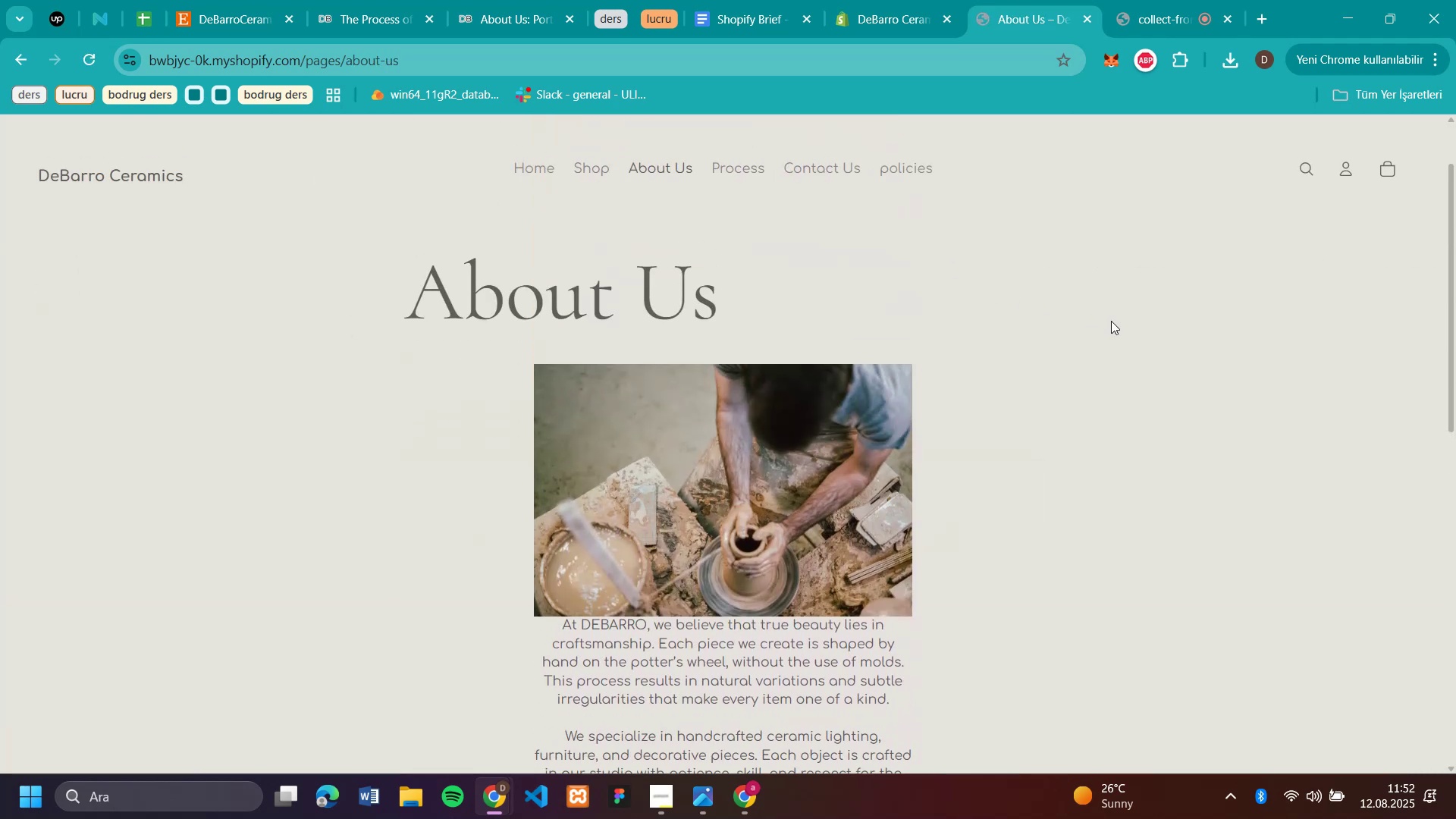 
scroll: coordinate [1111, 321], scroll_direction: down, amount: 1.0
 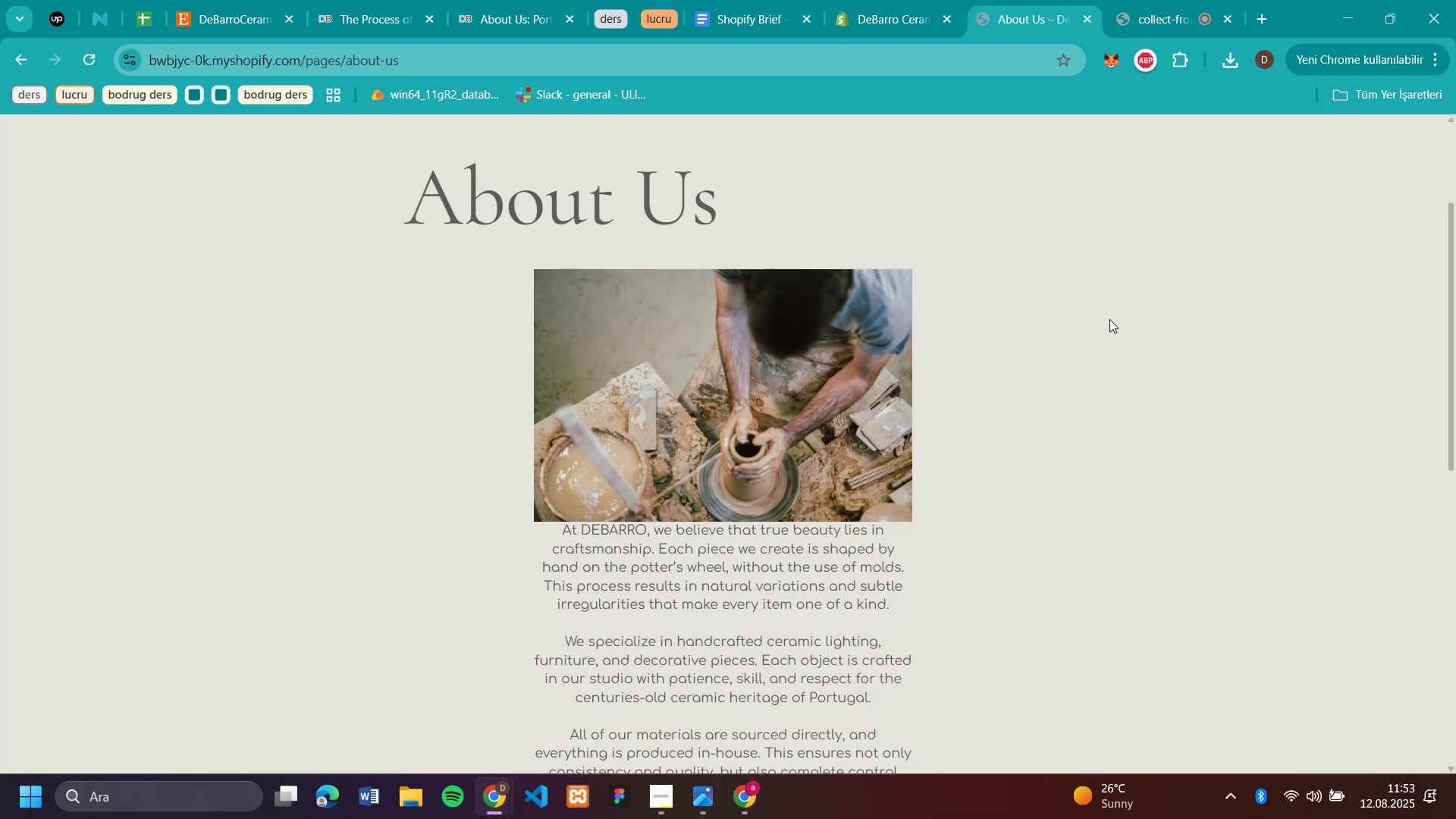 
left_click([857, 22])
 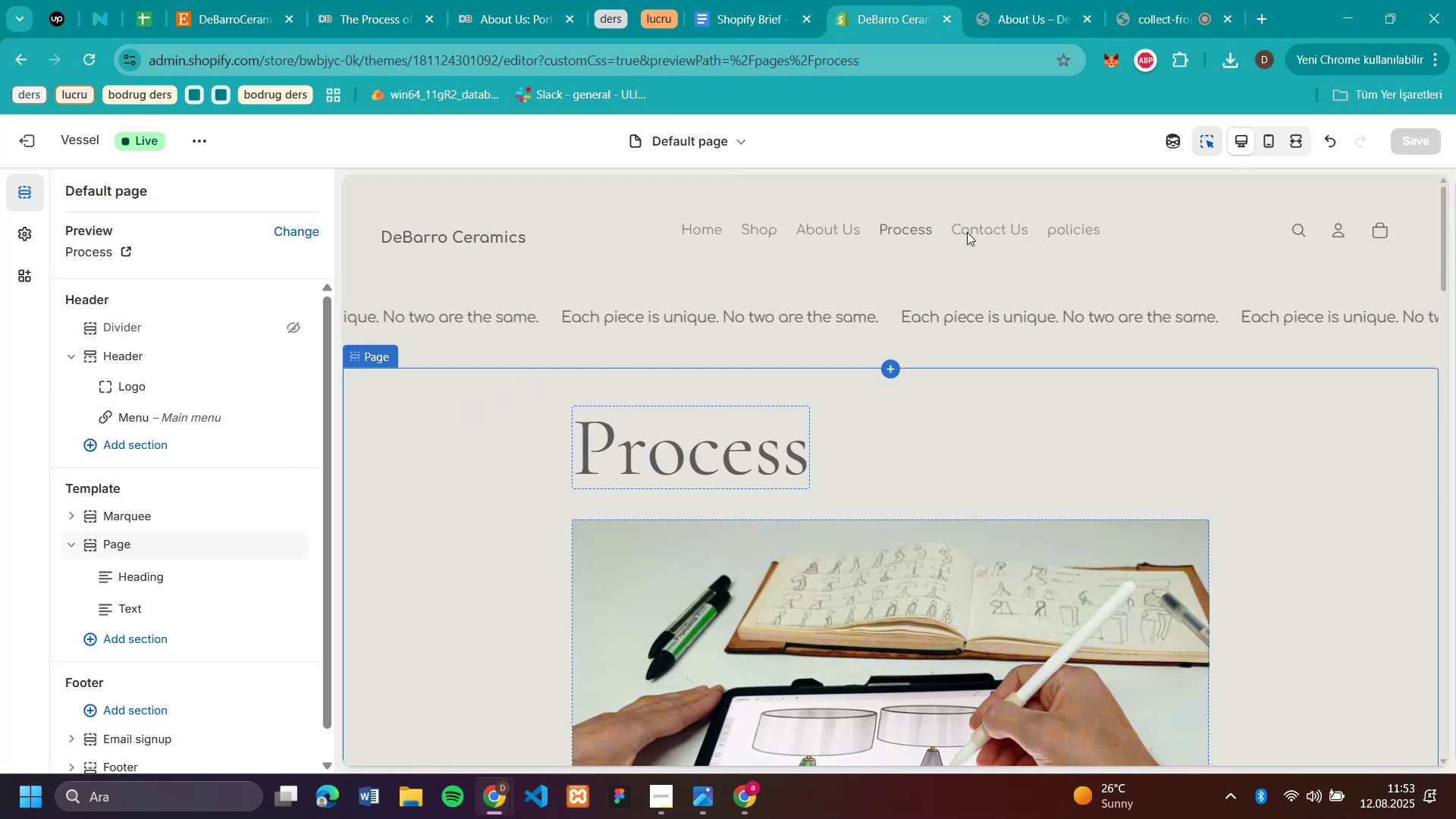 
left_click([821, 234])
 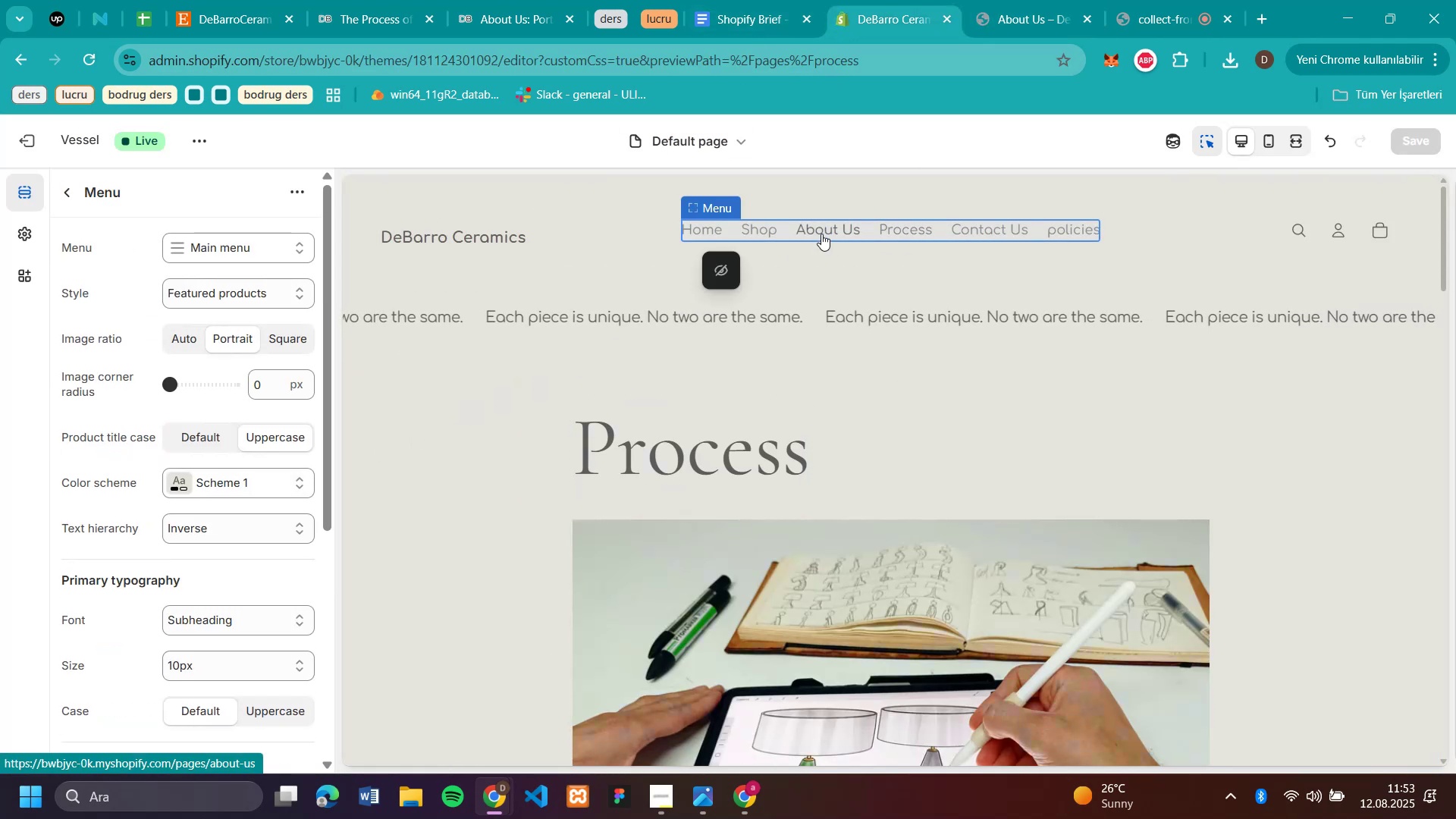 
left_click([821, 234])
 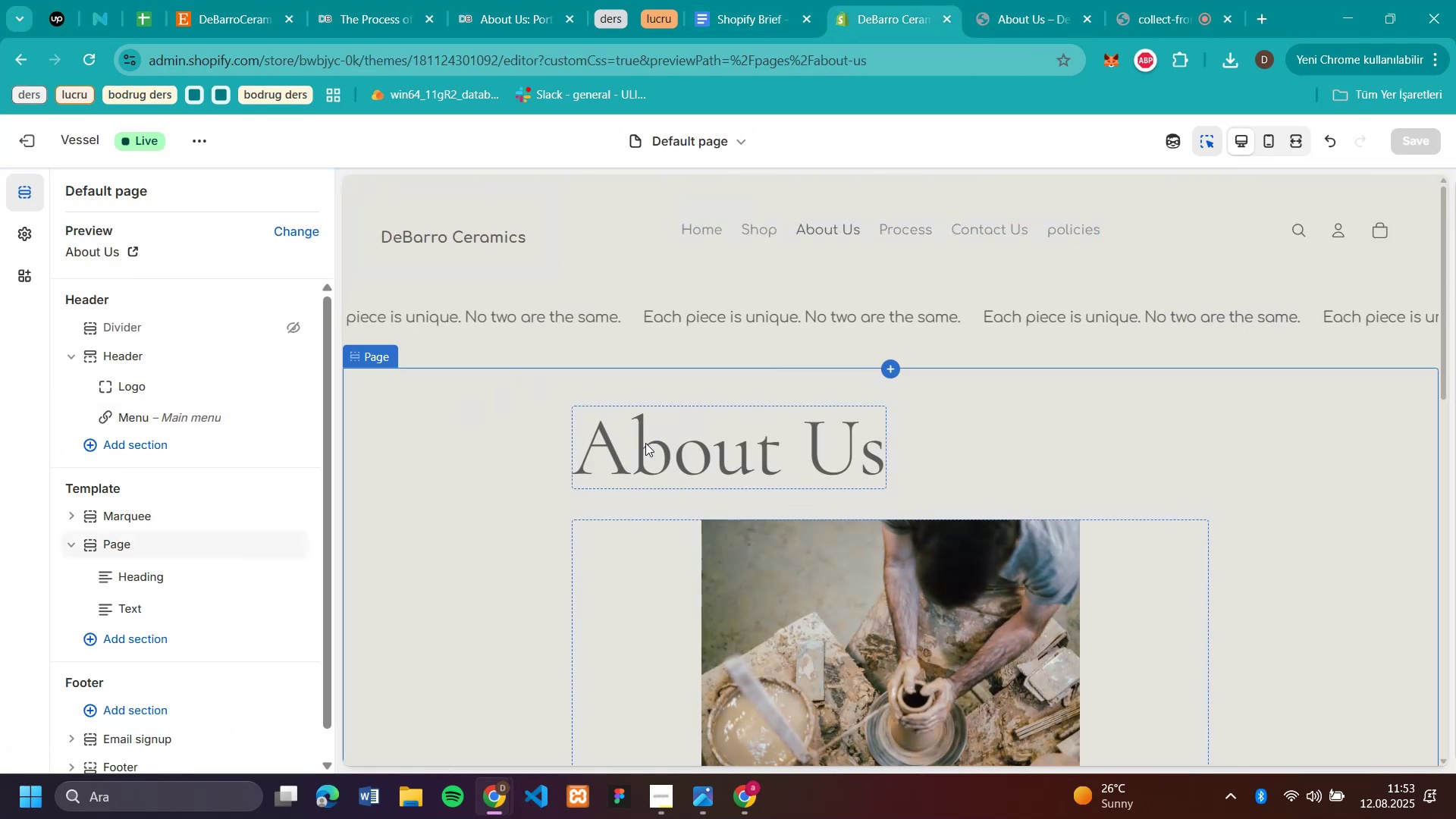 
scroll: coordinate [1155, 555], scroll_direction: down, amount: 3.0
 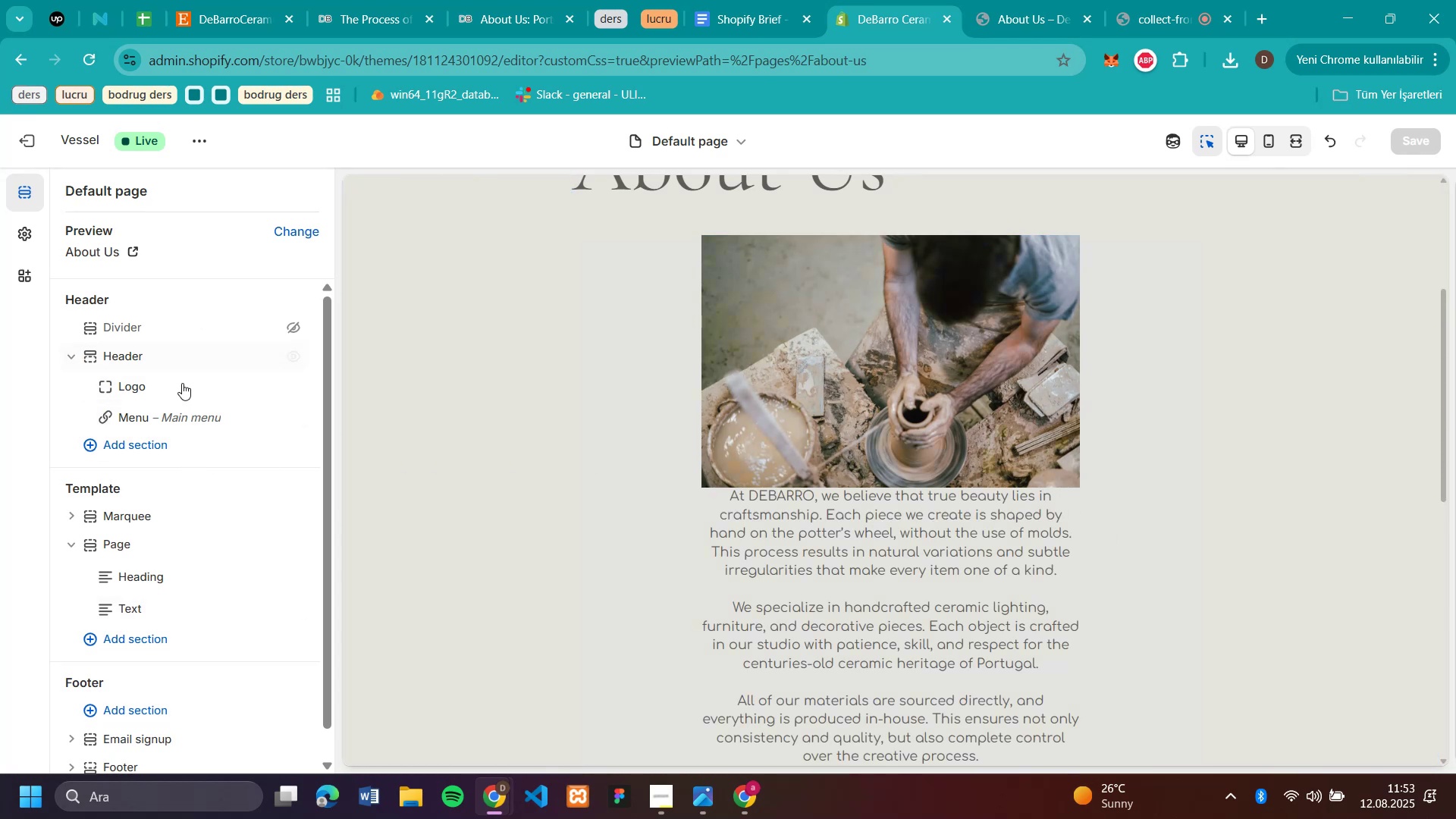 
wait(6.24)
 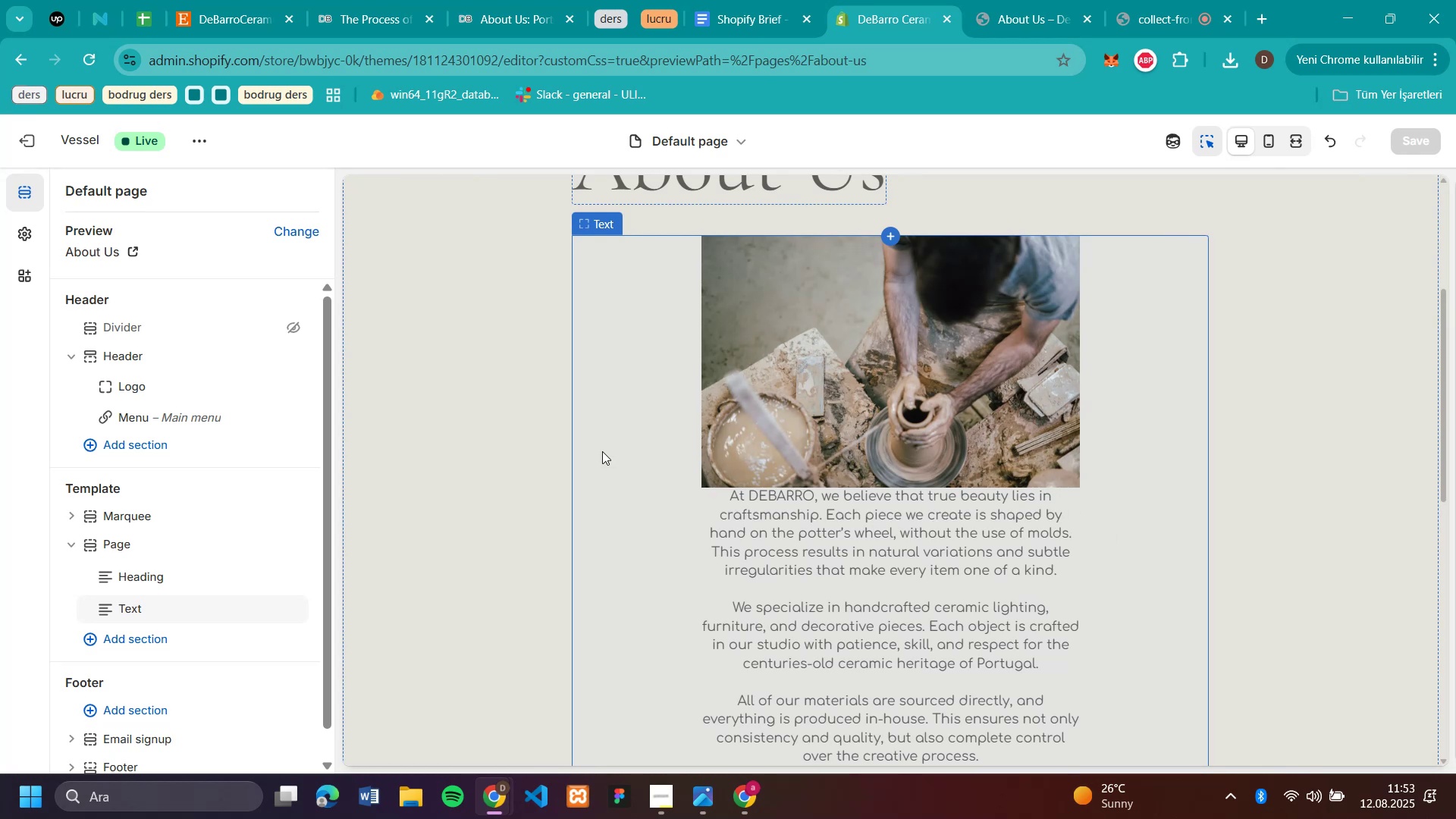 
left_click([165, 580])
 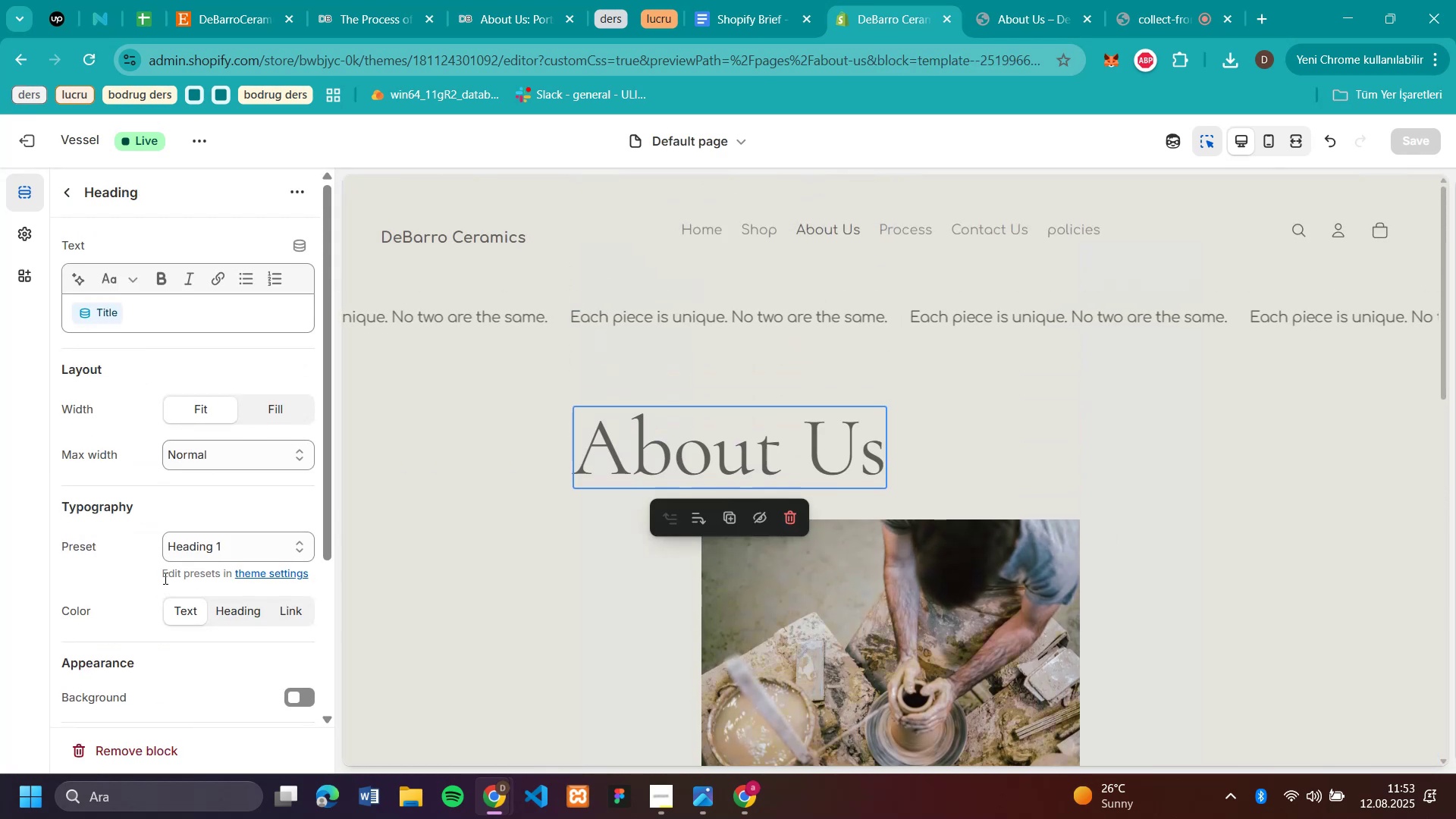 
scroll: coordinate [162, 476], scroll_direction: down, amount: 3.0
 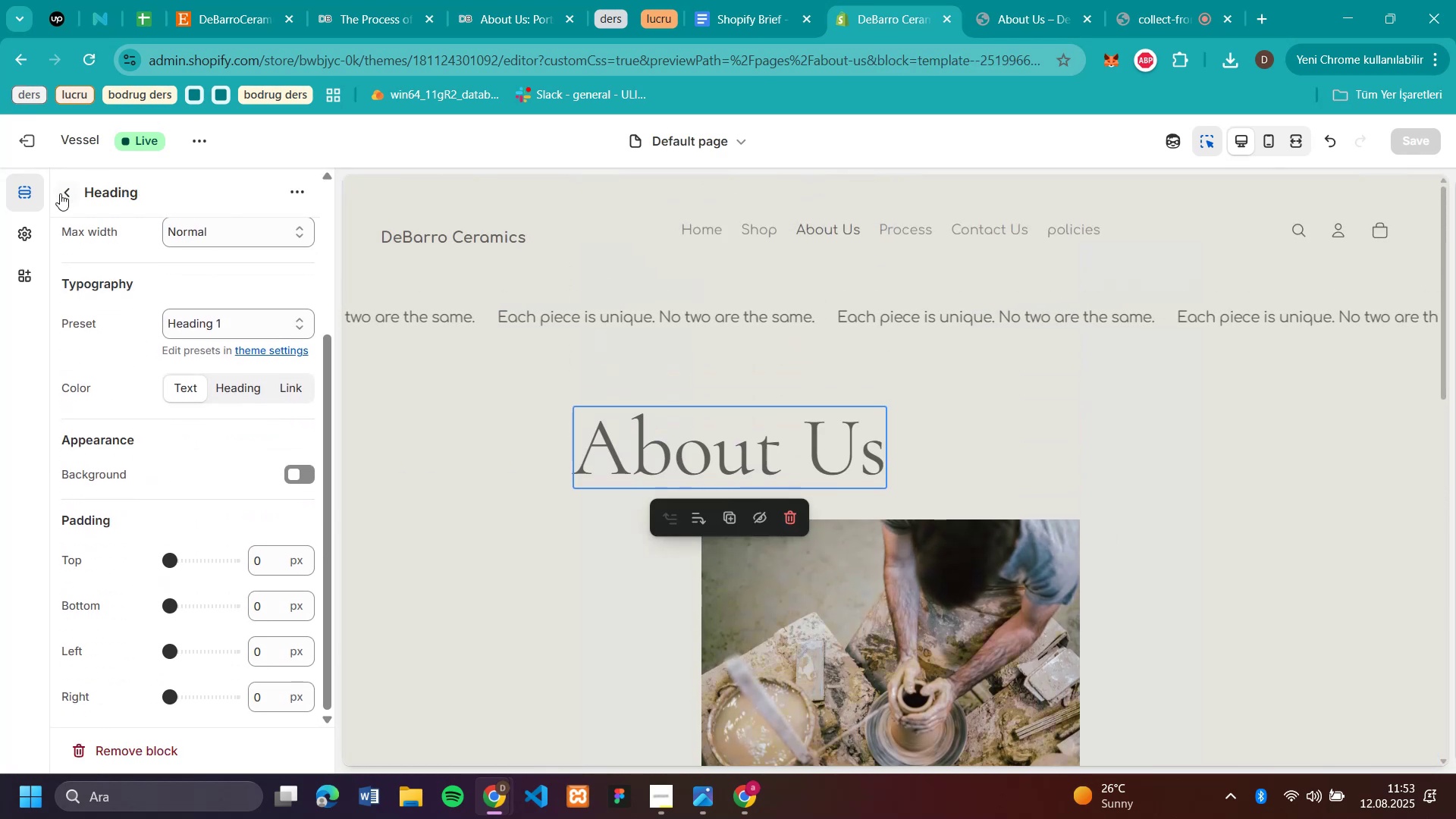 
left_click([61, 197])
 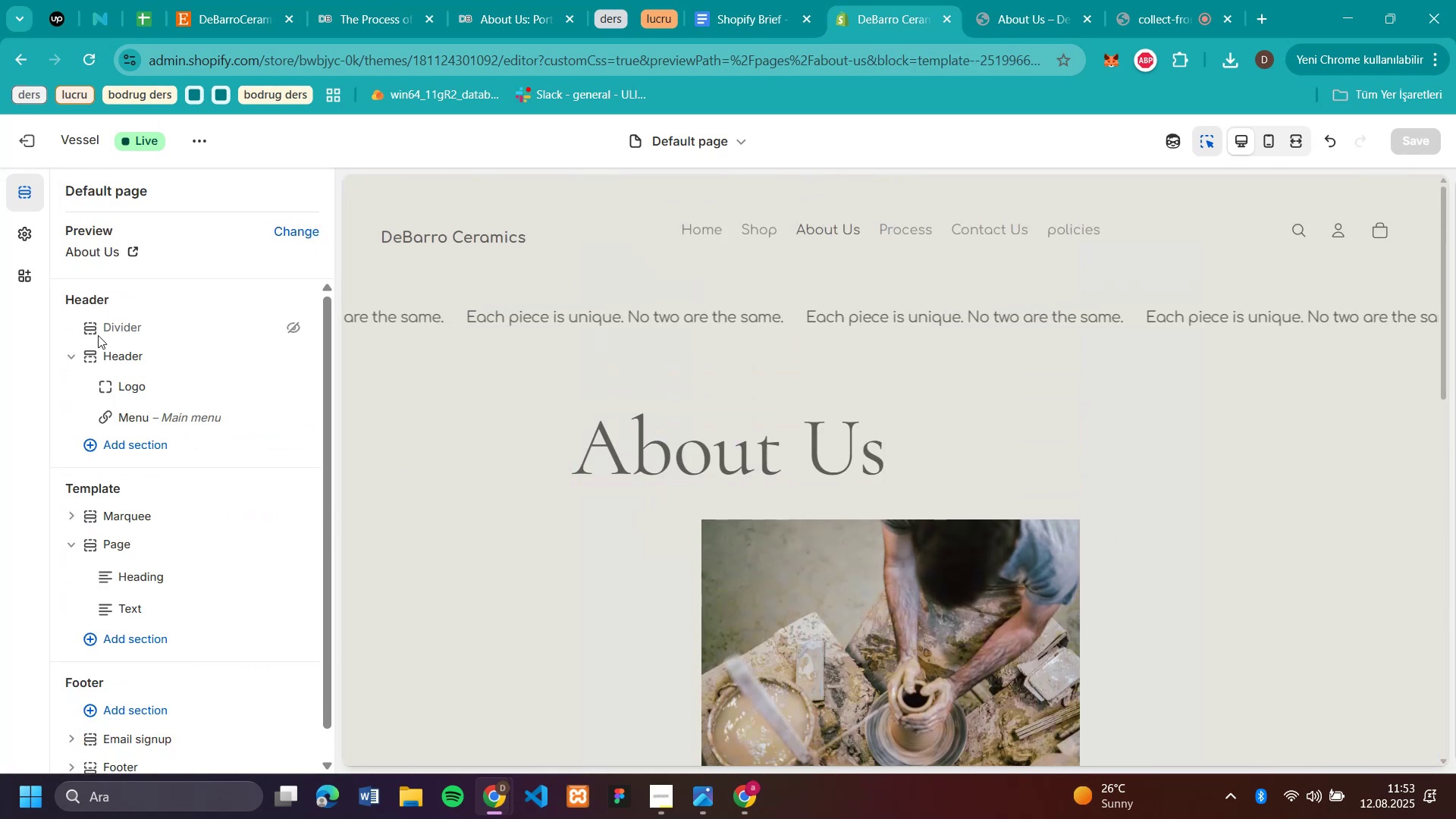 
scroll: coordinate [112, 377], scroll_direction: down, amount: 2.0
 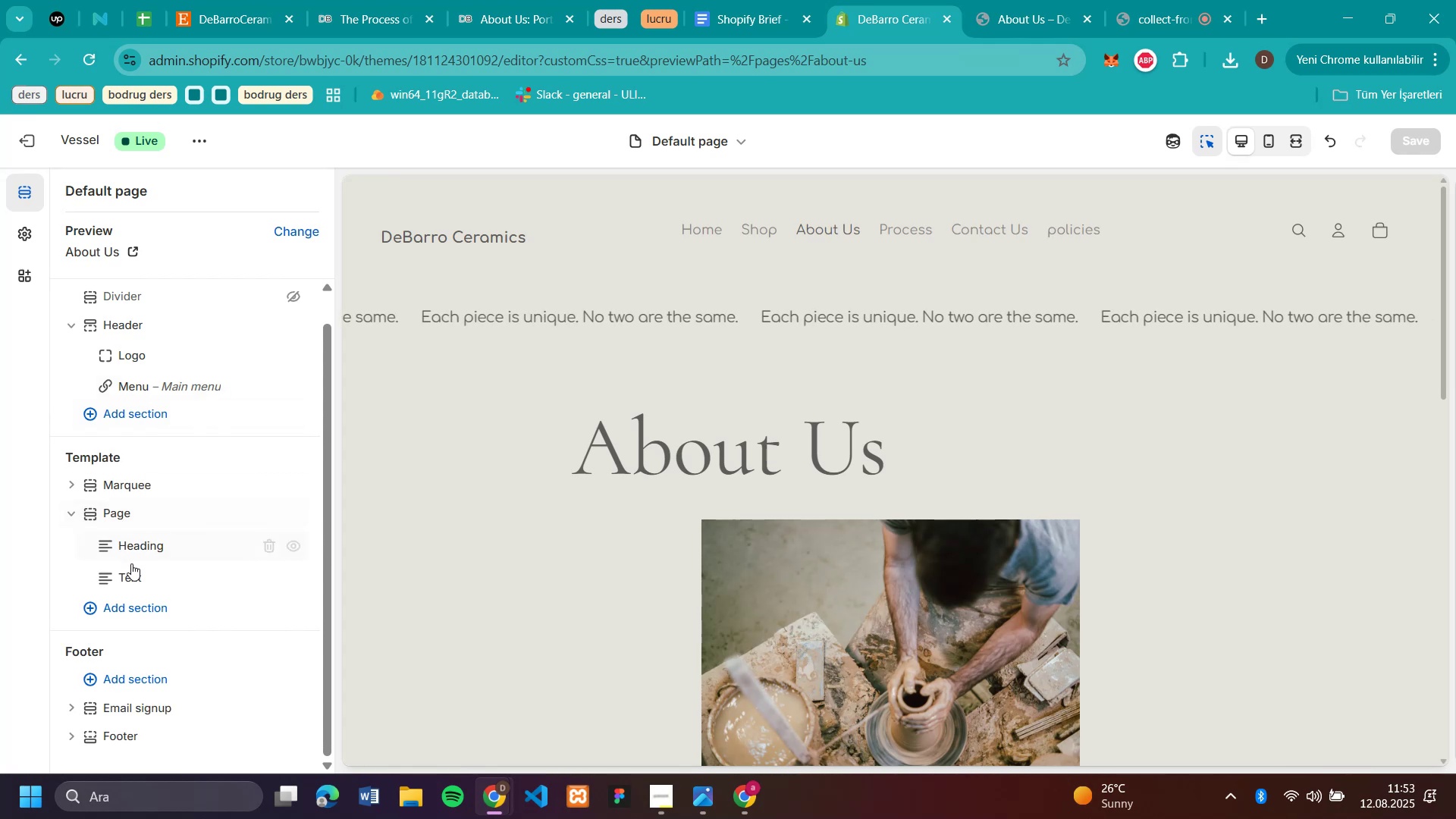 
left_click([133, 573])
 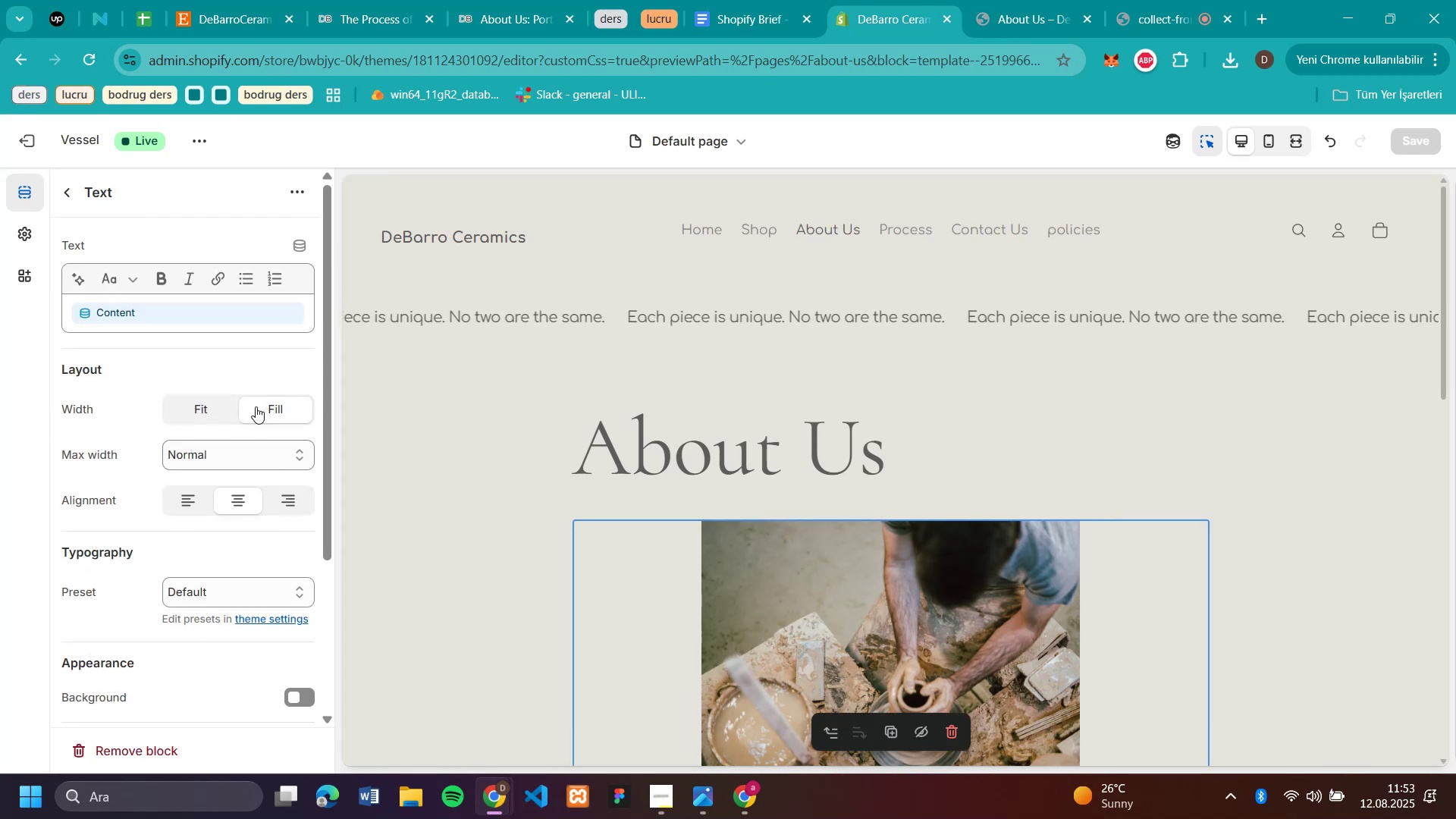 
scroll: coordinate [939, 505], scroll_direction: down, amount: 3.0
 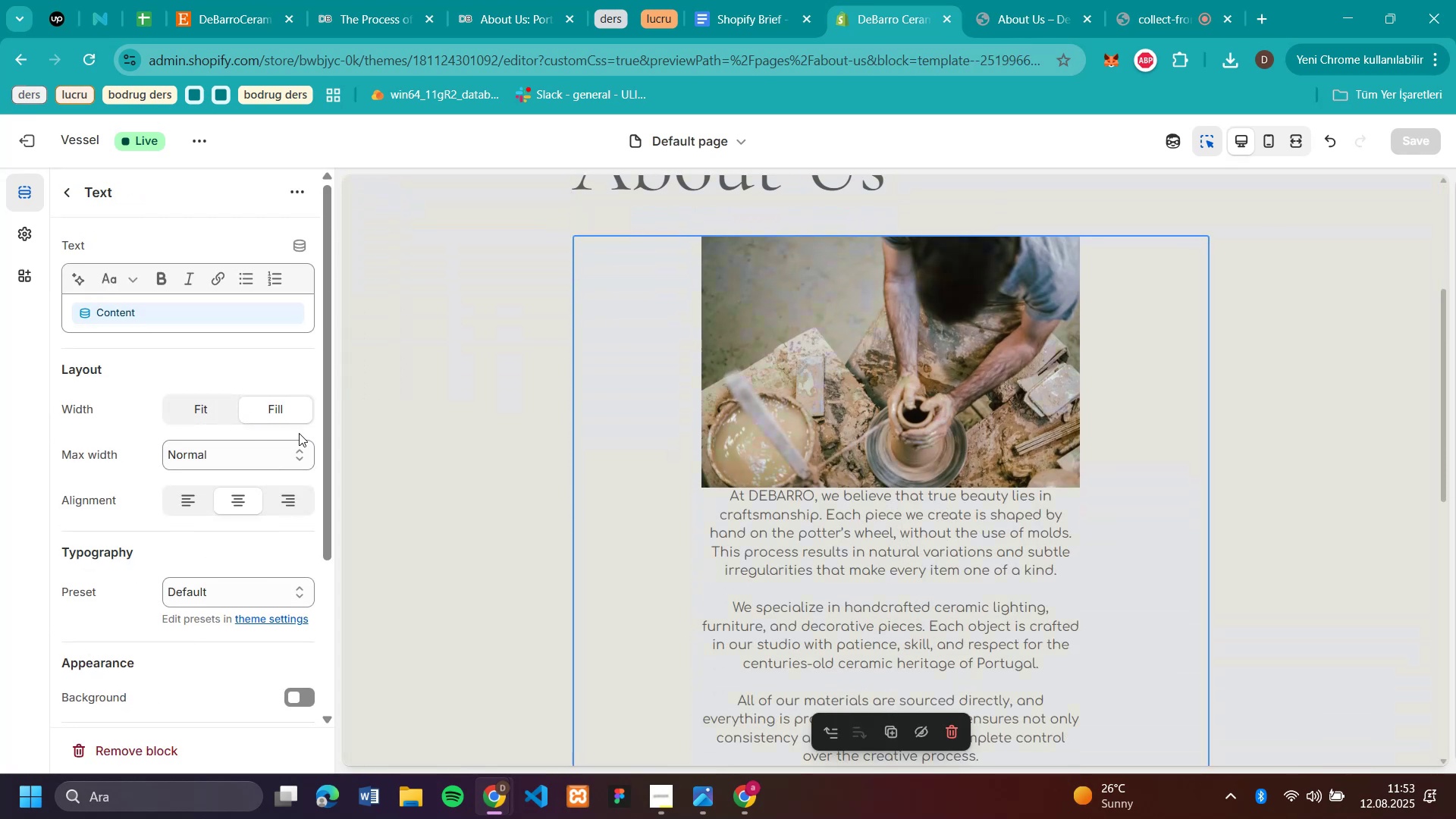 
left_click([283, 453])
 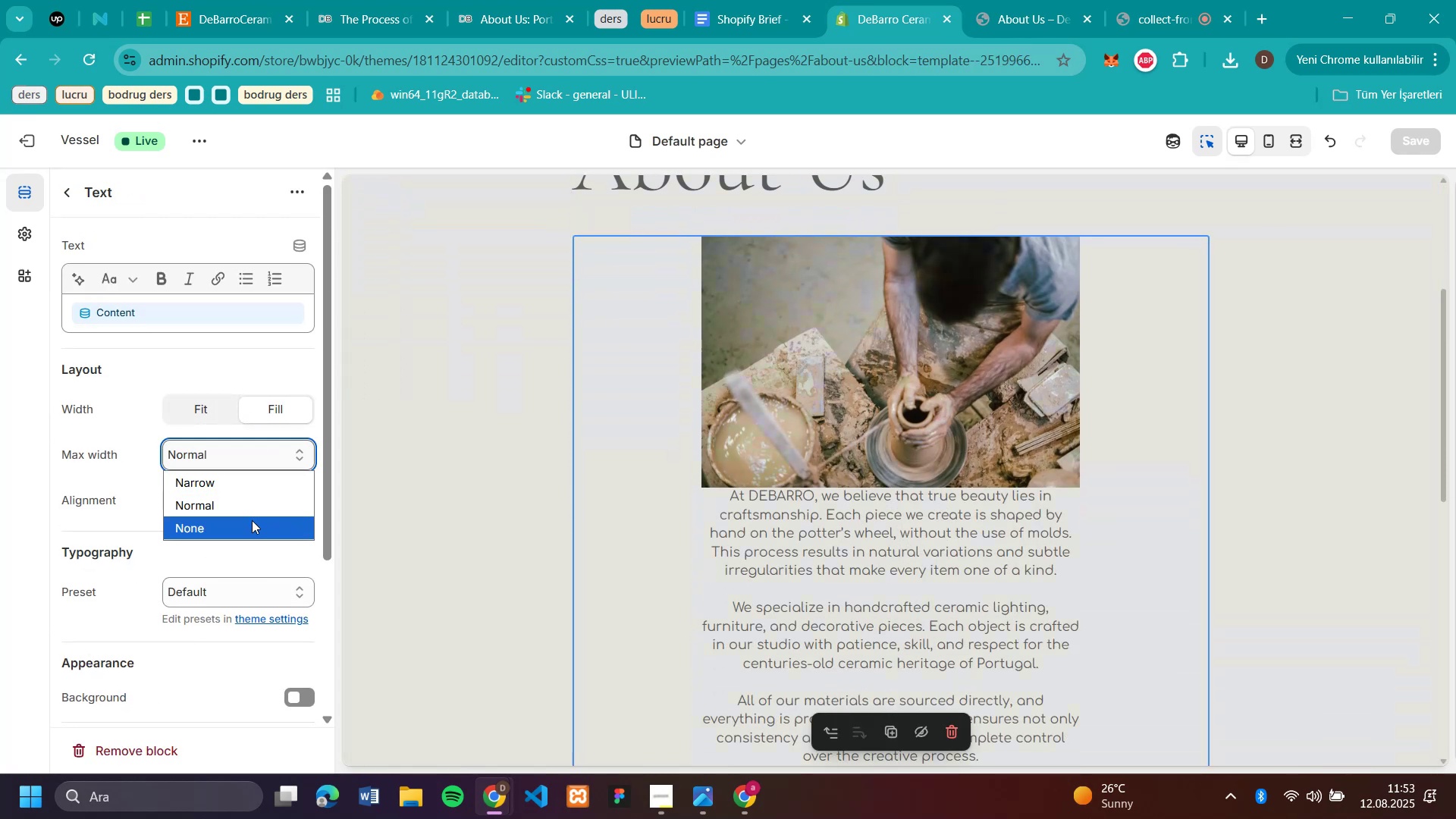 
left_click([252, 522])
 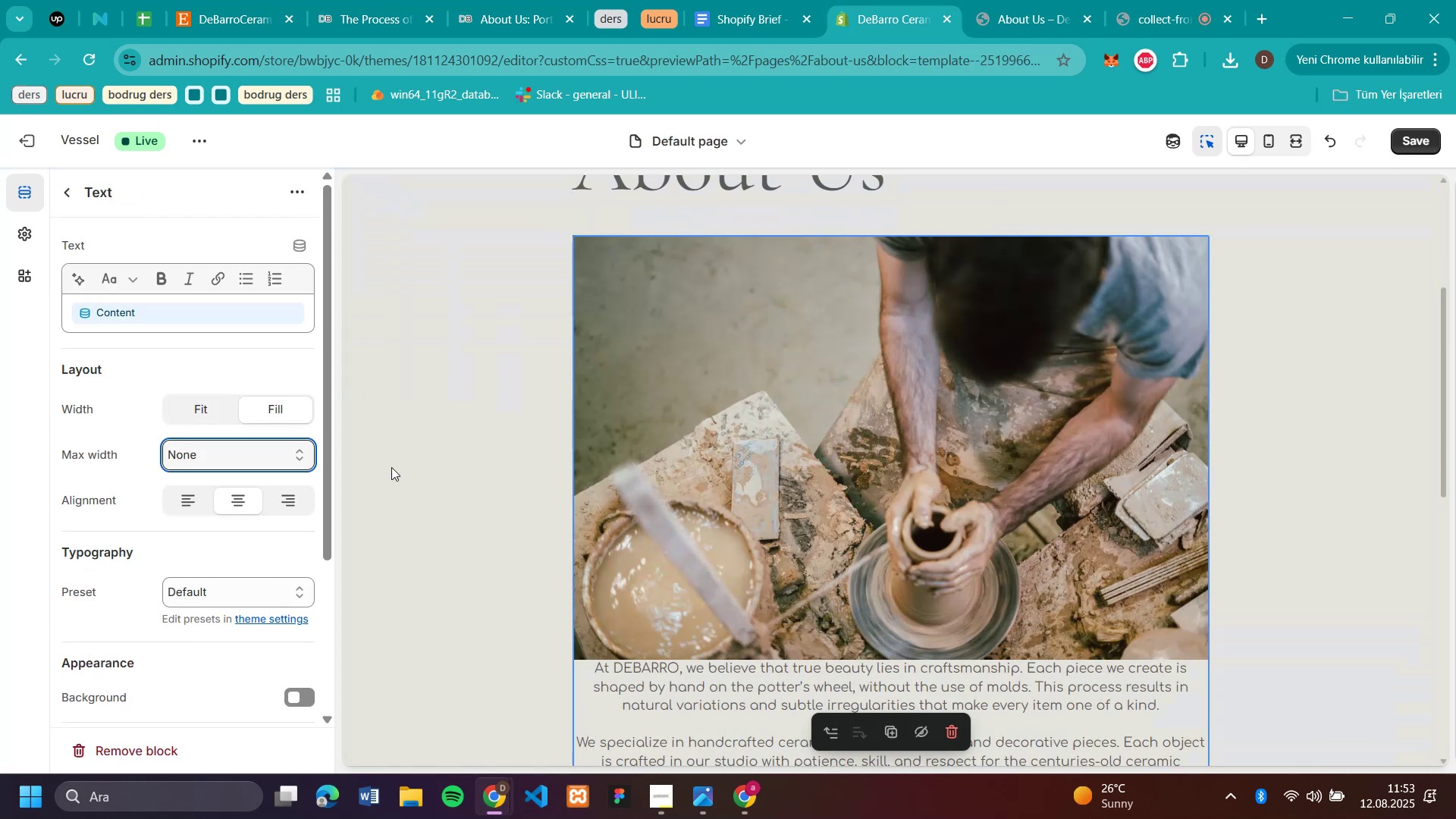 
scroll: coordinate [1286, 457], scroll_direction: down, amount: 2.0
 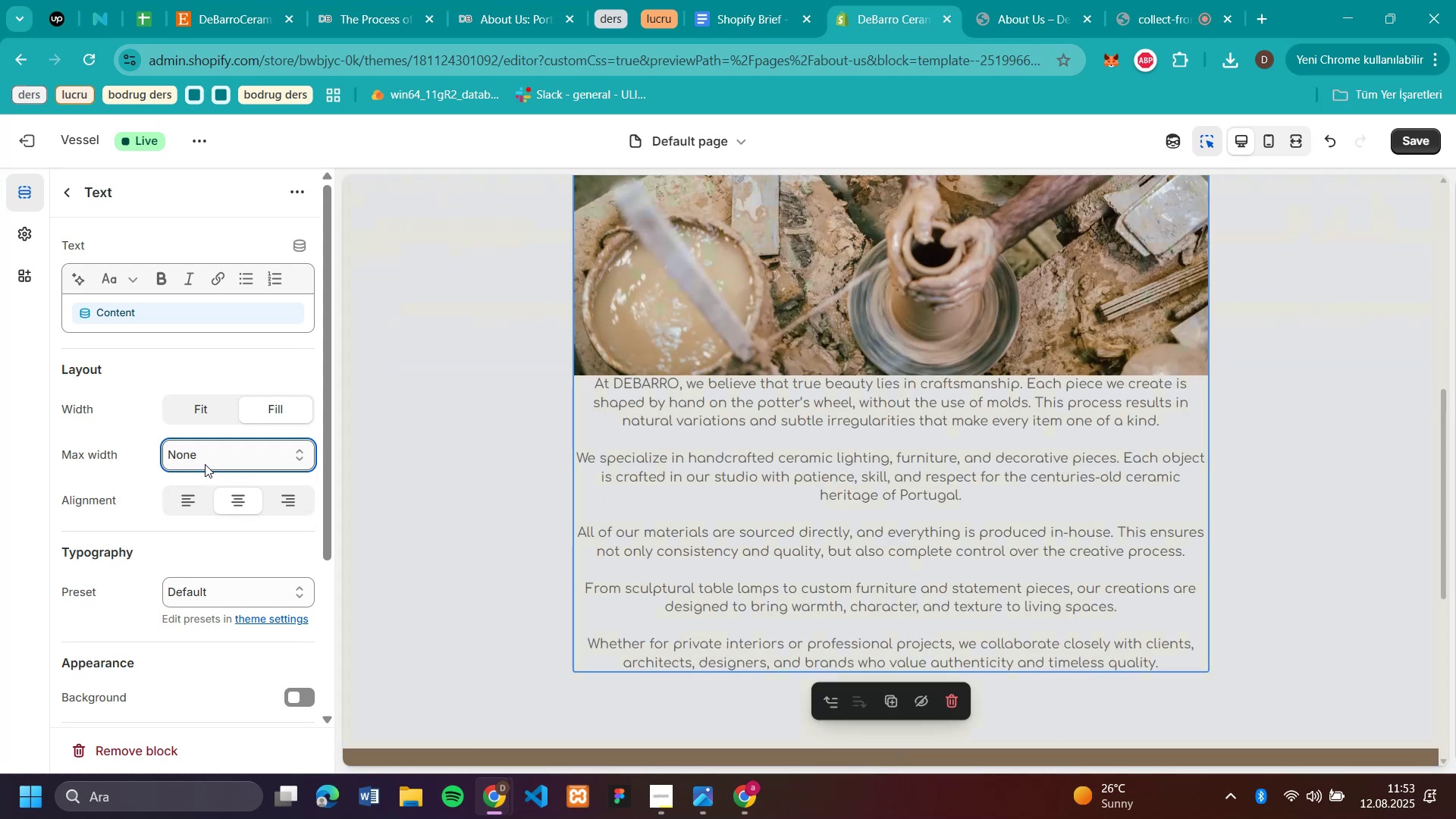 
left_click([208, 446])
 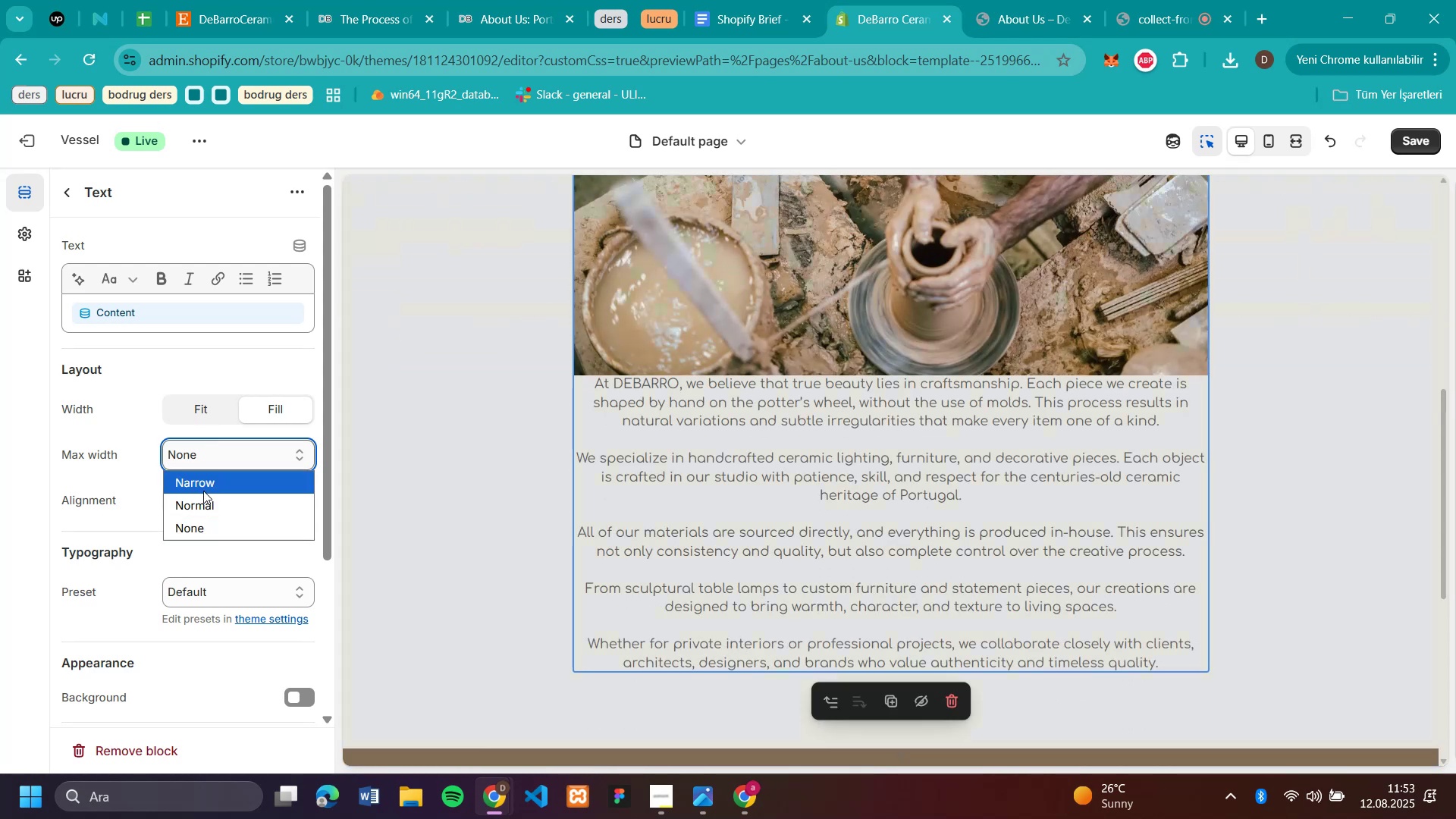 
left_click([203, 491])
 